 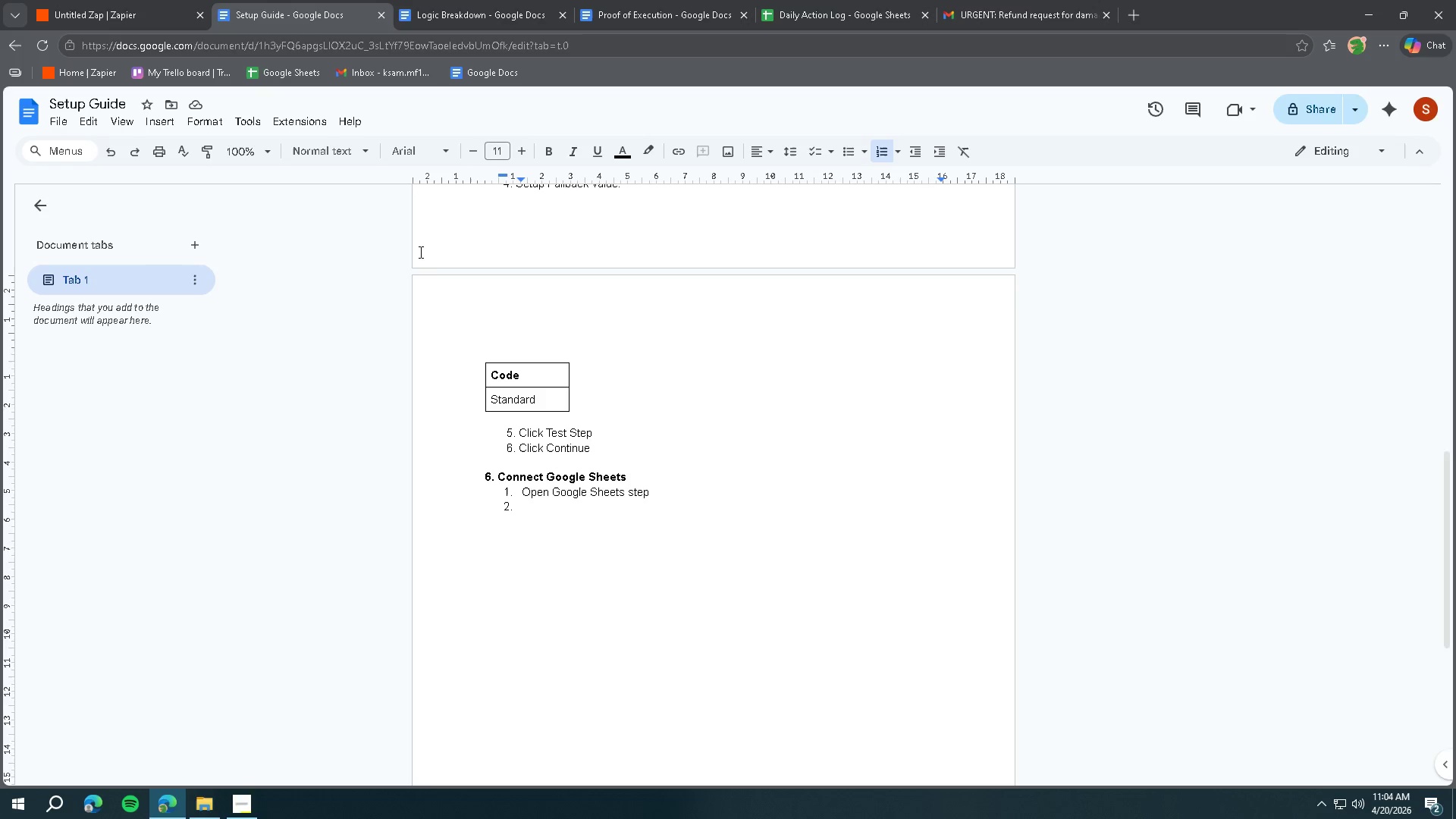 
type(Event create )
key(Backspace)
key(Backspace)
key(Backspace)
key(Backspace)
key(Backspace)
key(Backspace)
key(Backspace)
key(Backspace)
type(: Create Spreadsheet ROw)
key(Backspace)
key(Backspace)
type(ow)
 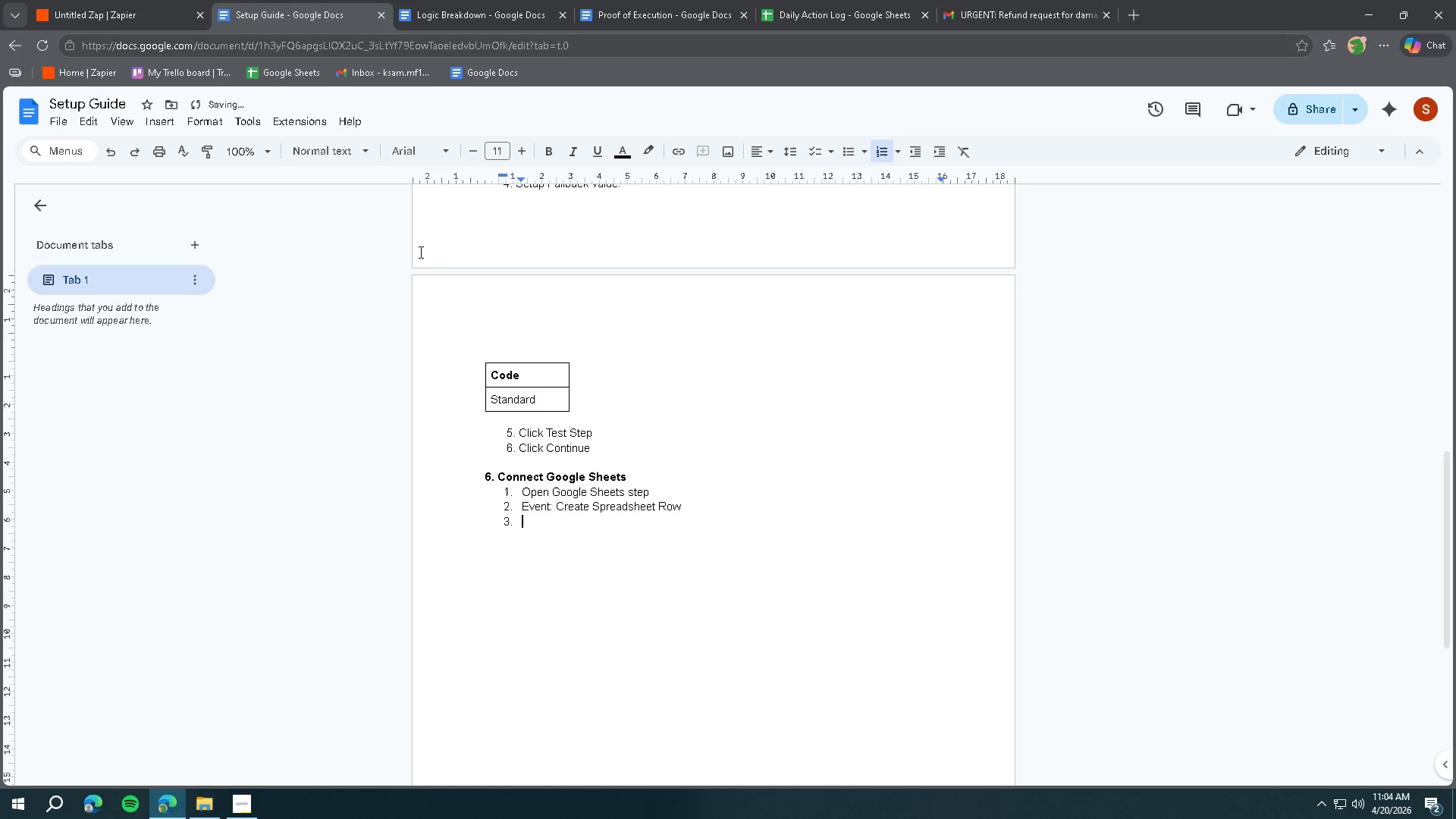 
 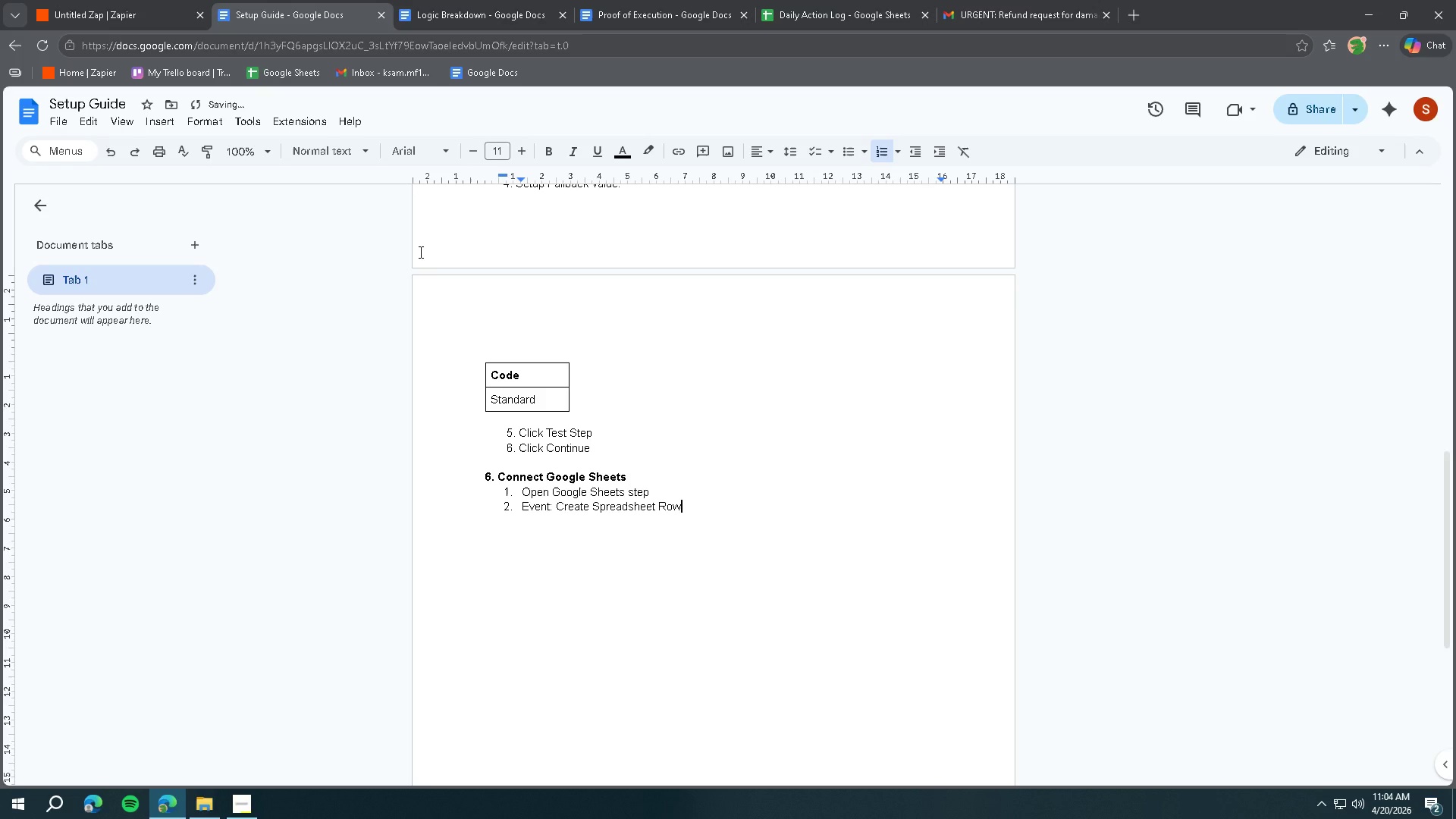 
key(Enter)
 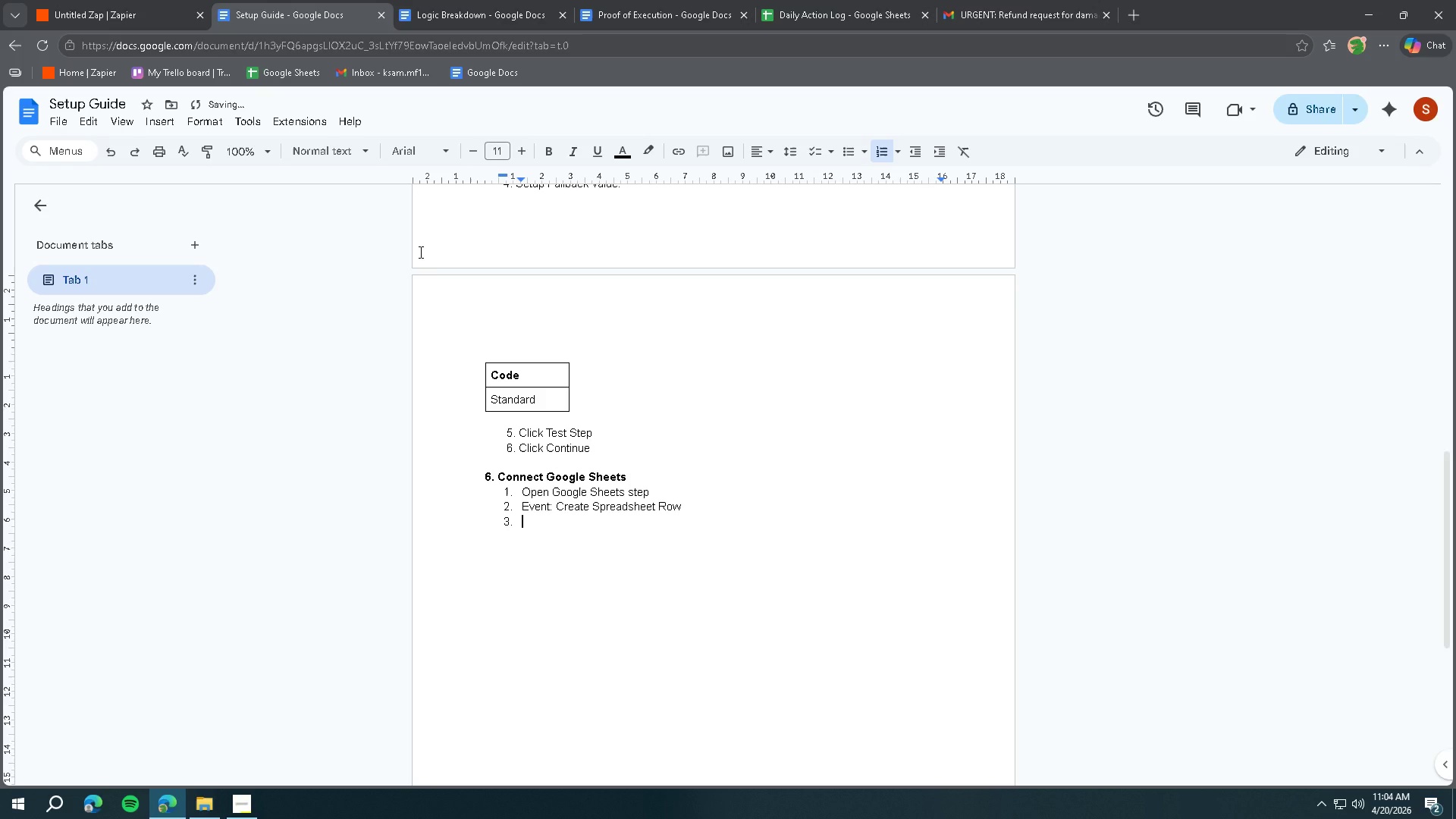 
type(Connect your Google account)
 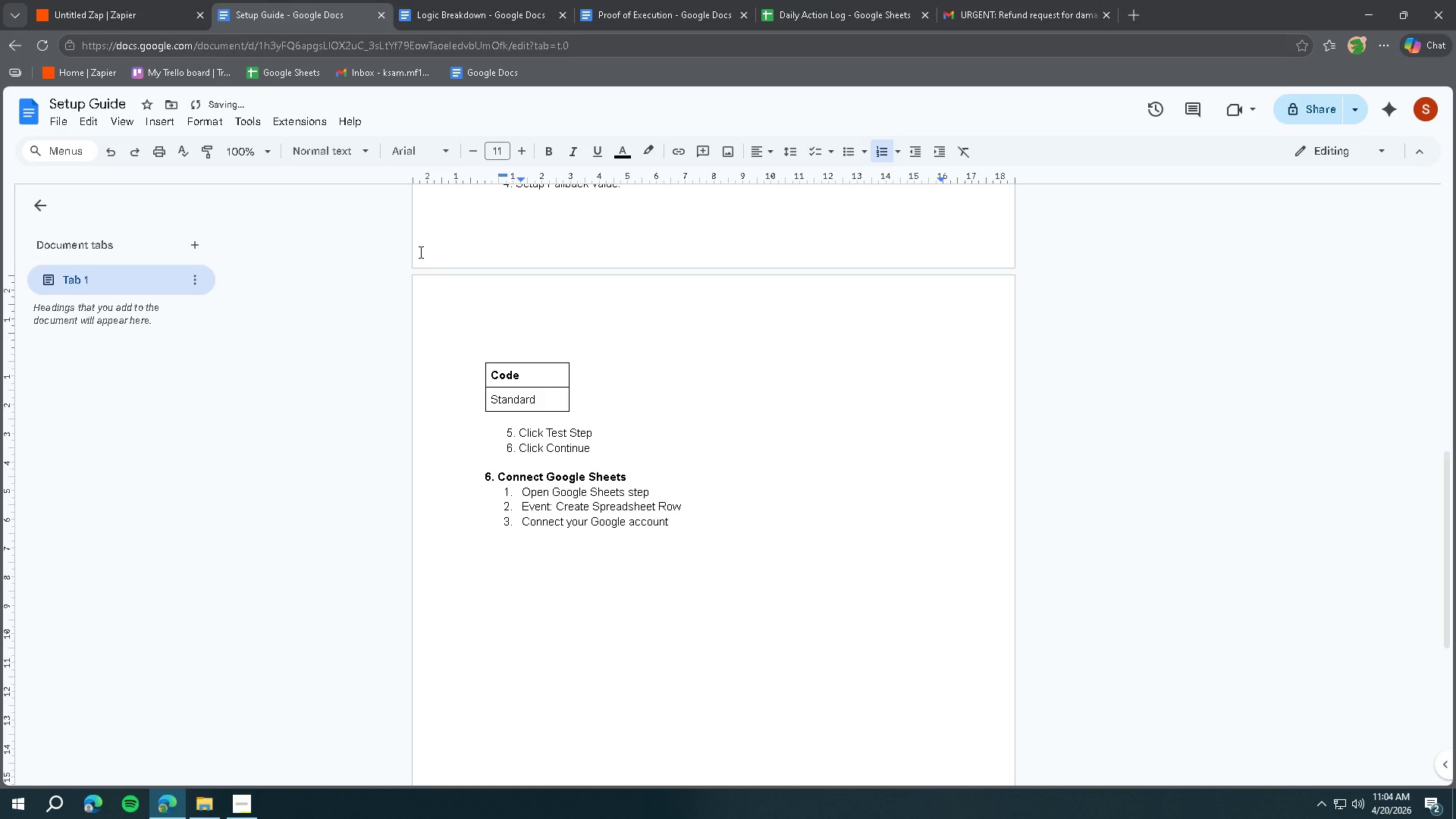 
key(Enter)
 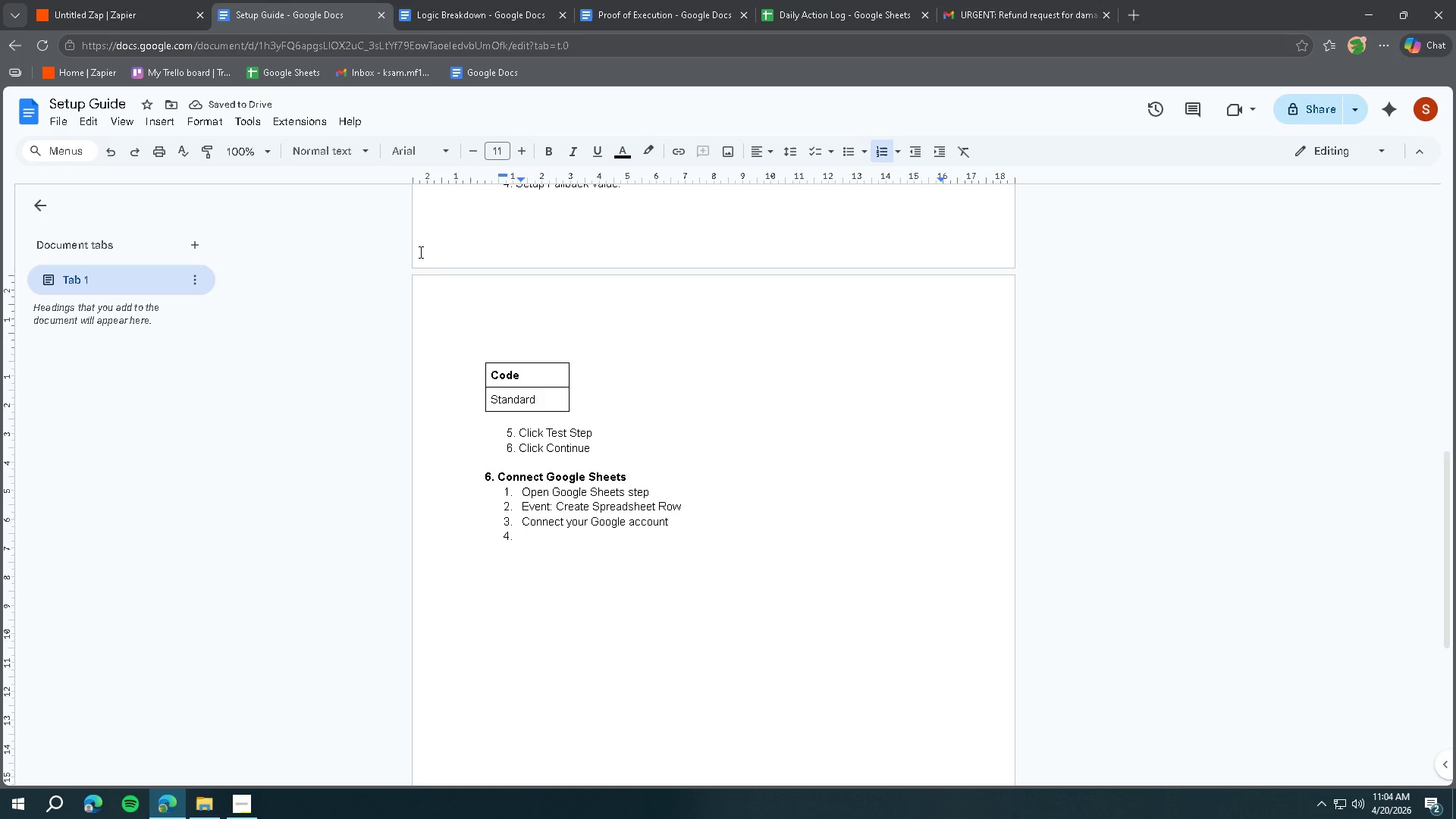 
type(Select your spreadsheet and worksheet)
 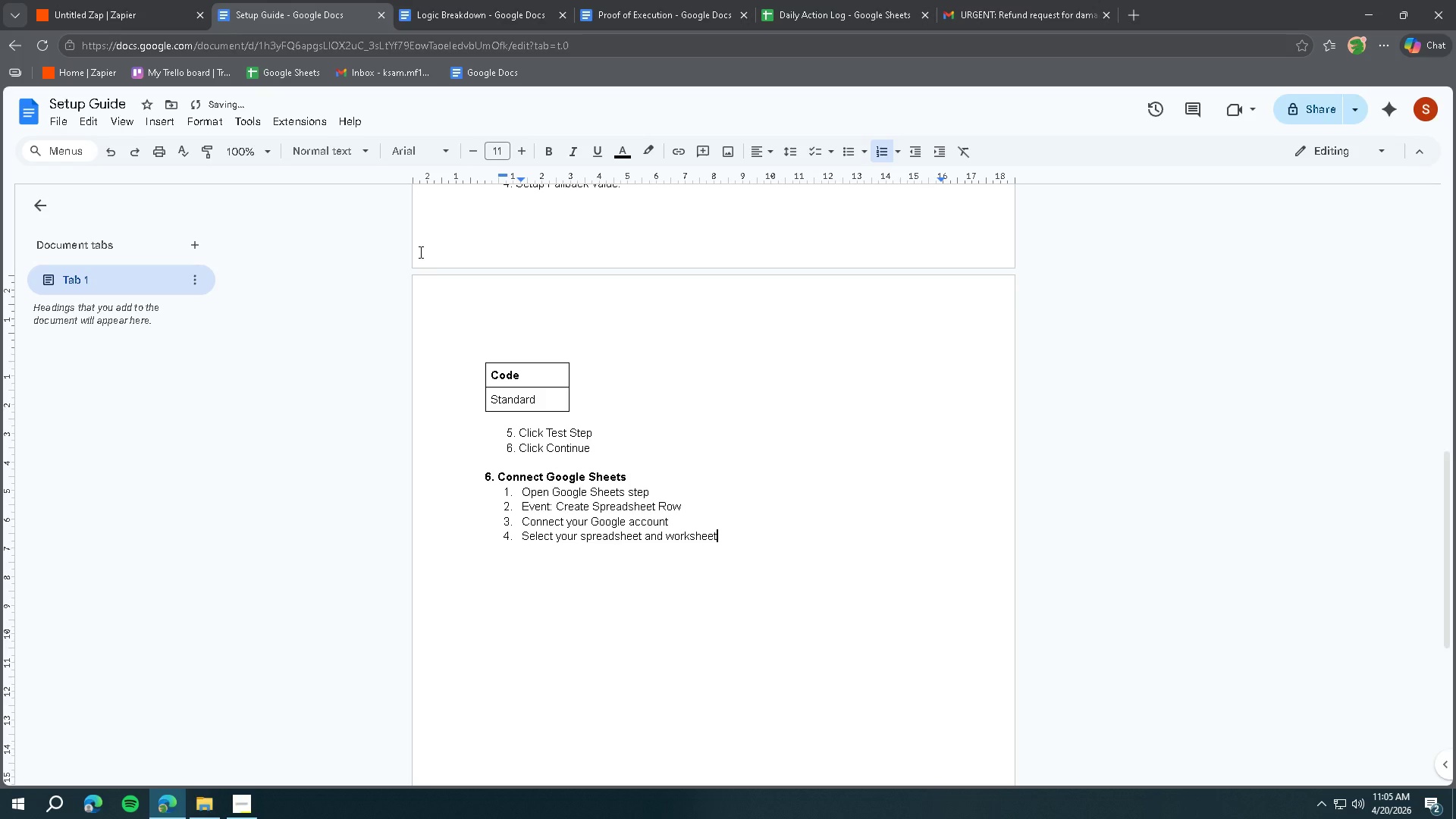 
key(Enter)
 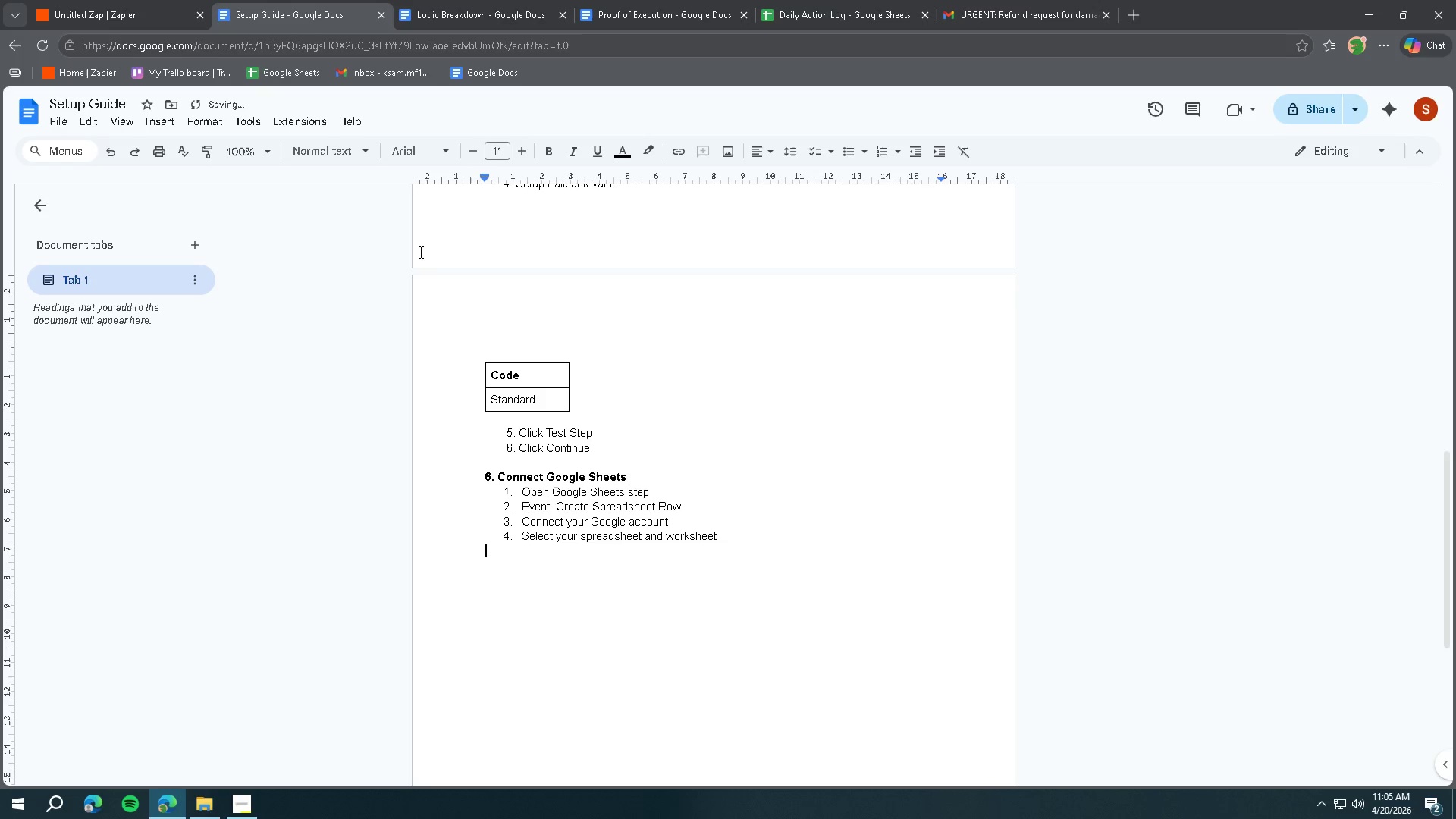 
key(Enter)
 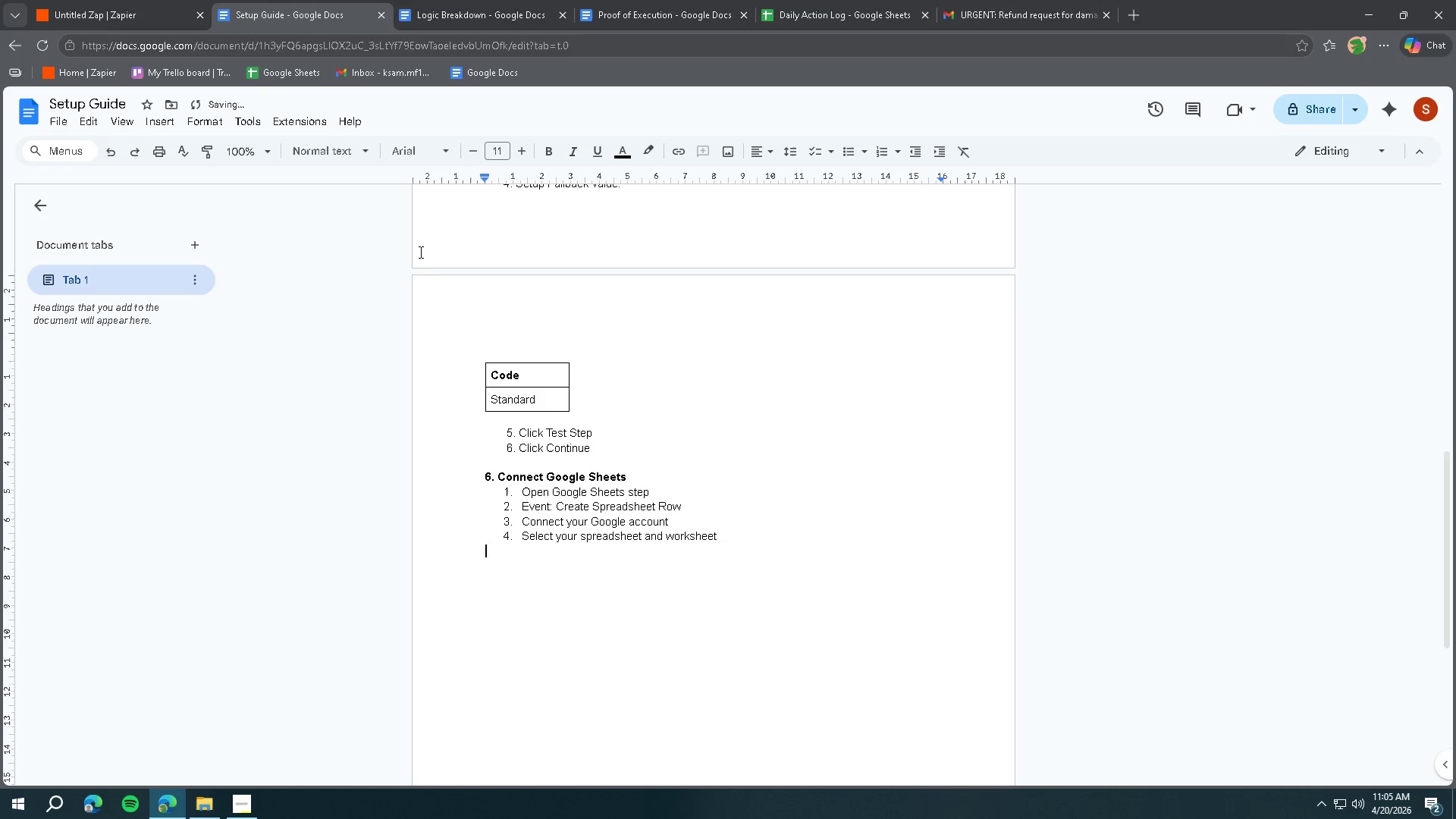 
key(Enter)
 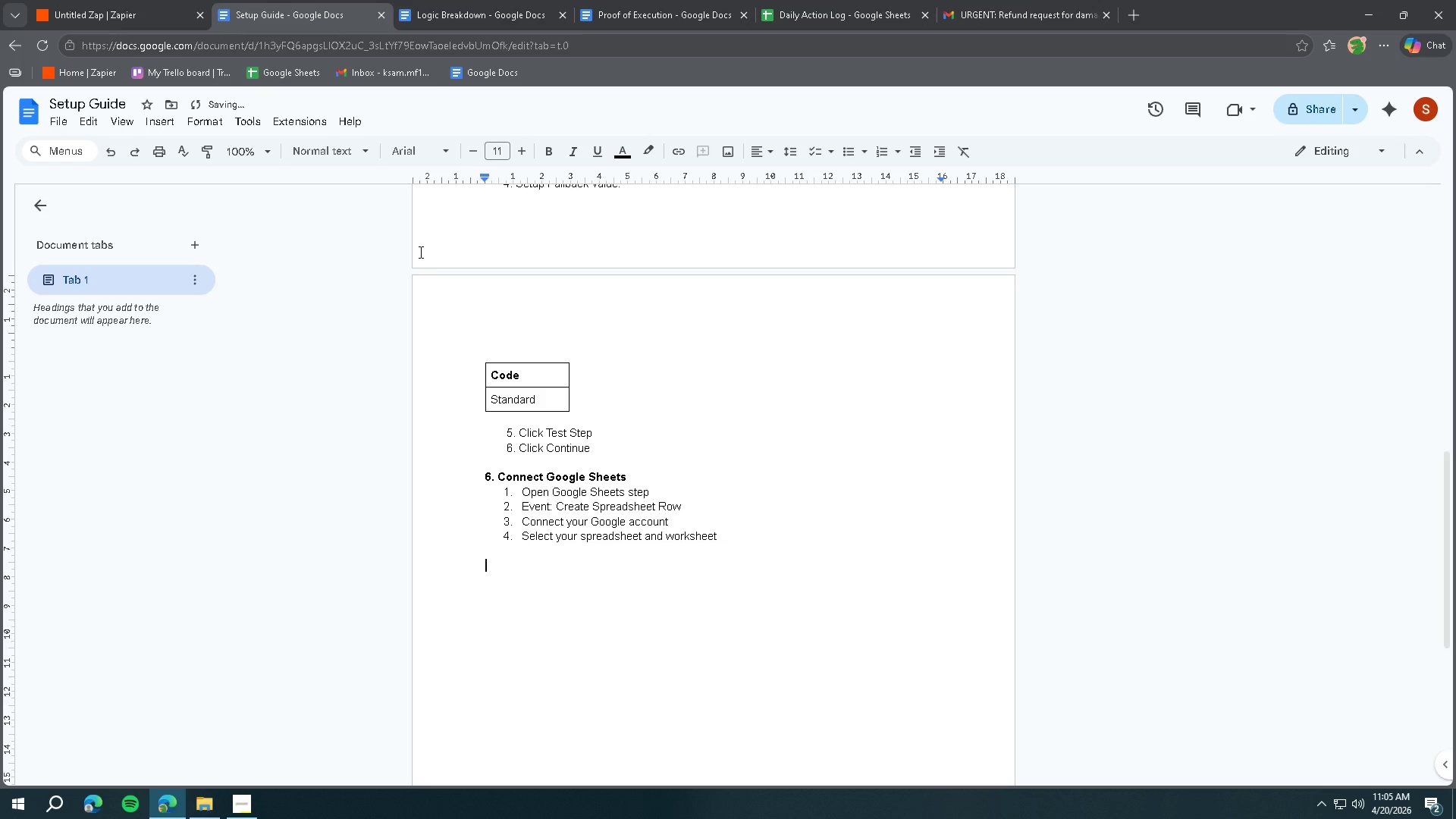 
key(7)
 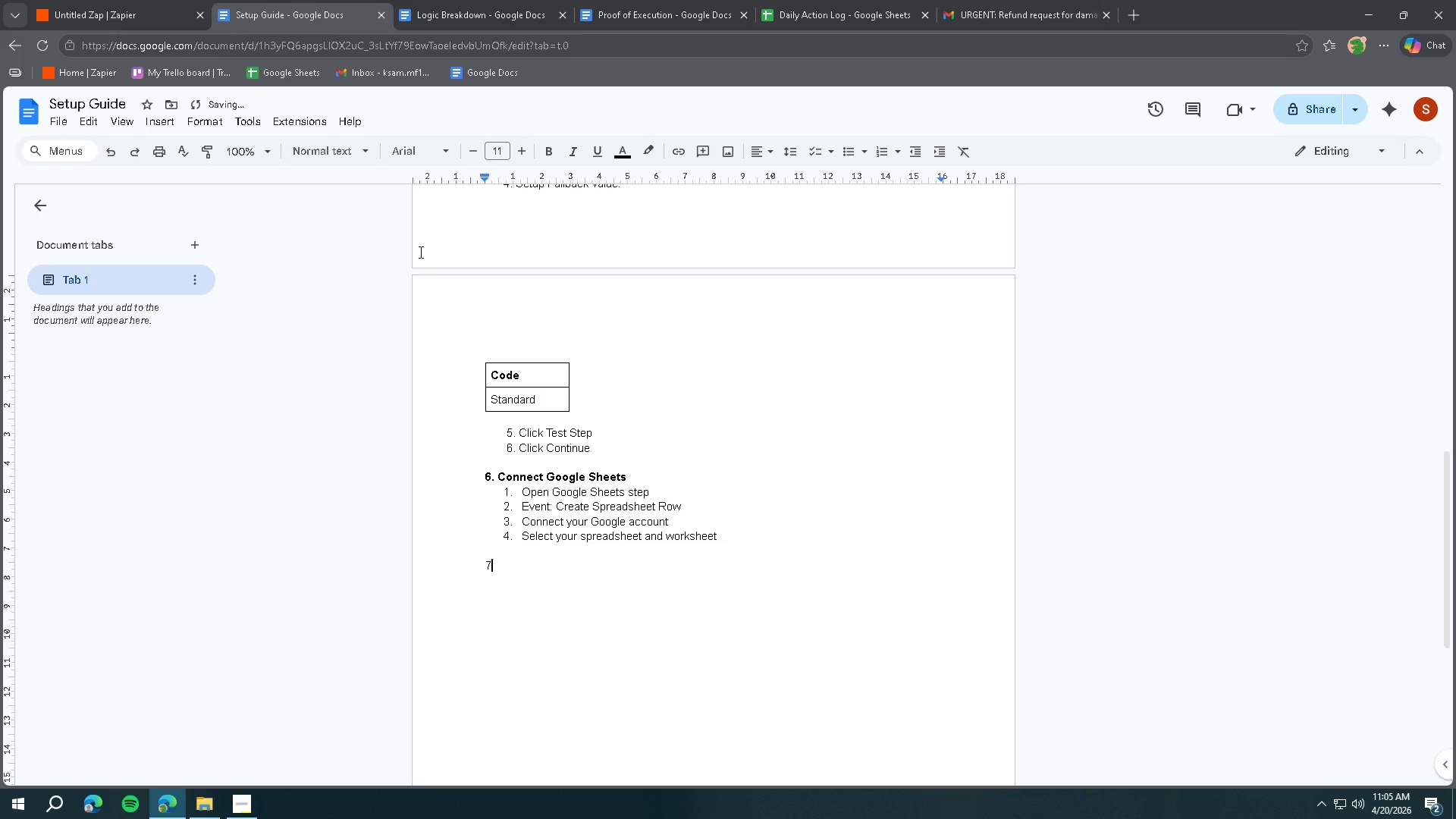 
key(Backspace)
 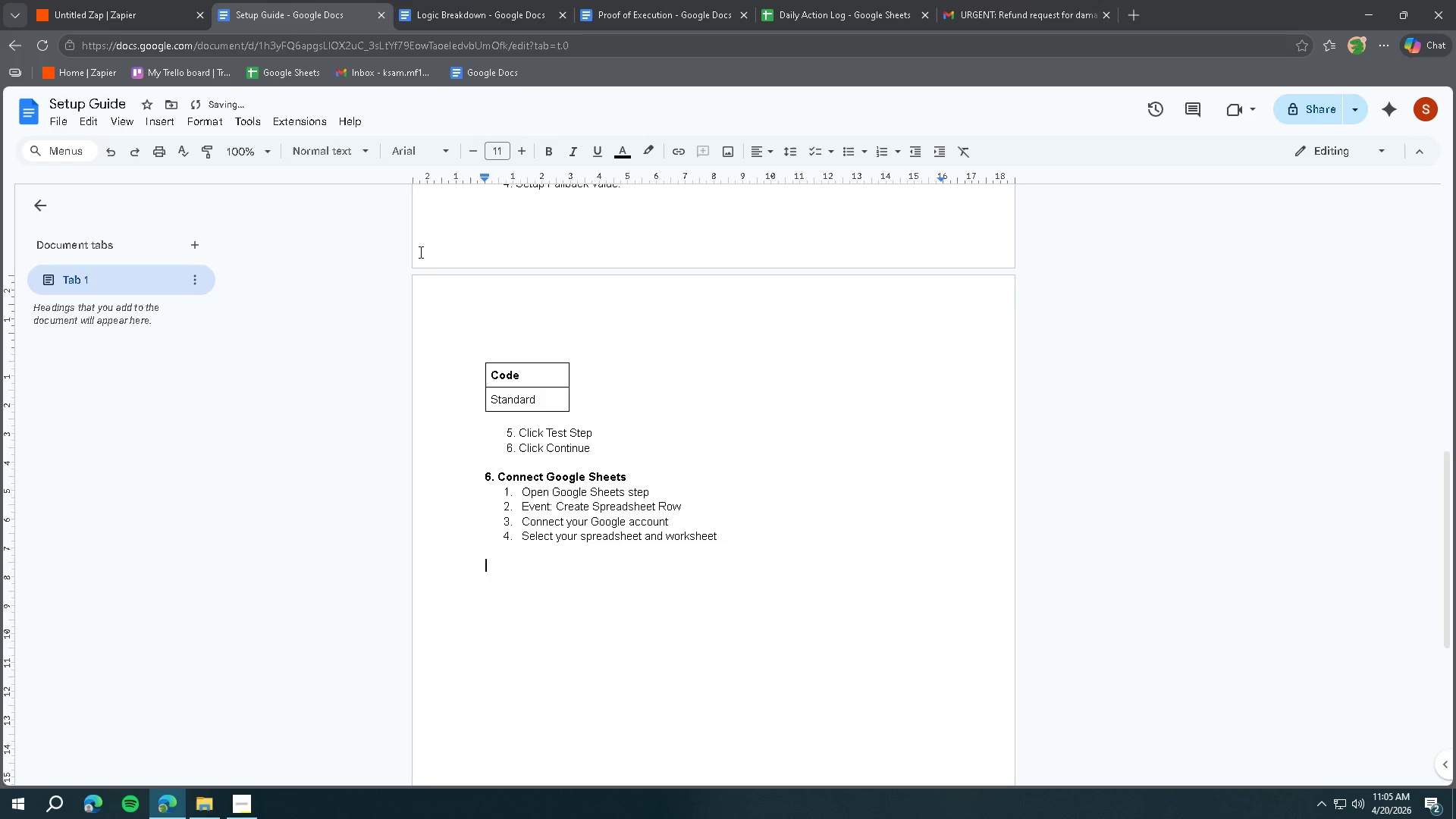 
key(Control+ControlLeft)
 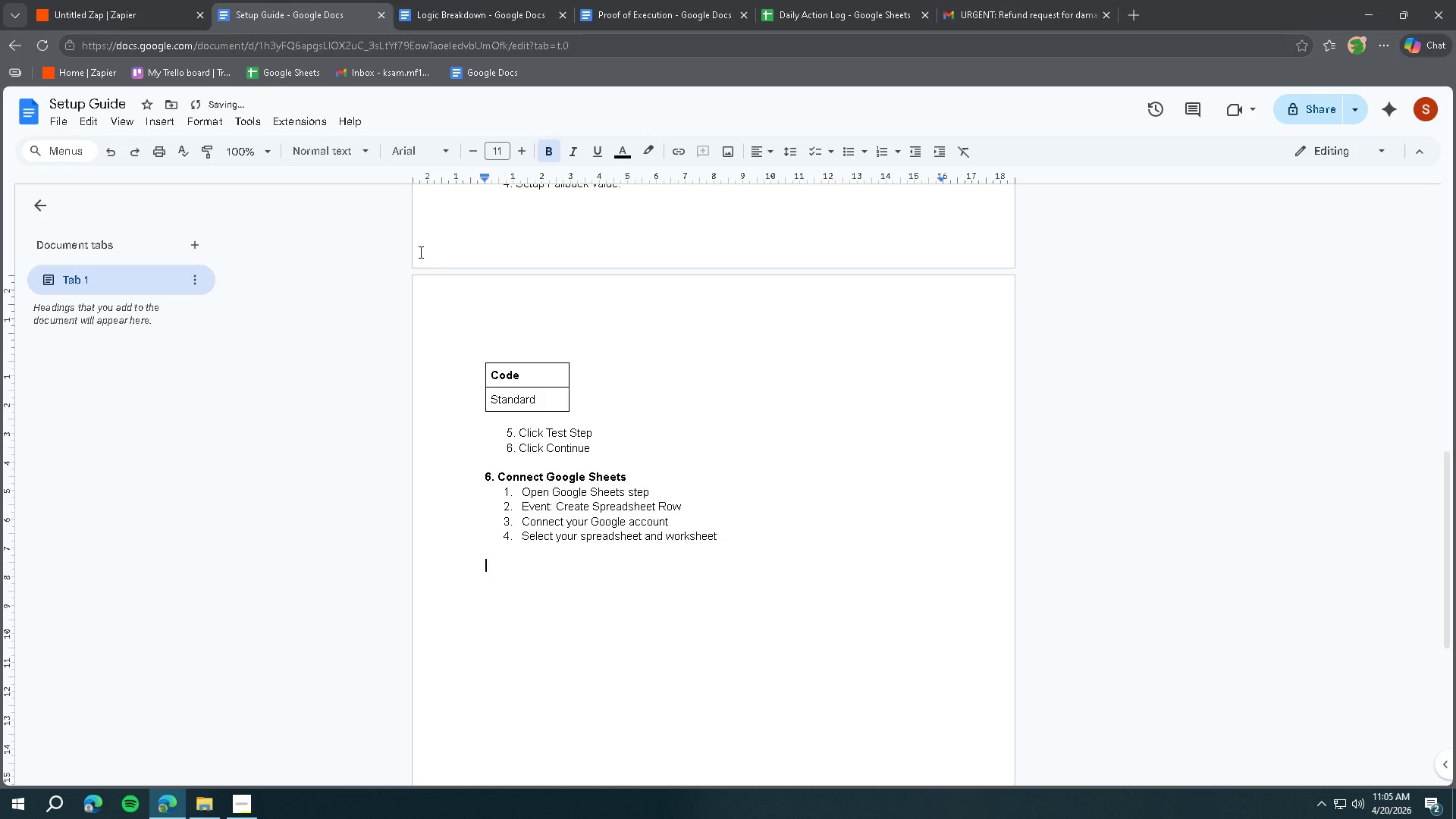 
key(Control+B)
 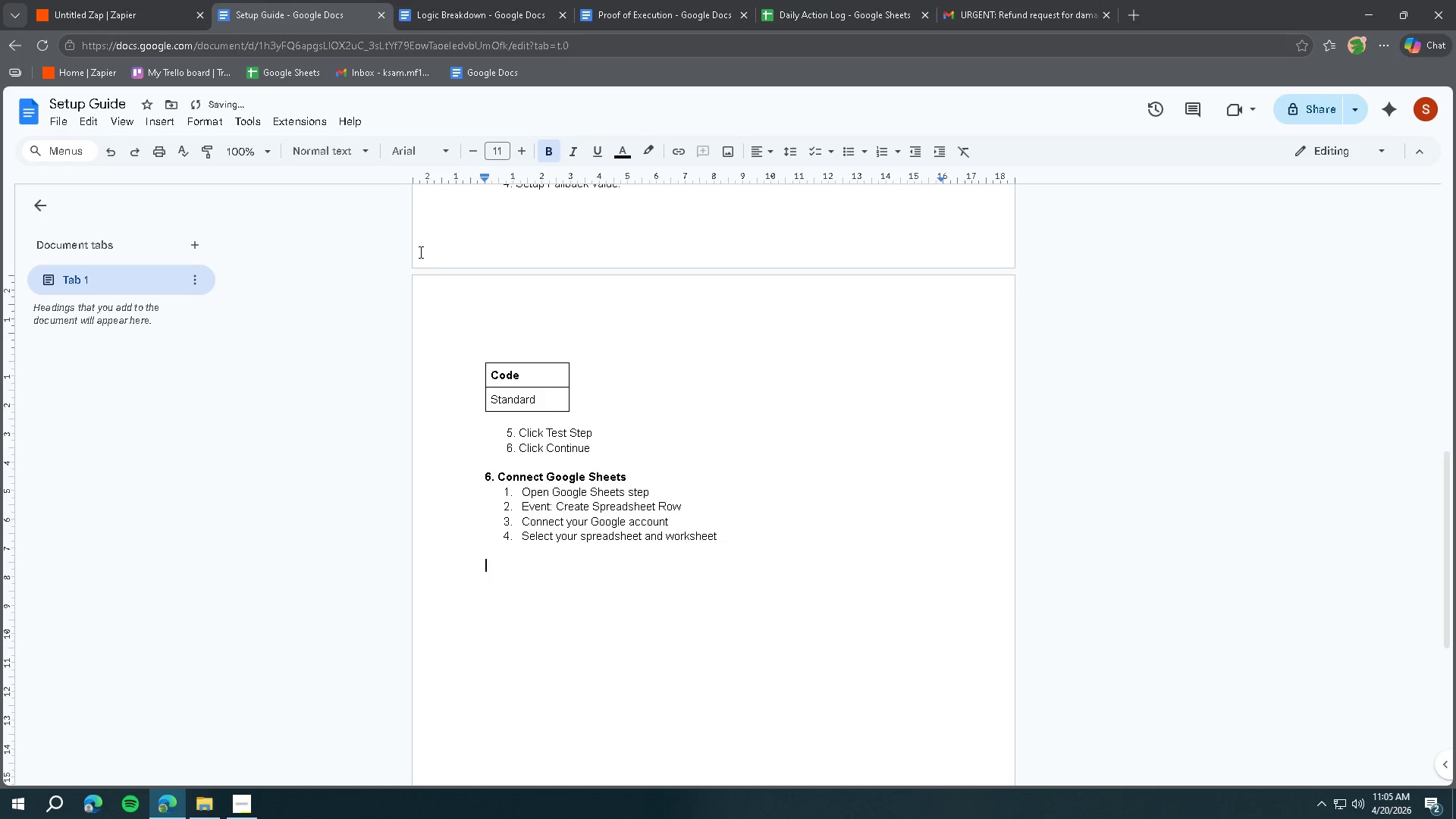 
type(7. Map the fields)
 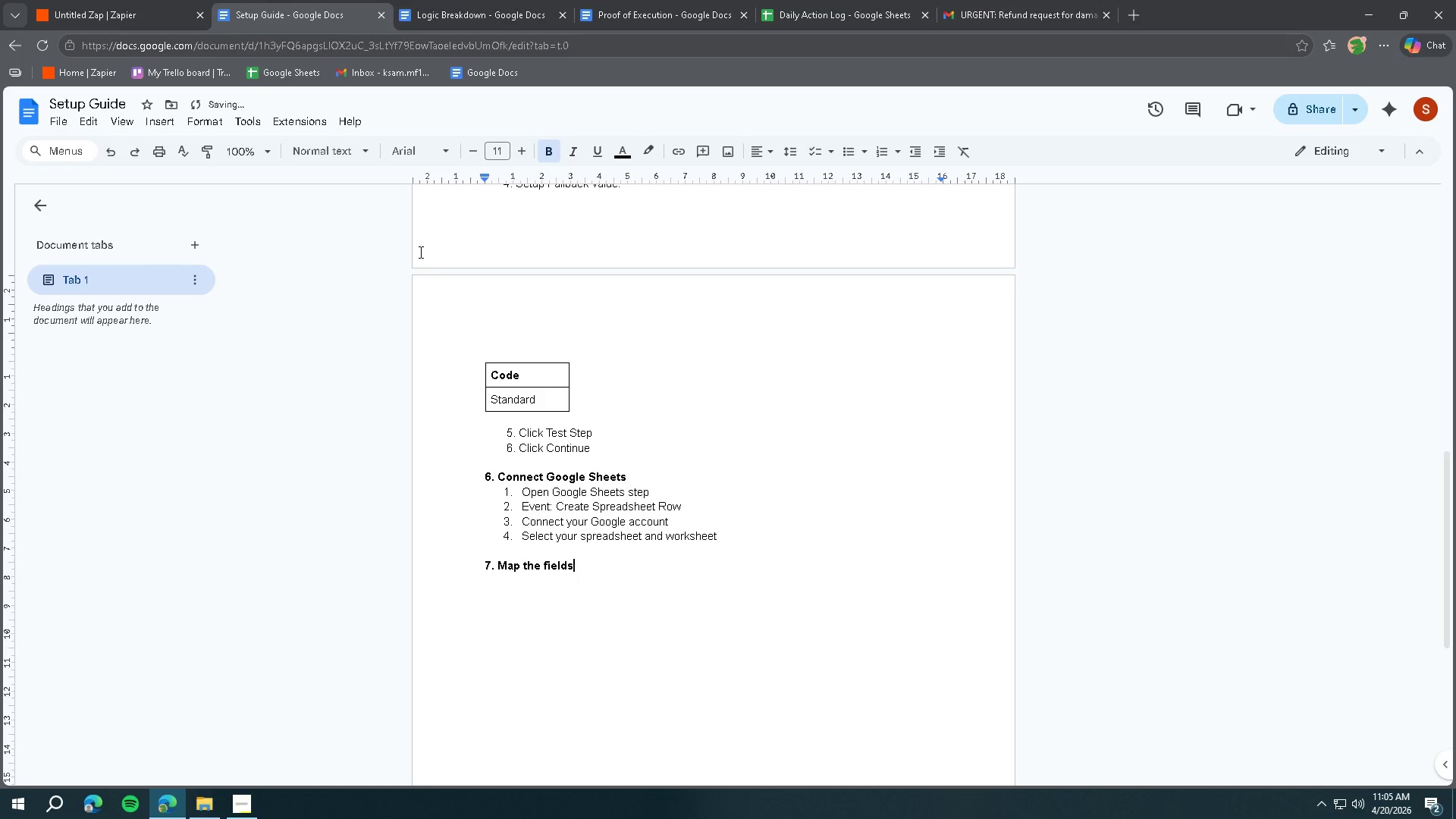 
key(Control+ControlLeft)
 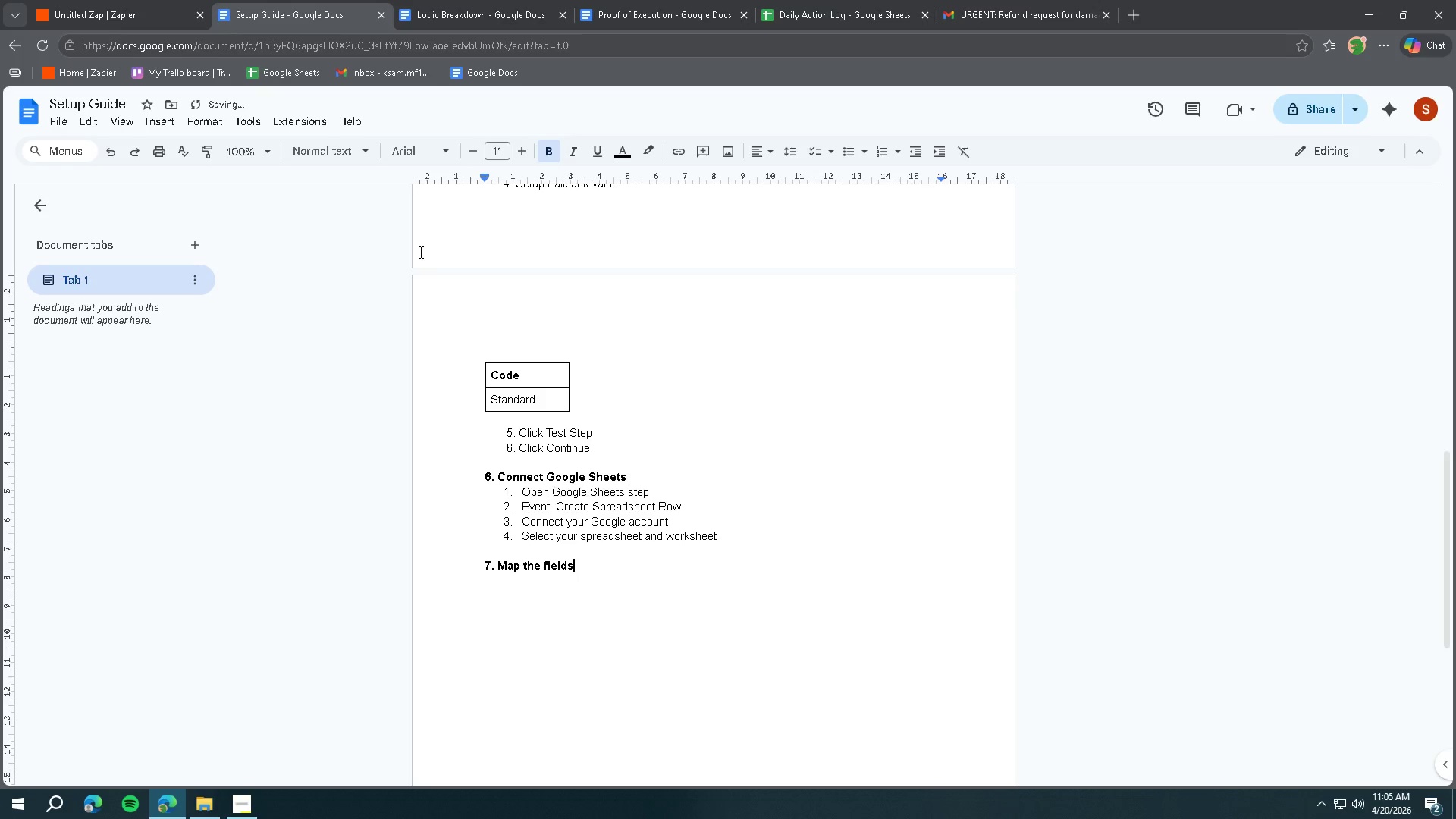 
key(Control+B)
 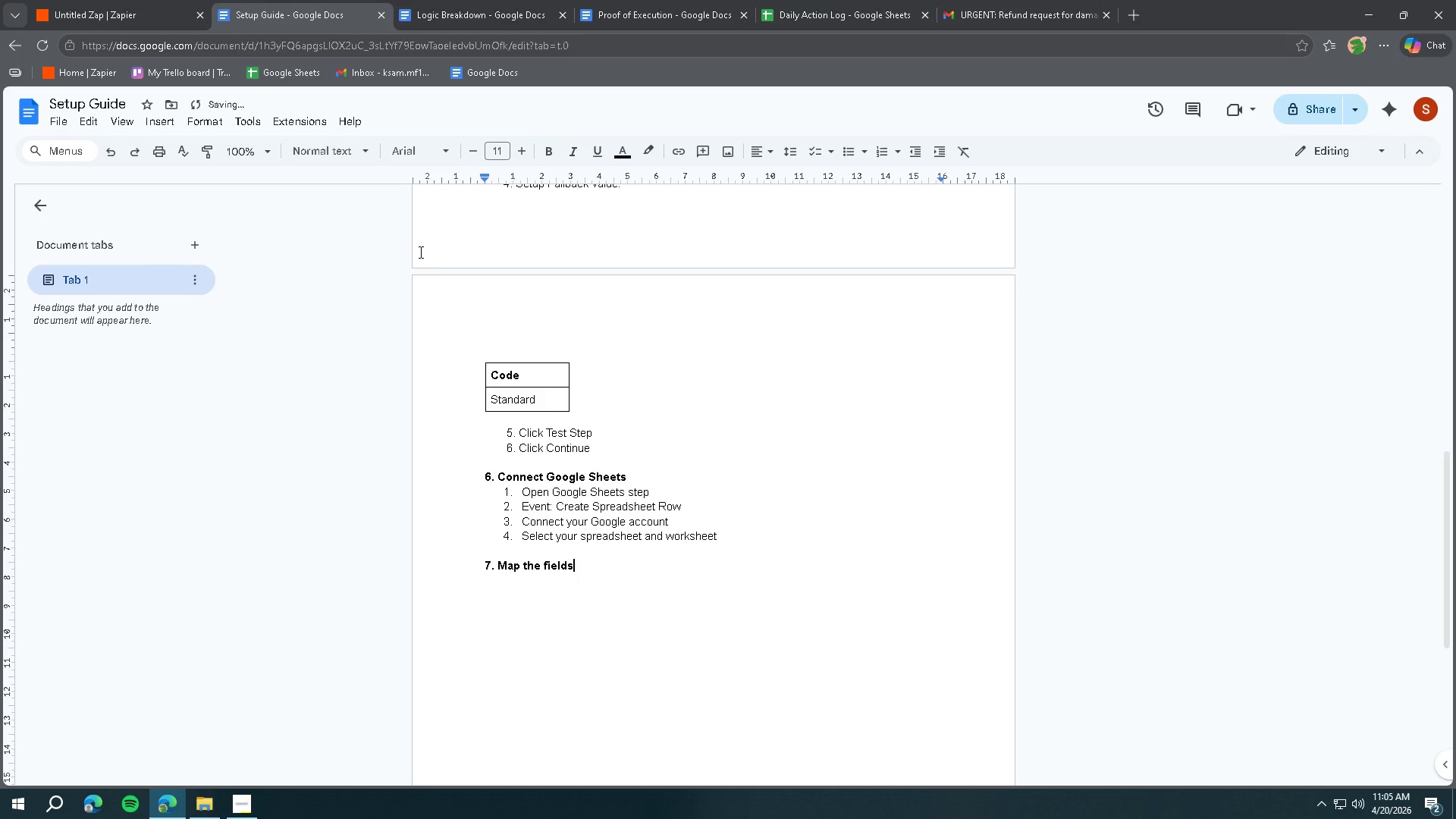 
key(Enter)
 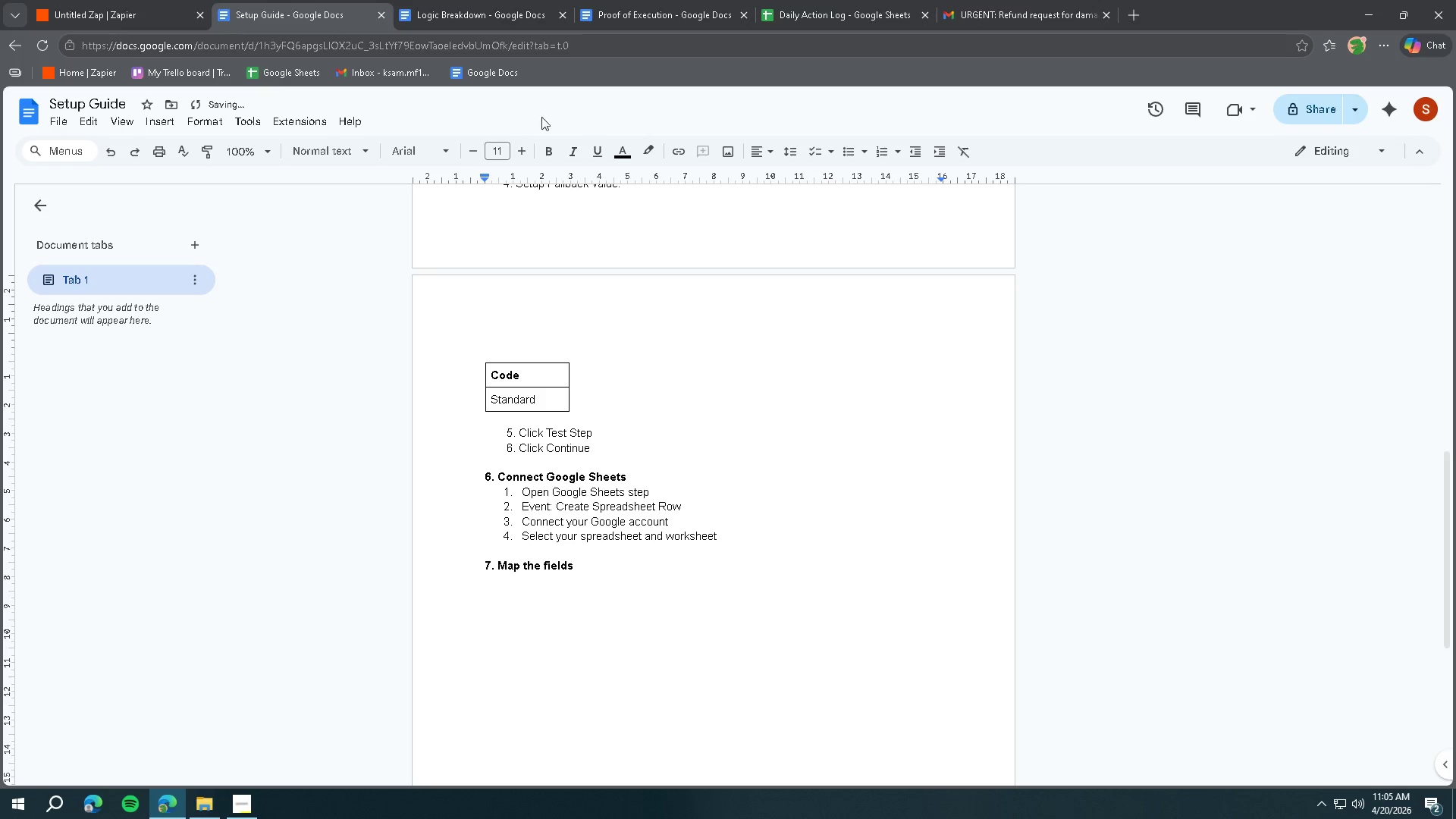 
left_click([115, 17])
 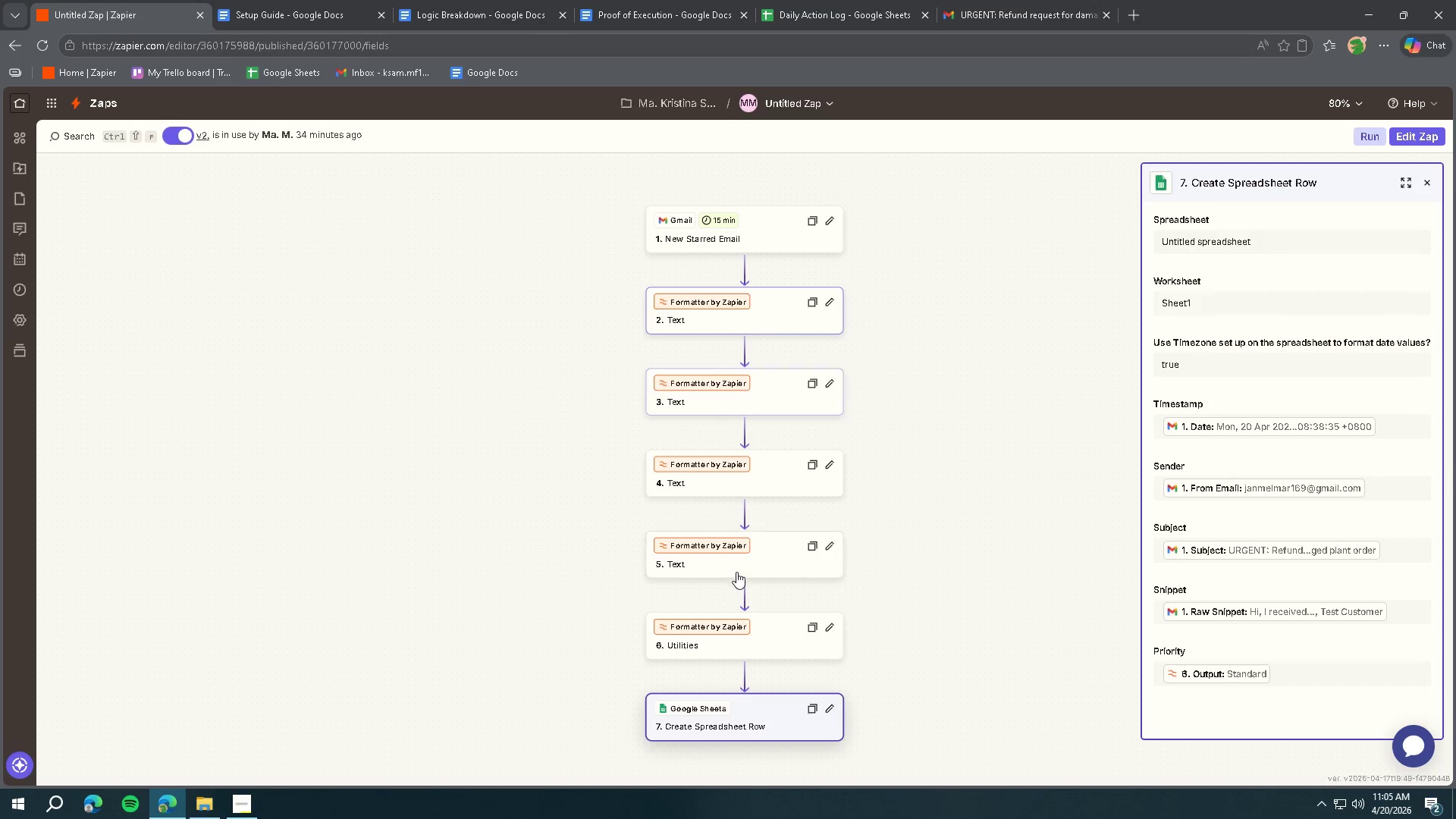 
left_click([736, 636])
 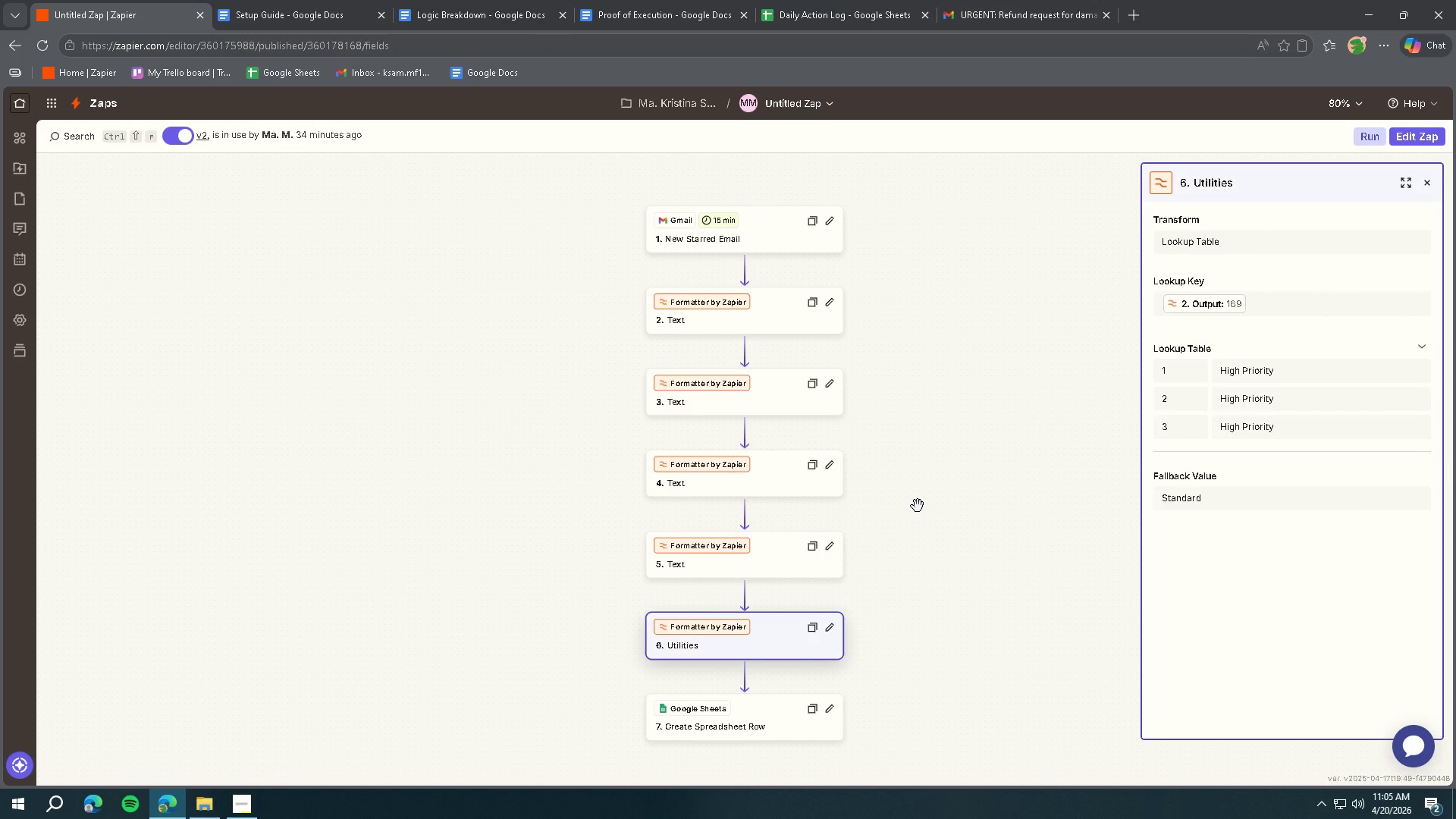 
left_click([764, 706])
 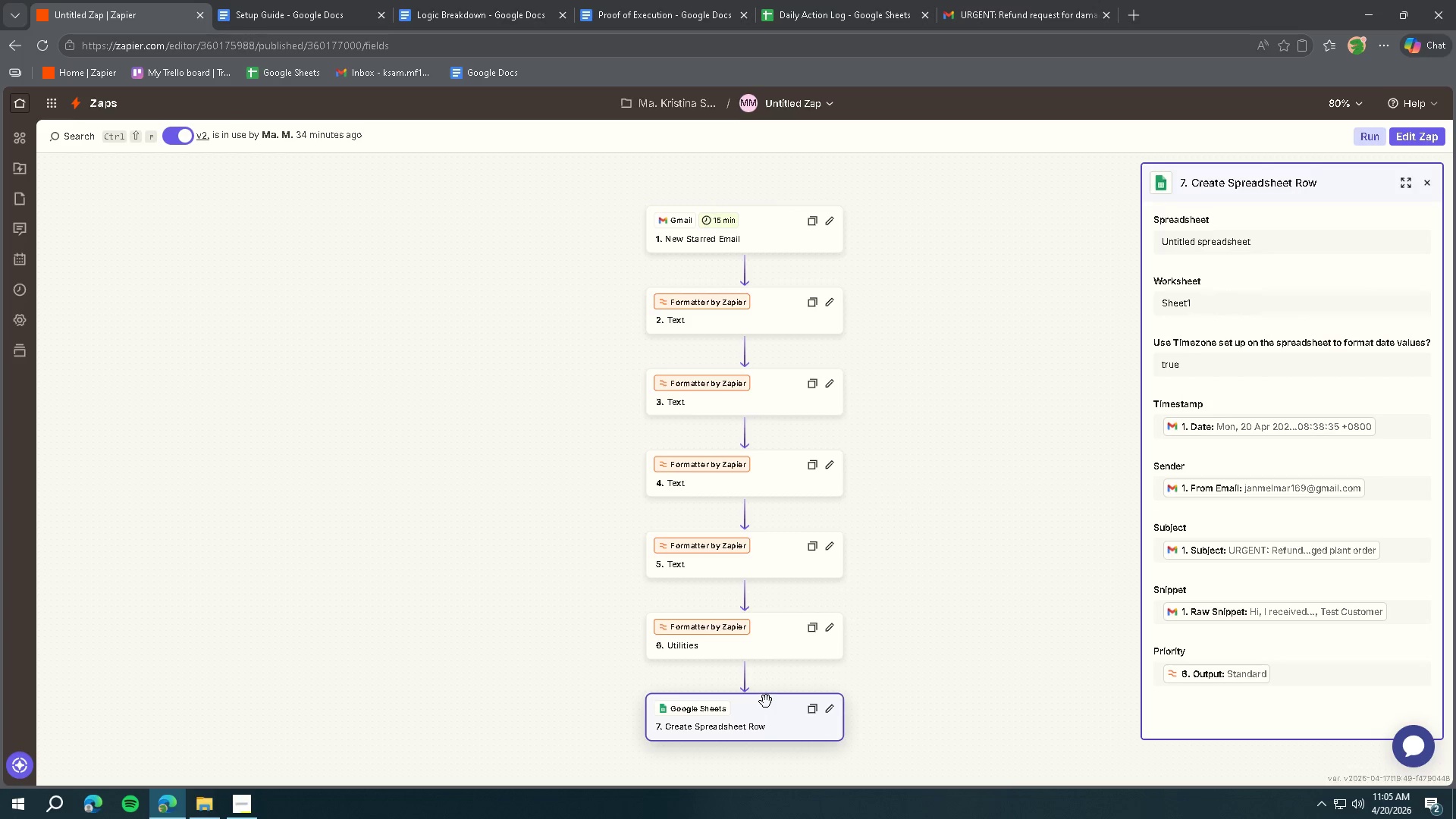 
left_click([759, 566])
 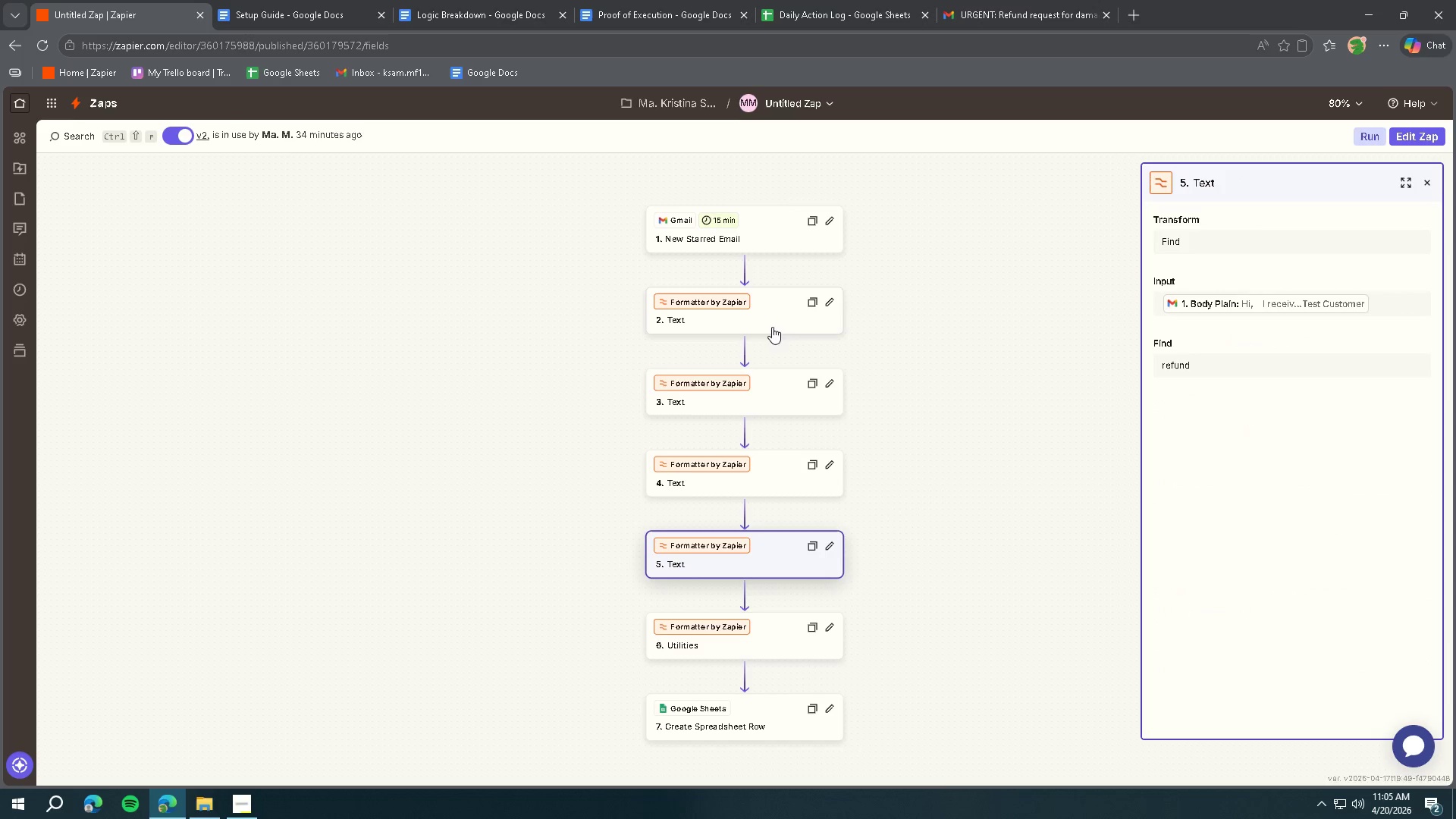 
left_click([760, 635])
 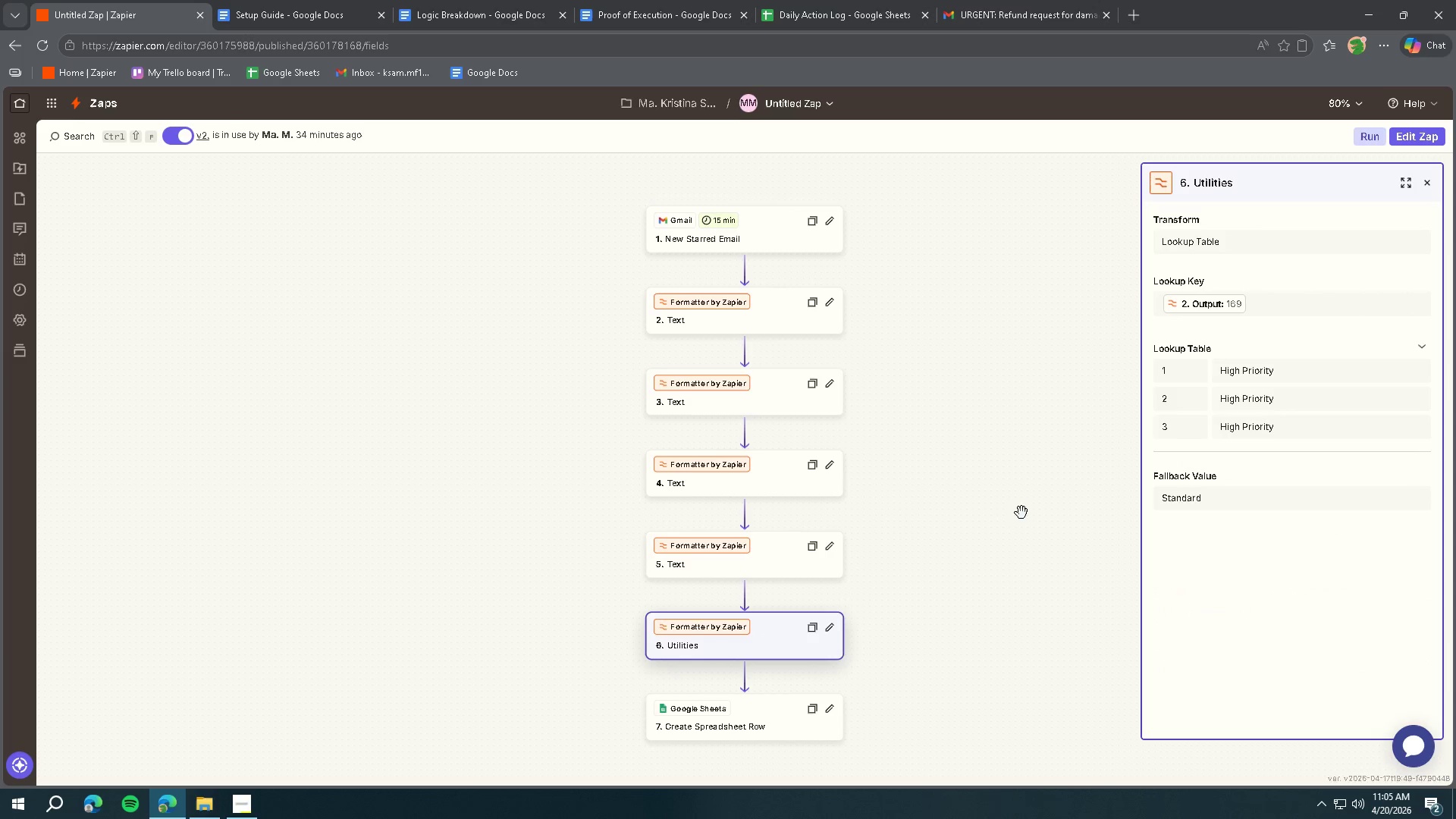 
scroll: coordinate [1228, 445], scroll_direction: up, amount: 3.0
 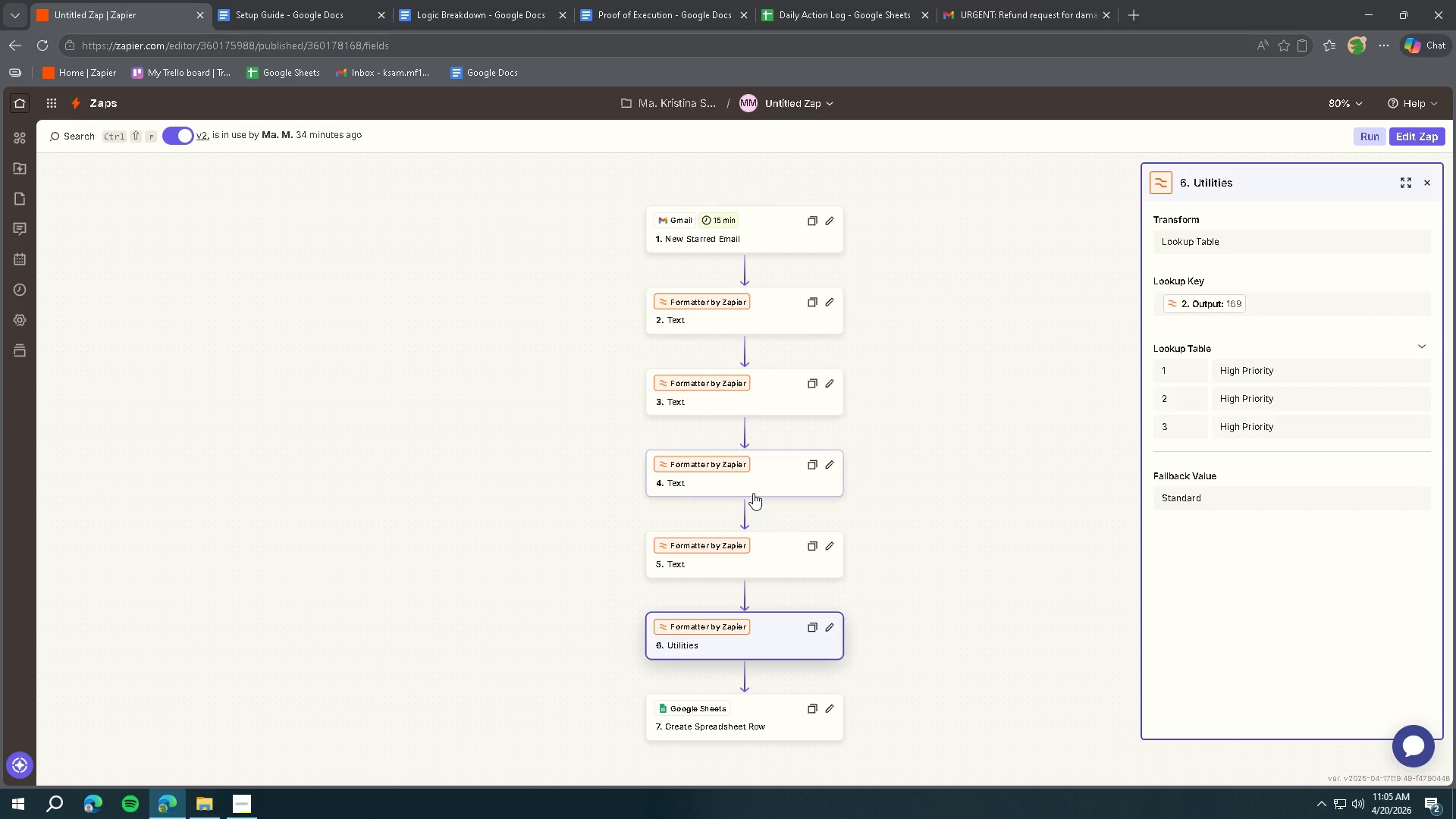 
wait(7.19)
 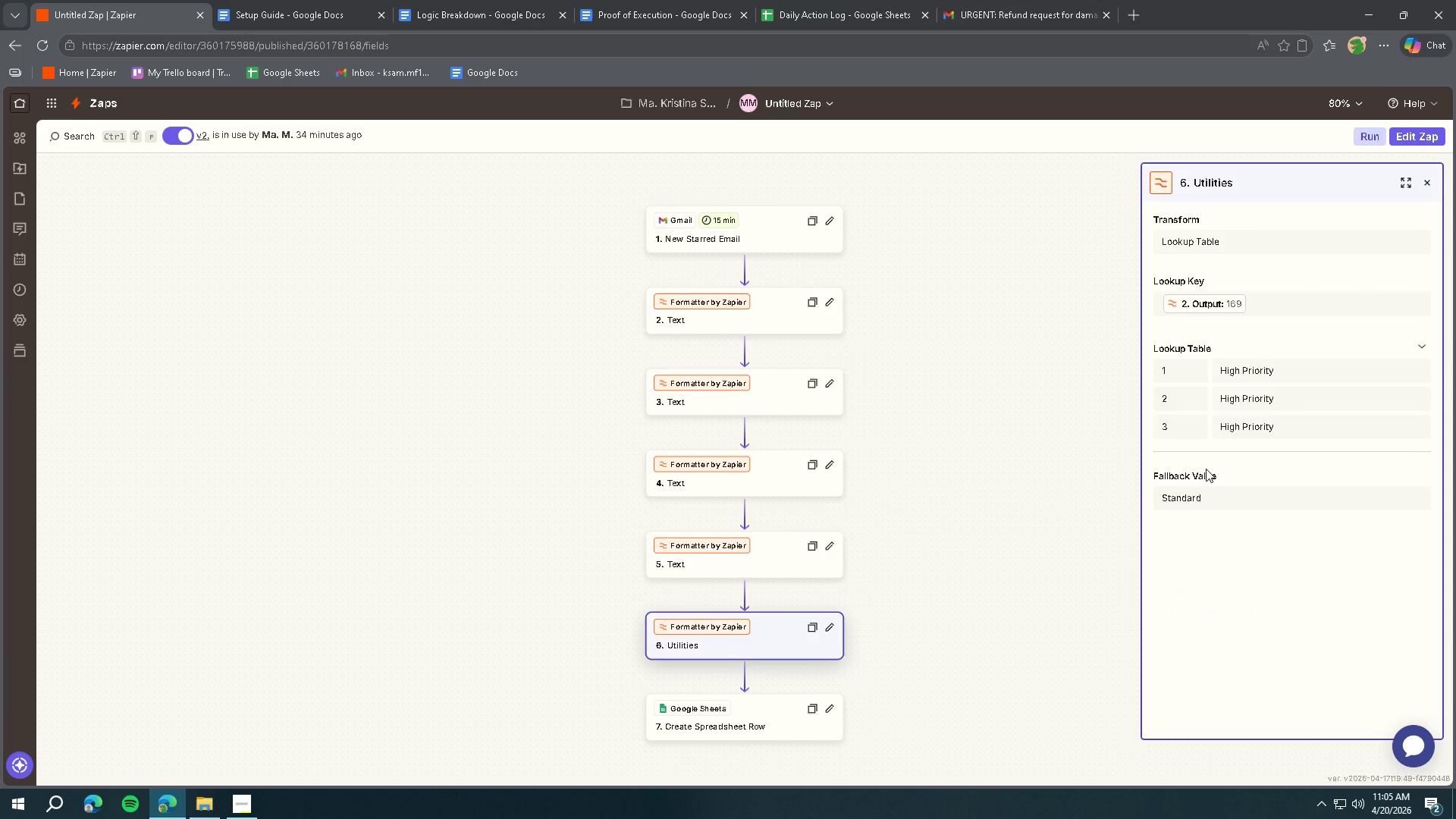 
left_click([751, 491])
 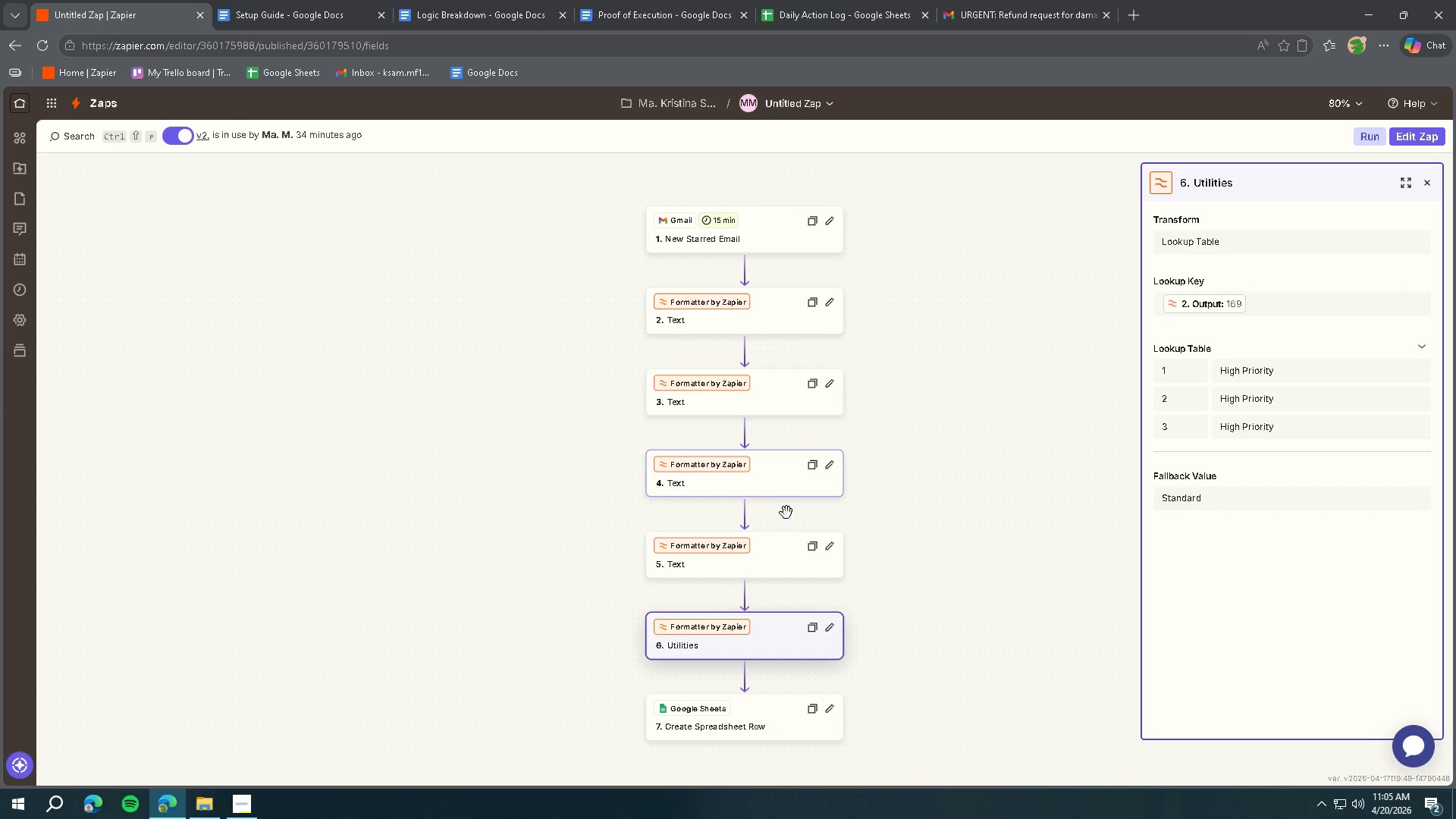 
left_click([770, 551])
 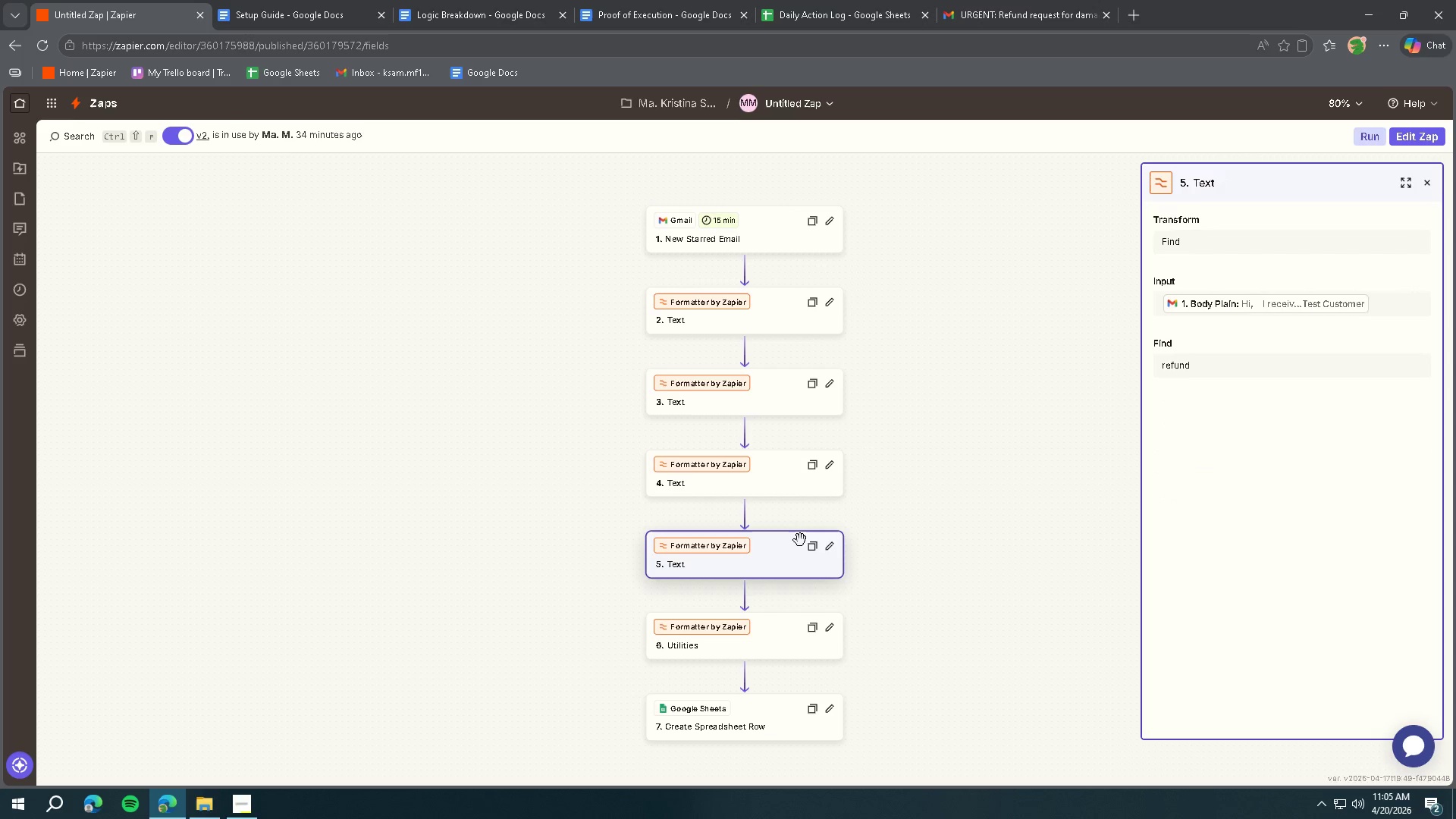 
scroll: coordinate [838, 538], scroll_direction: down, amount: 3.0
 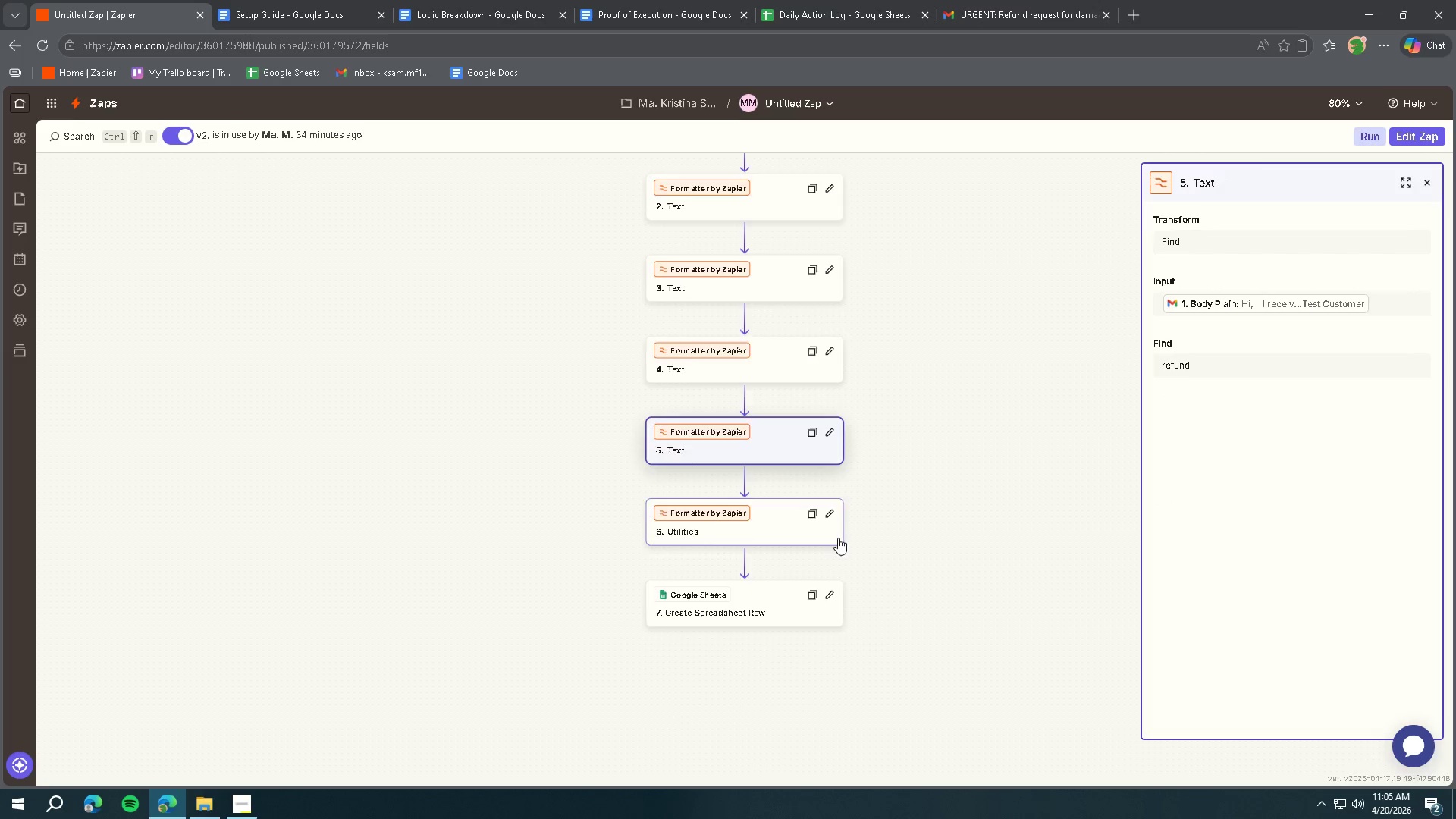 
scroll: coordinate [838, 538], scroll_direction: up, amount: 4.0
 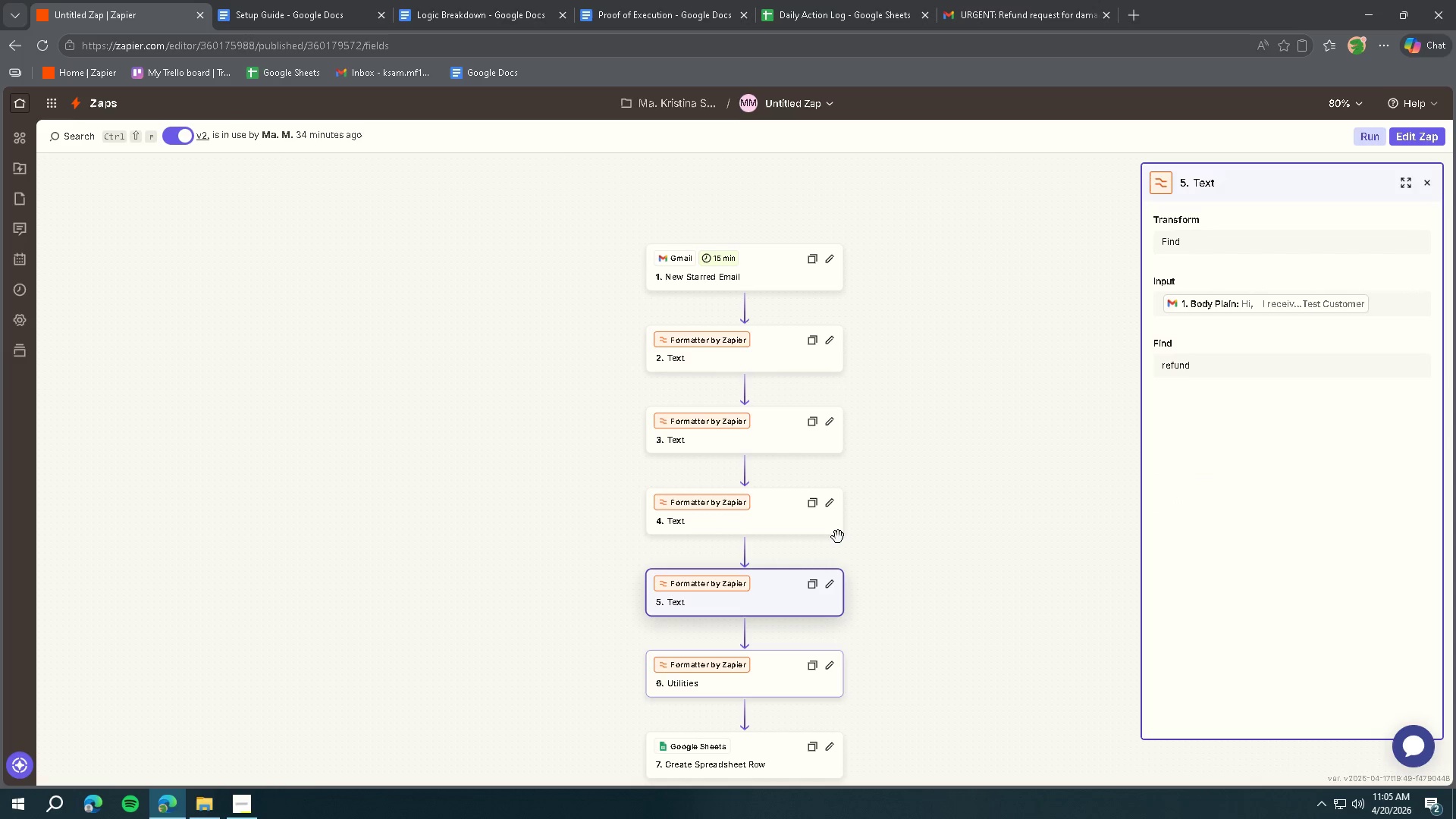 
scroll: coordinate [838, 537], scroll_direction: down, amount: 1.0
 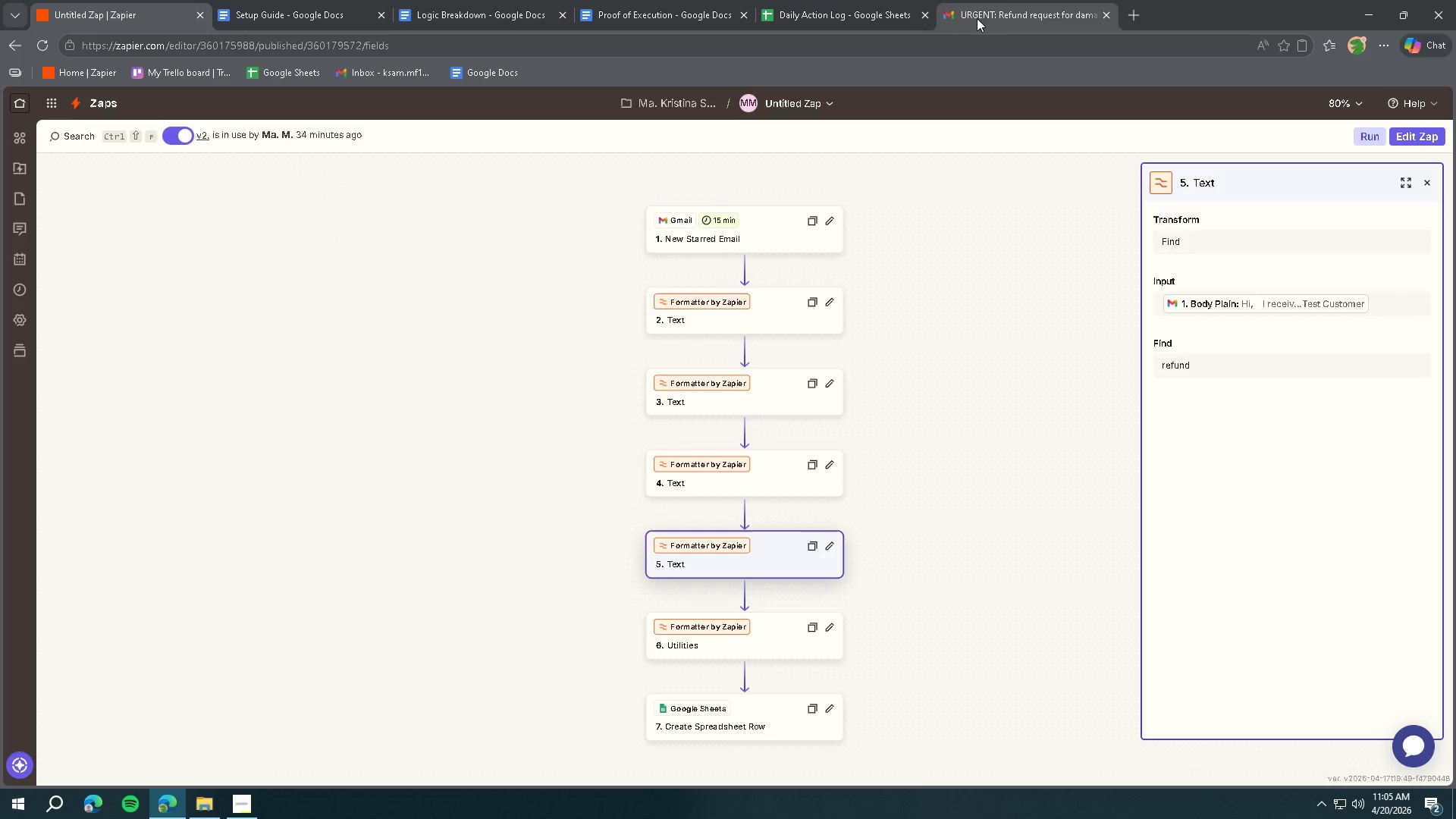 
wait(7.52)
 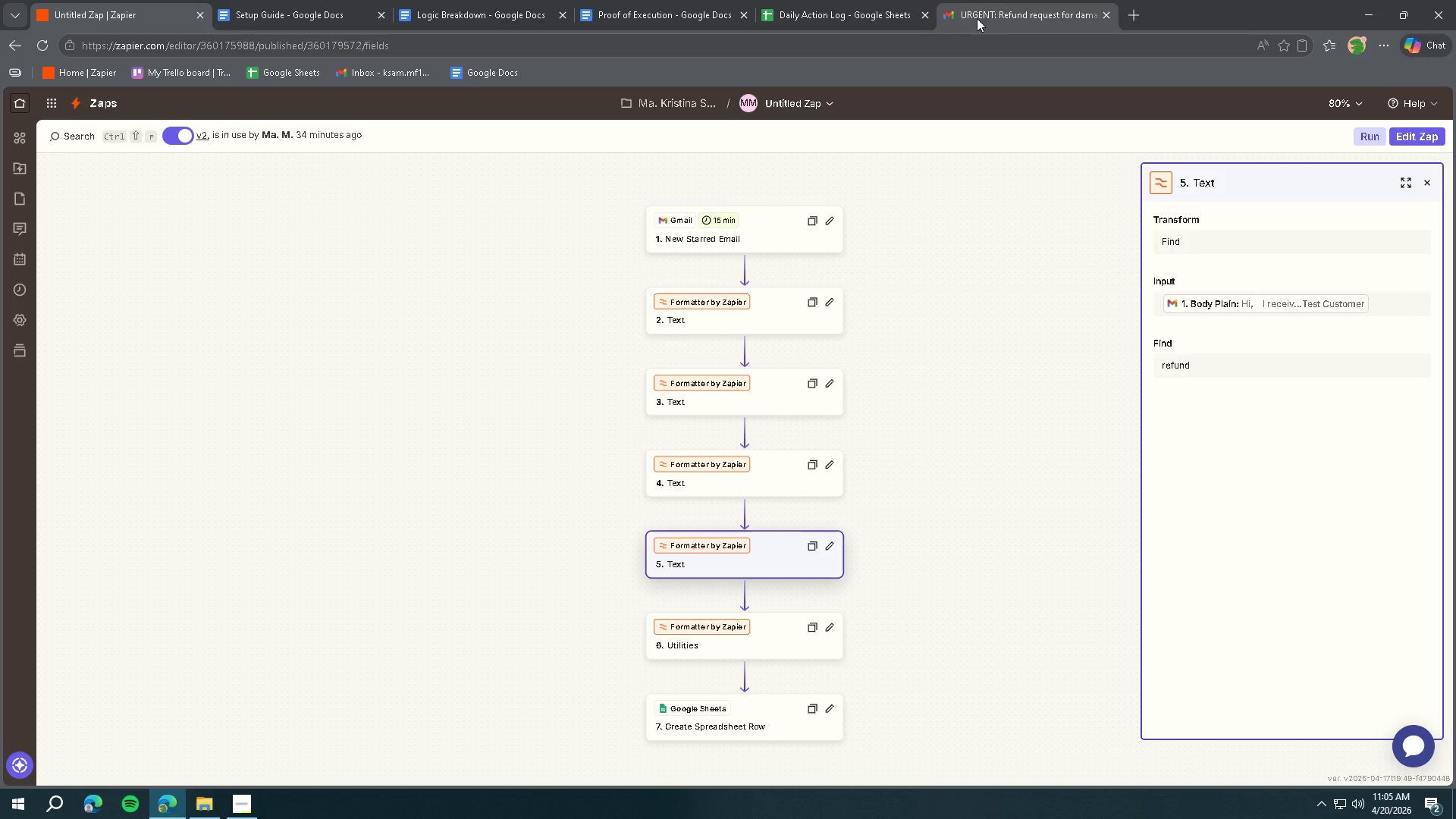 
left_click([127, 14])
 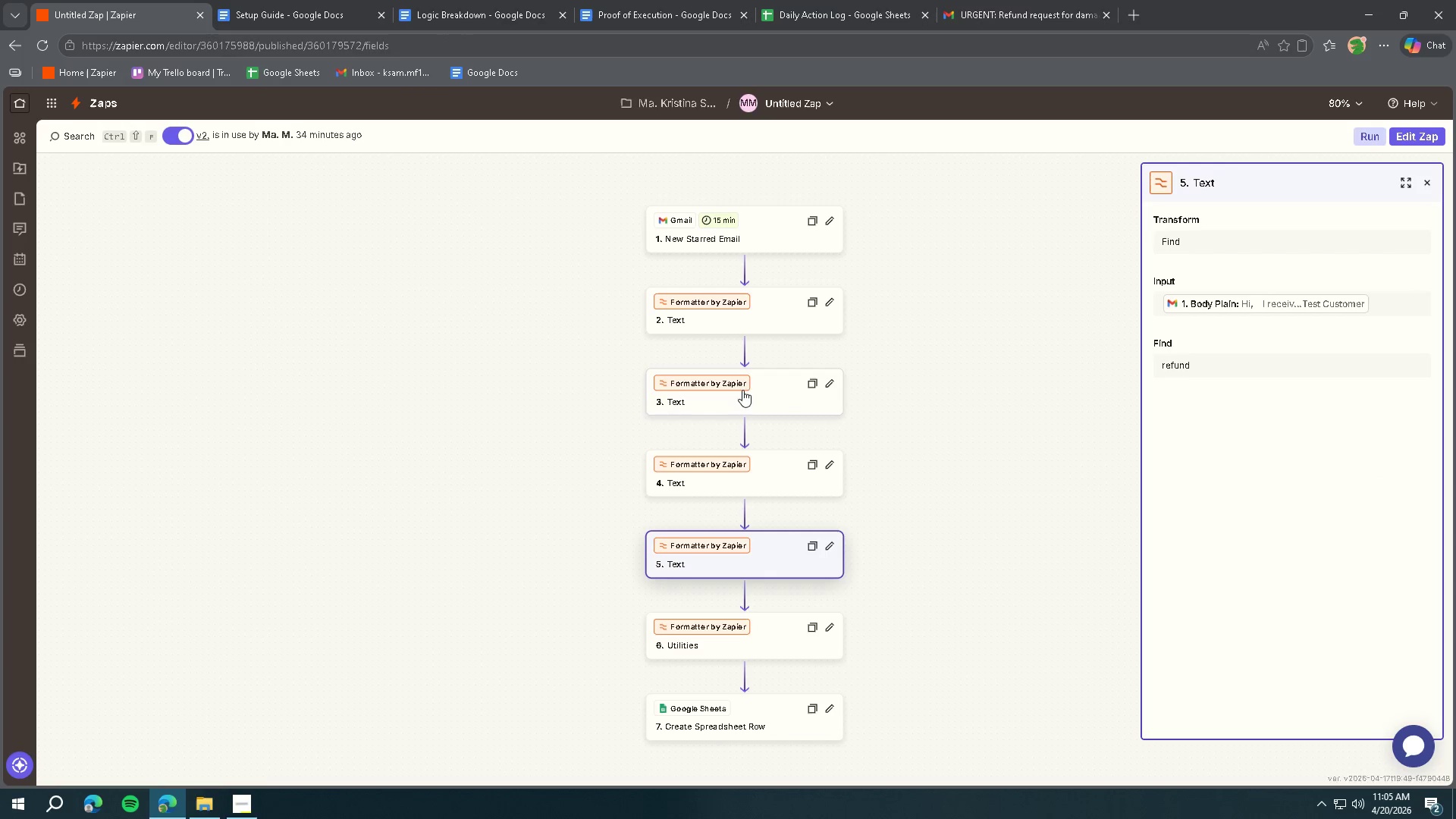 
left_click([769, 407])
 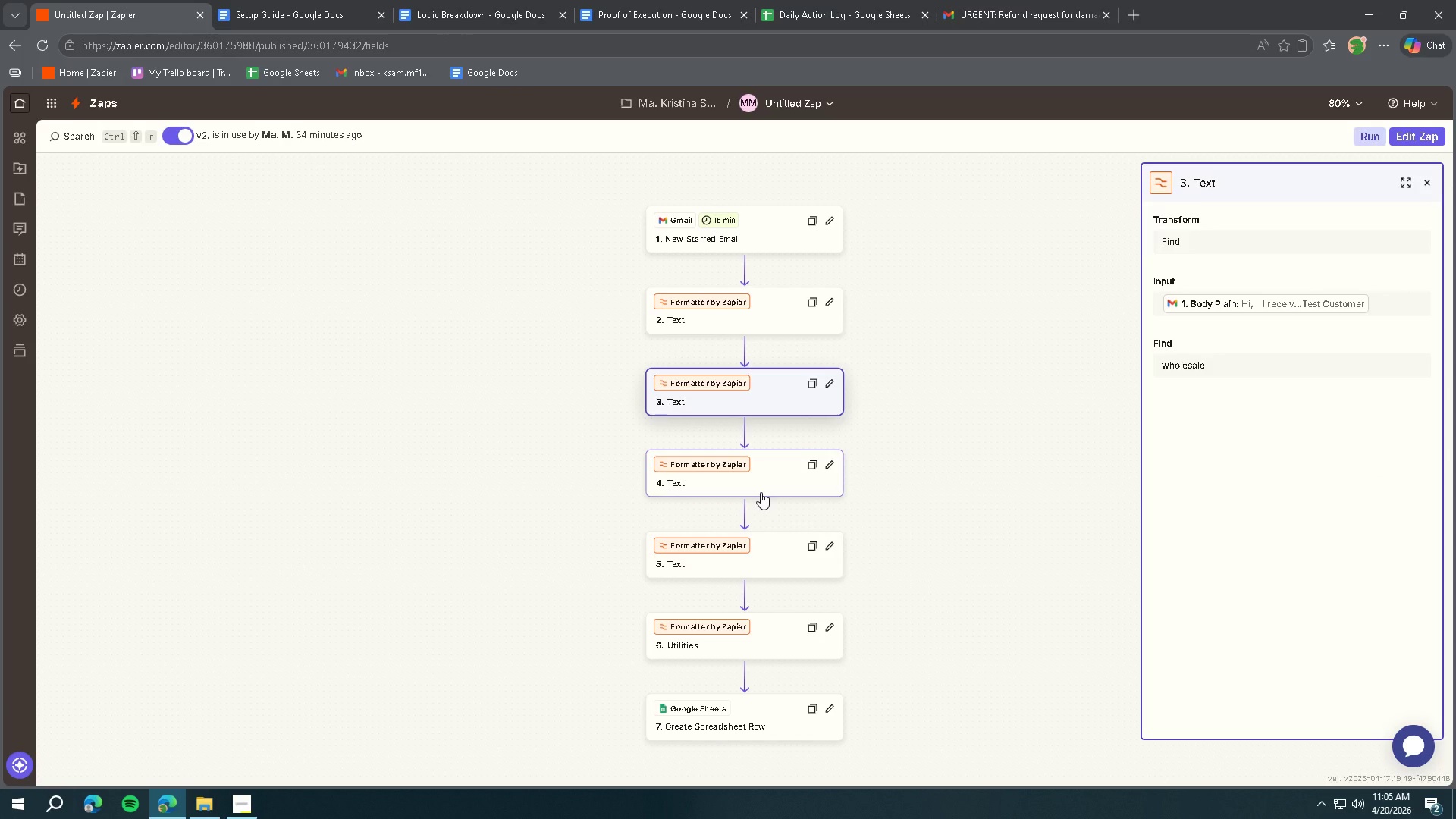 
left_click([761, 492])
 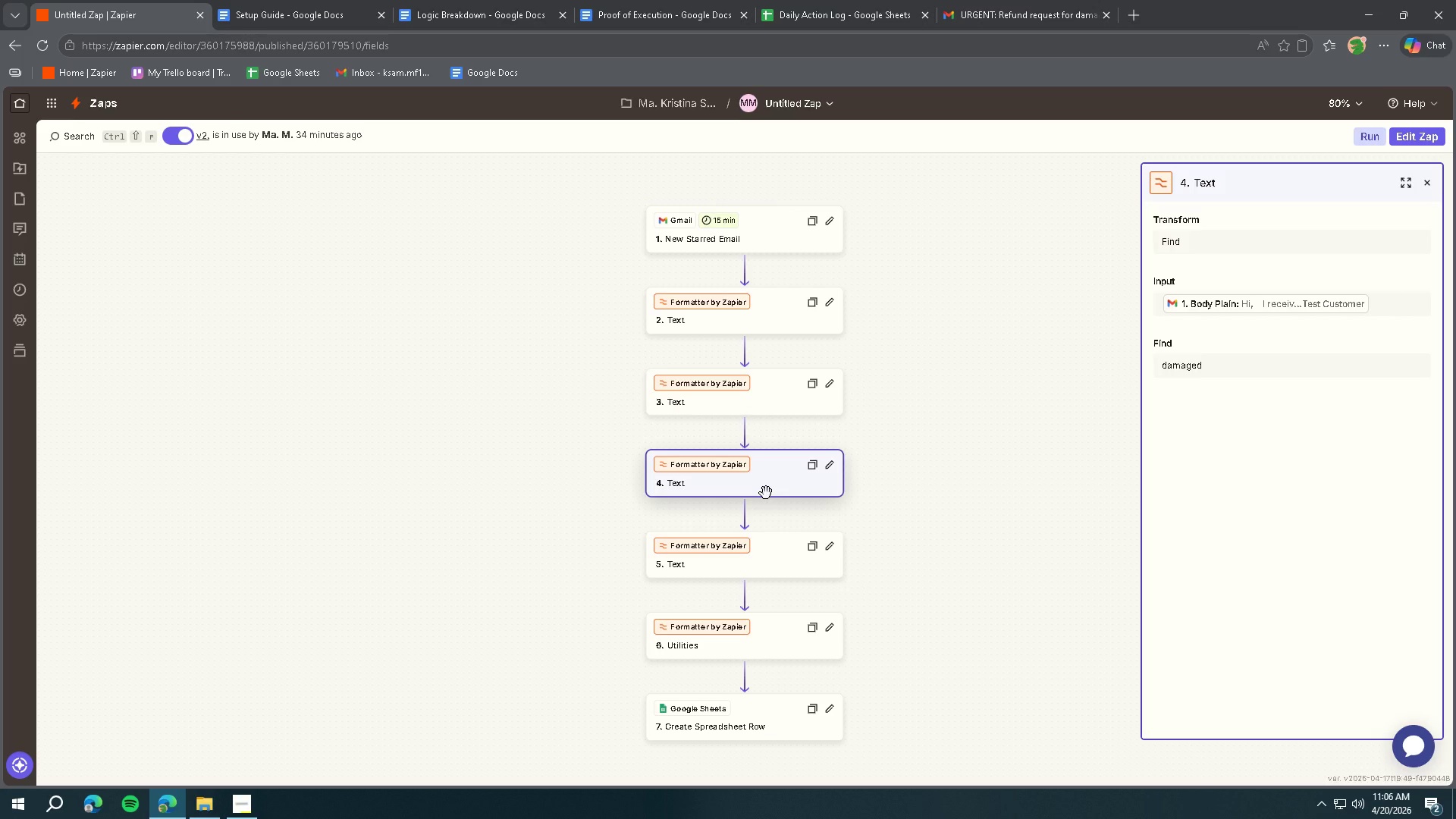 
wait(21.36)
 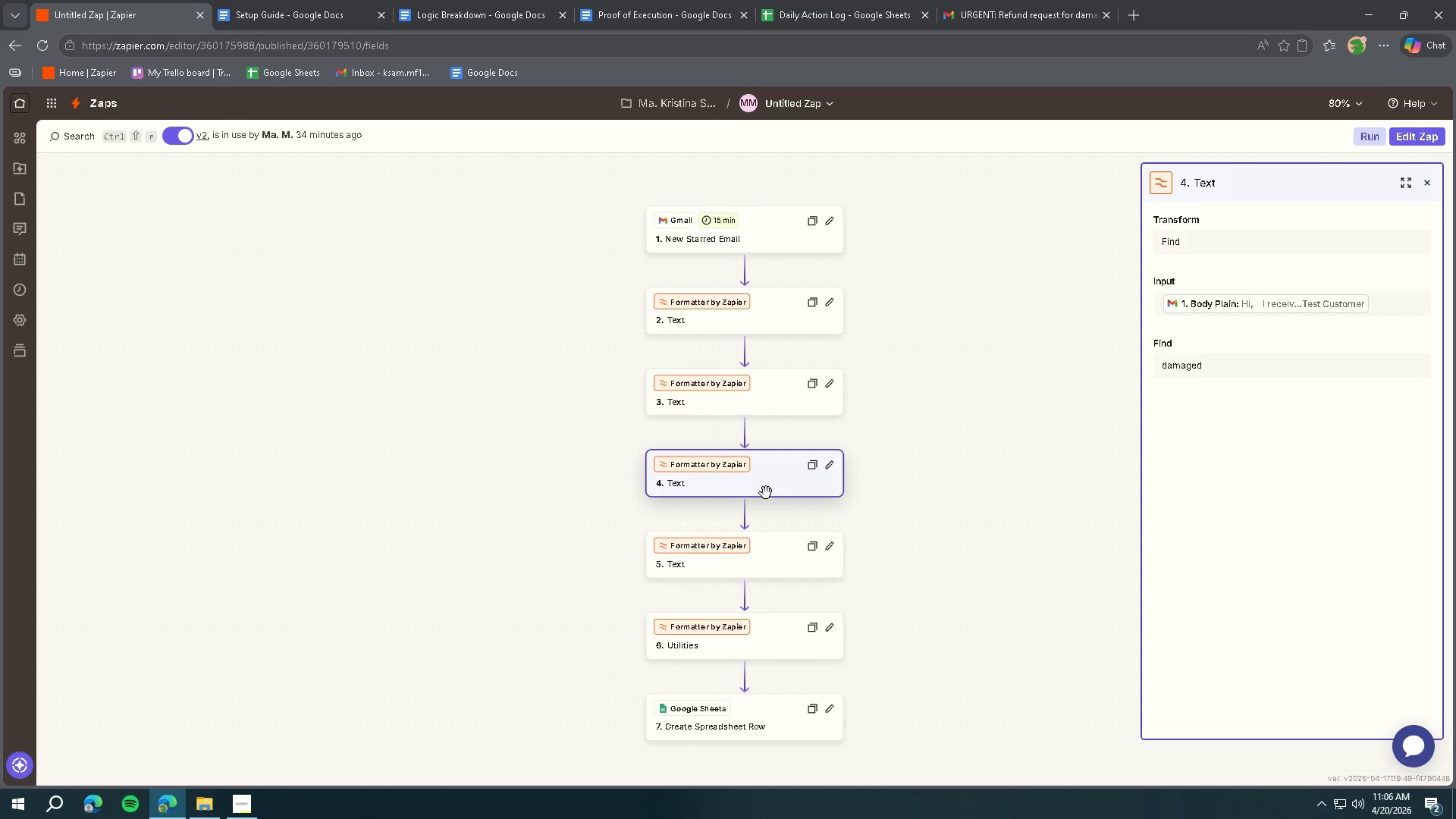 
left_click([276, 24])
 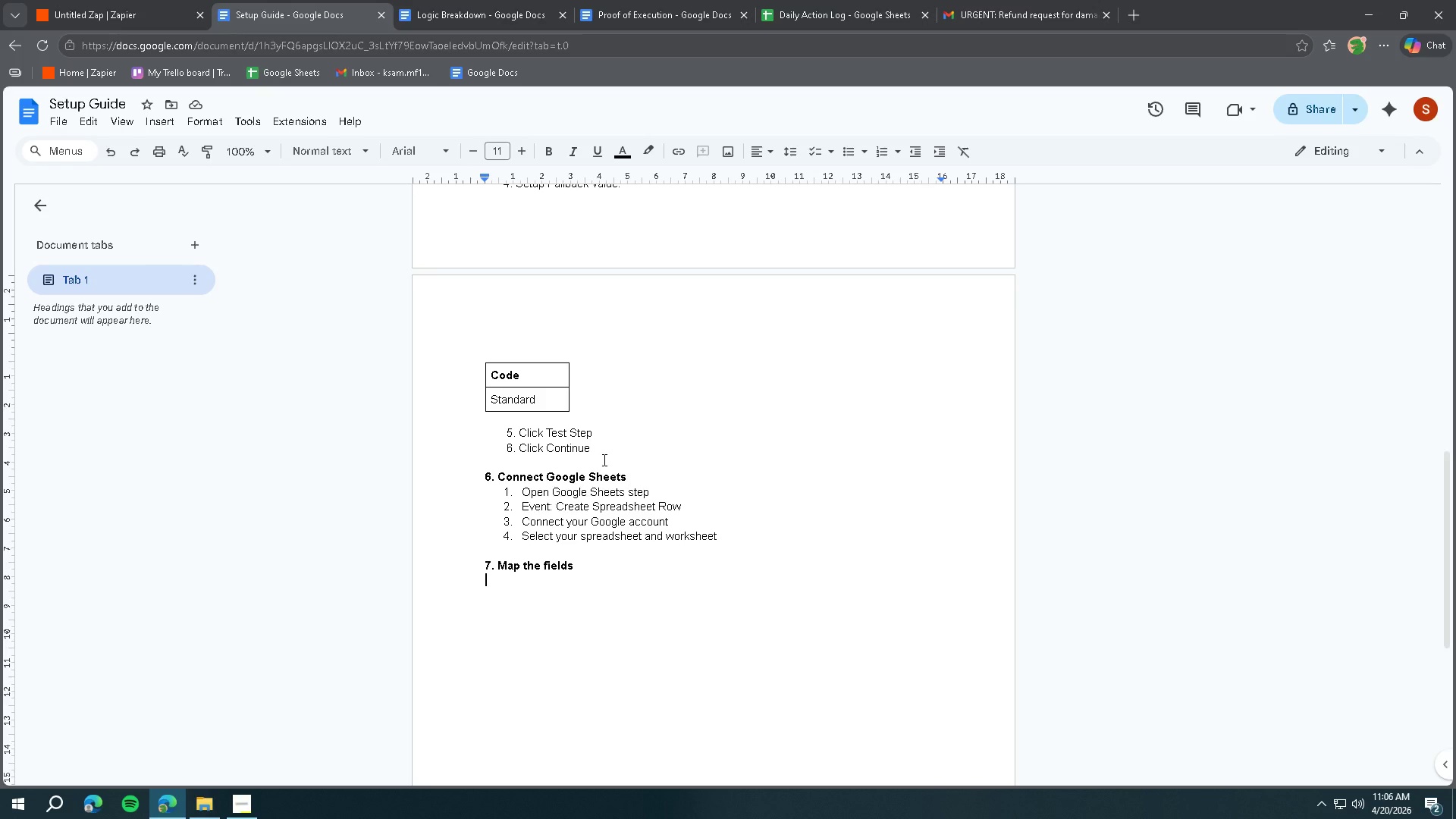 
wait(5.77)
 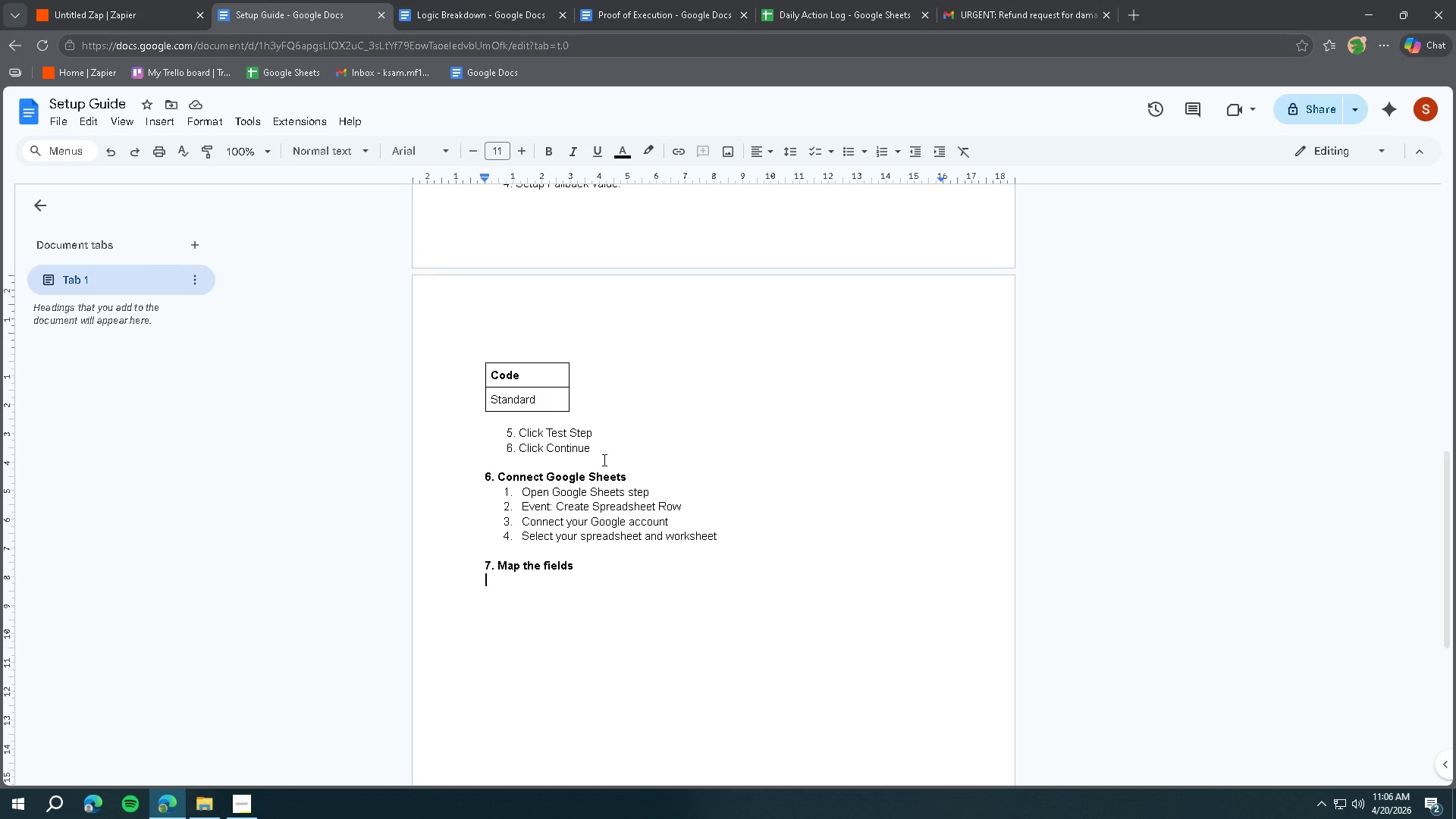 
left_click([139, 28])
 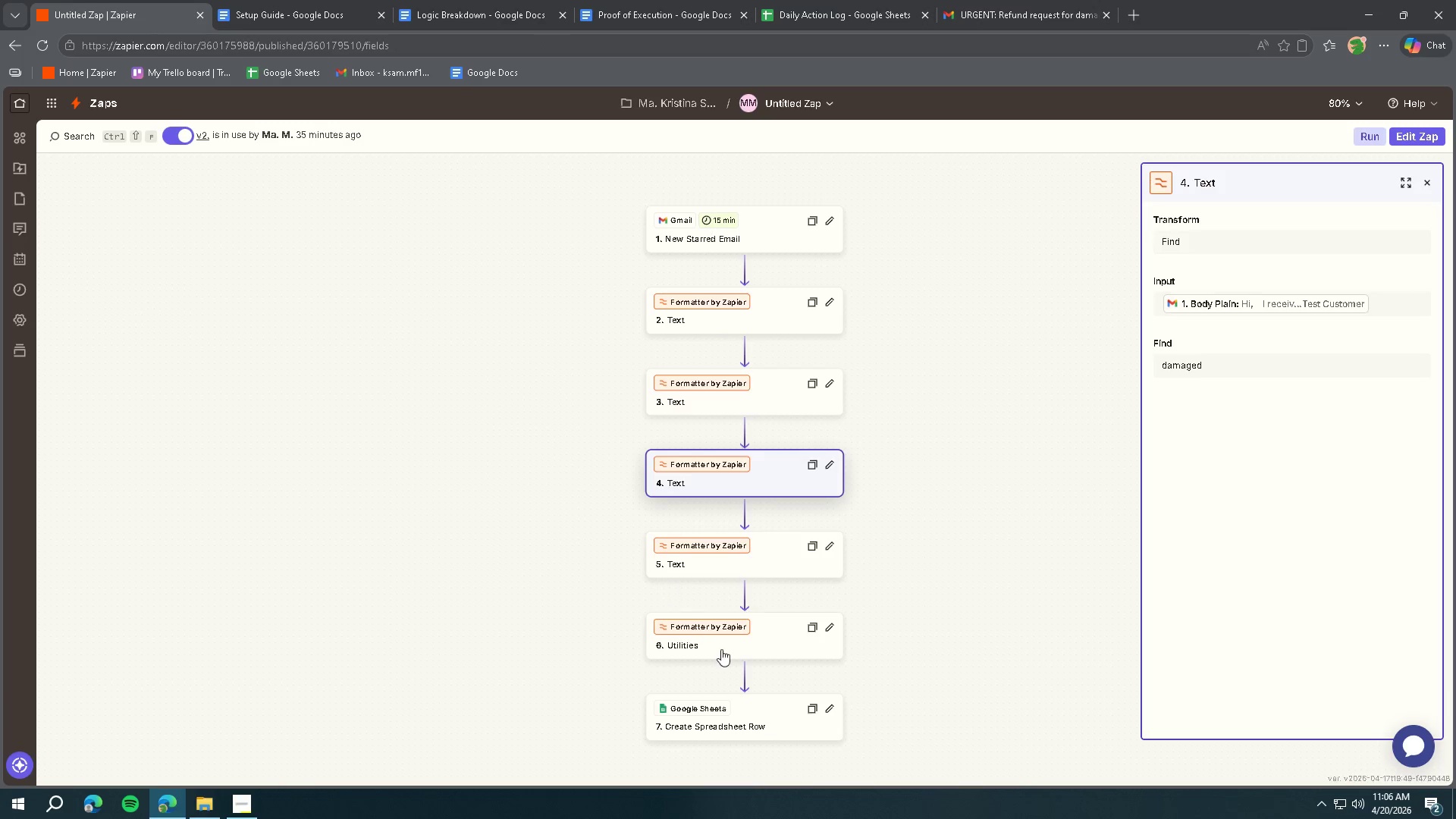 
left_click([766, 643])
 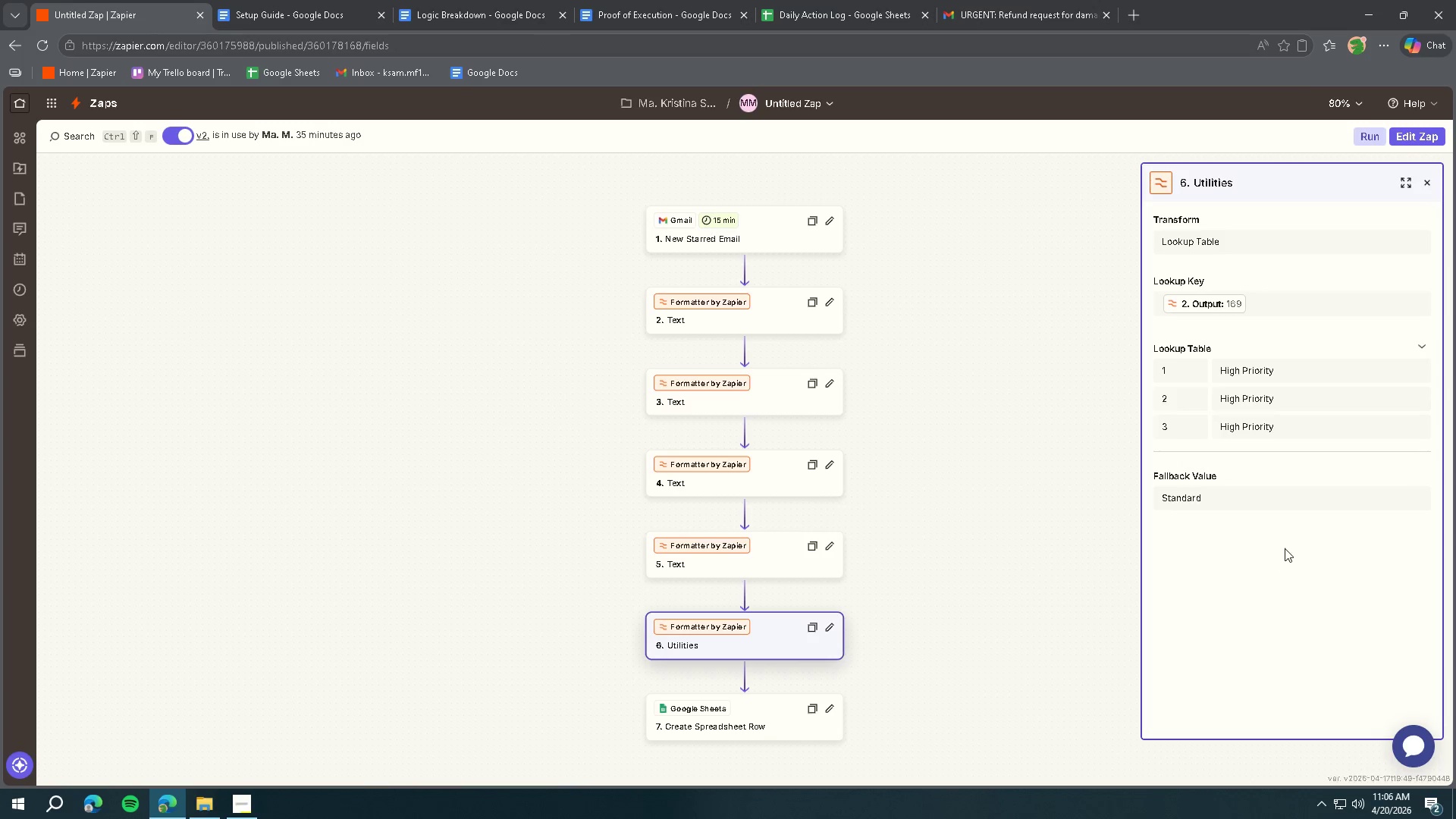 
scroll: coordinate [1285, 548], scroll_direction: none, amount: 0.0
 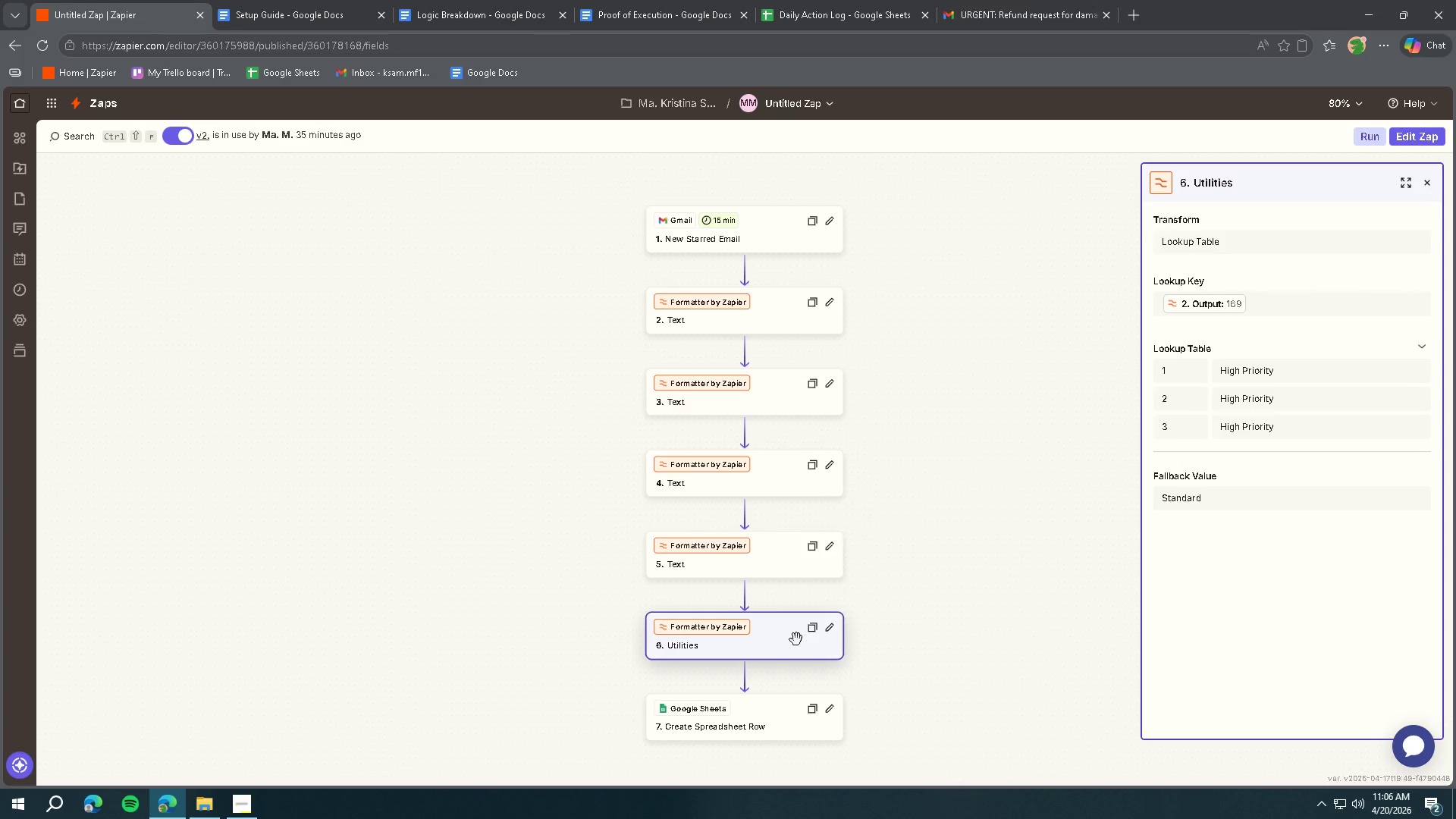 
left_click([777, 728])
 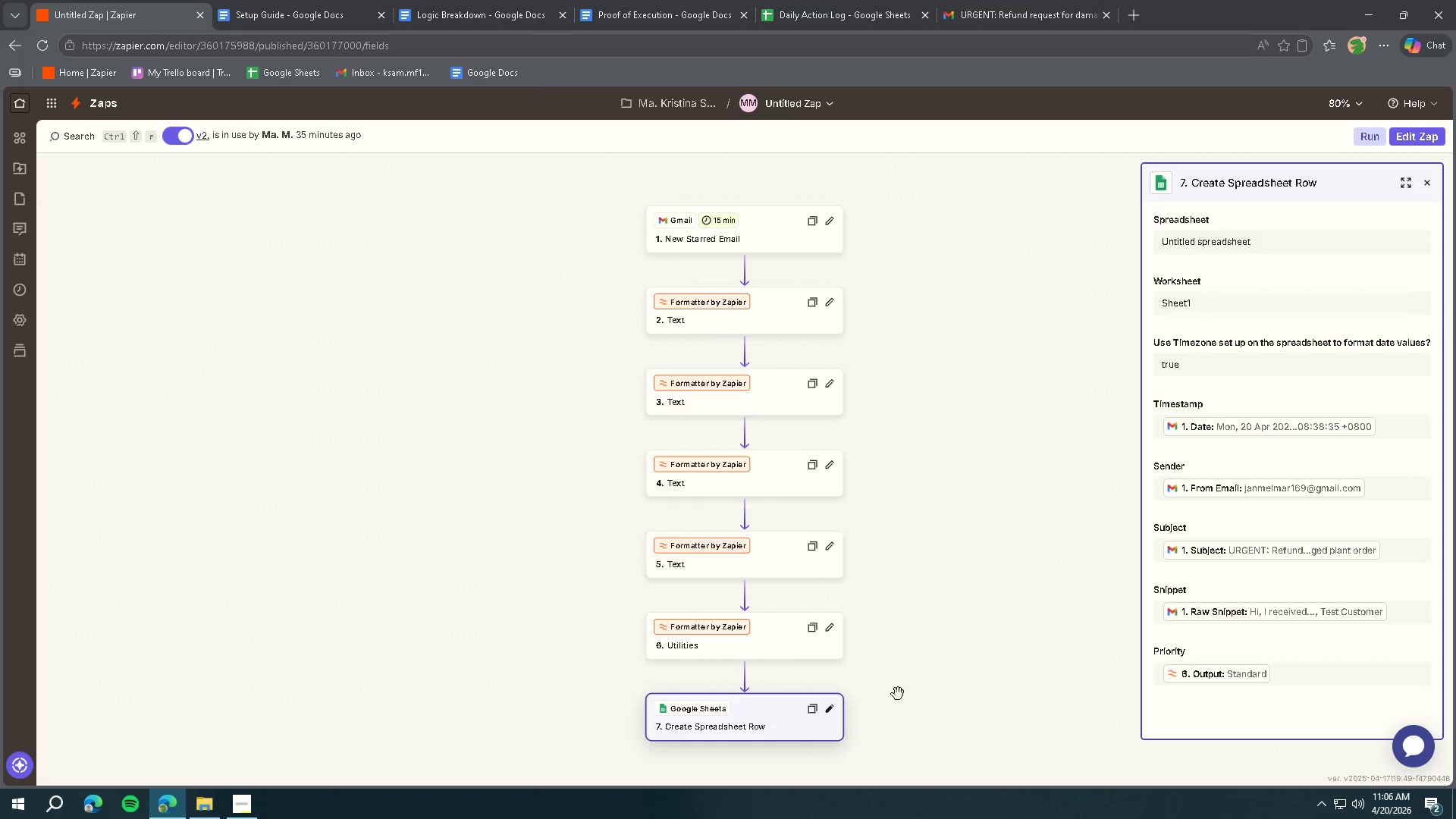 
scroll: coordinate [1328, 543], scroll_direction: down, amount: 3.0
 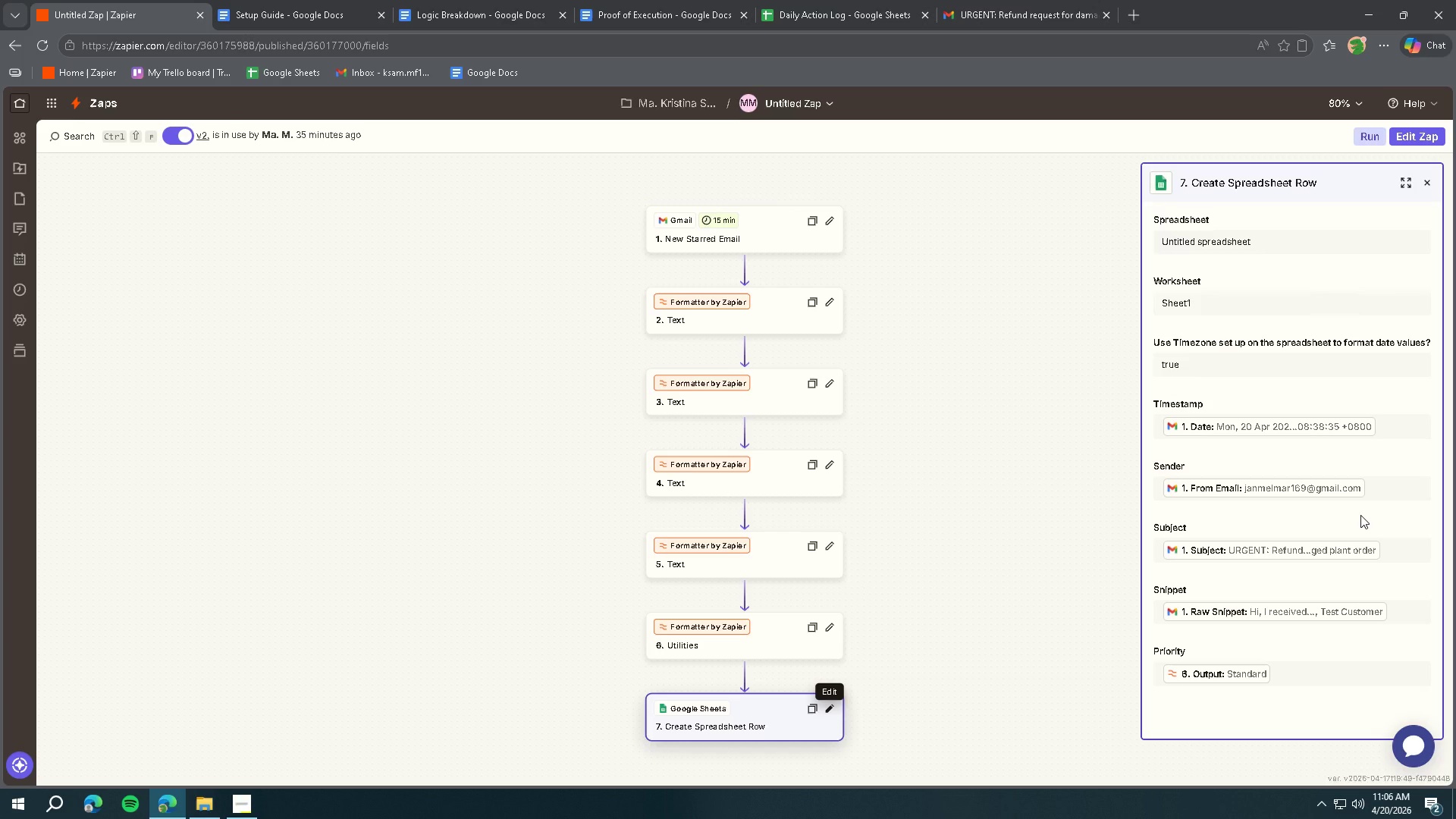 
wait(34.29)
 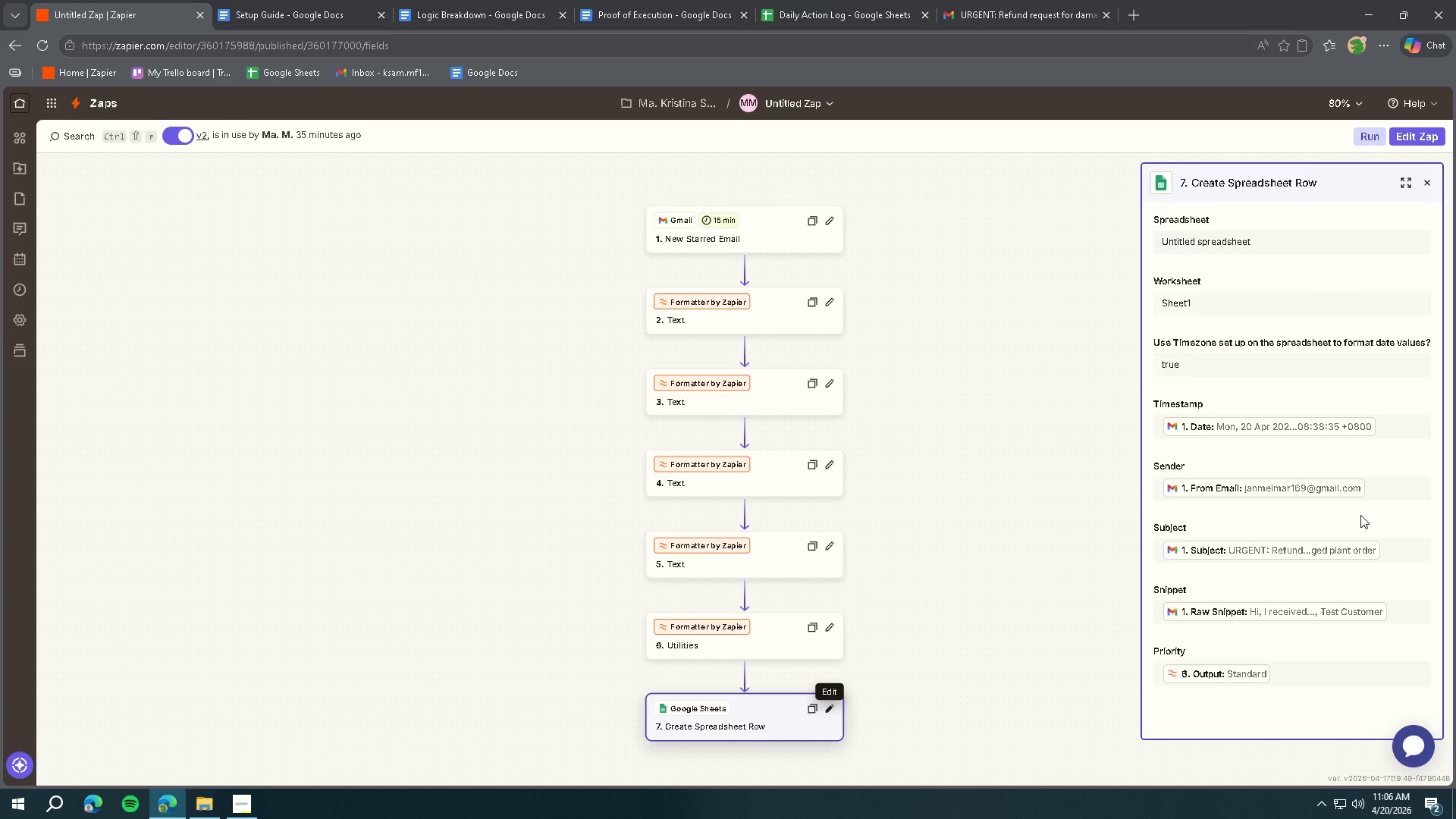 
left_click([318, 8])
 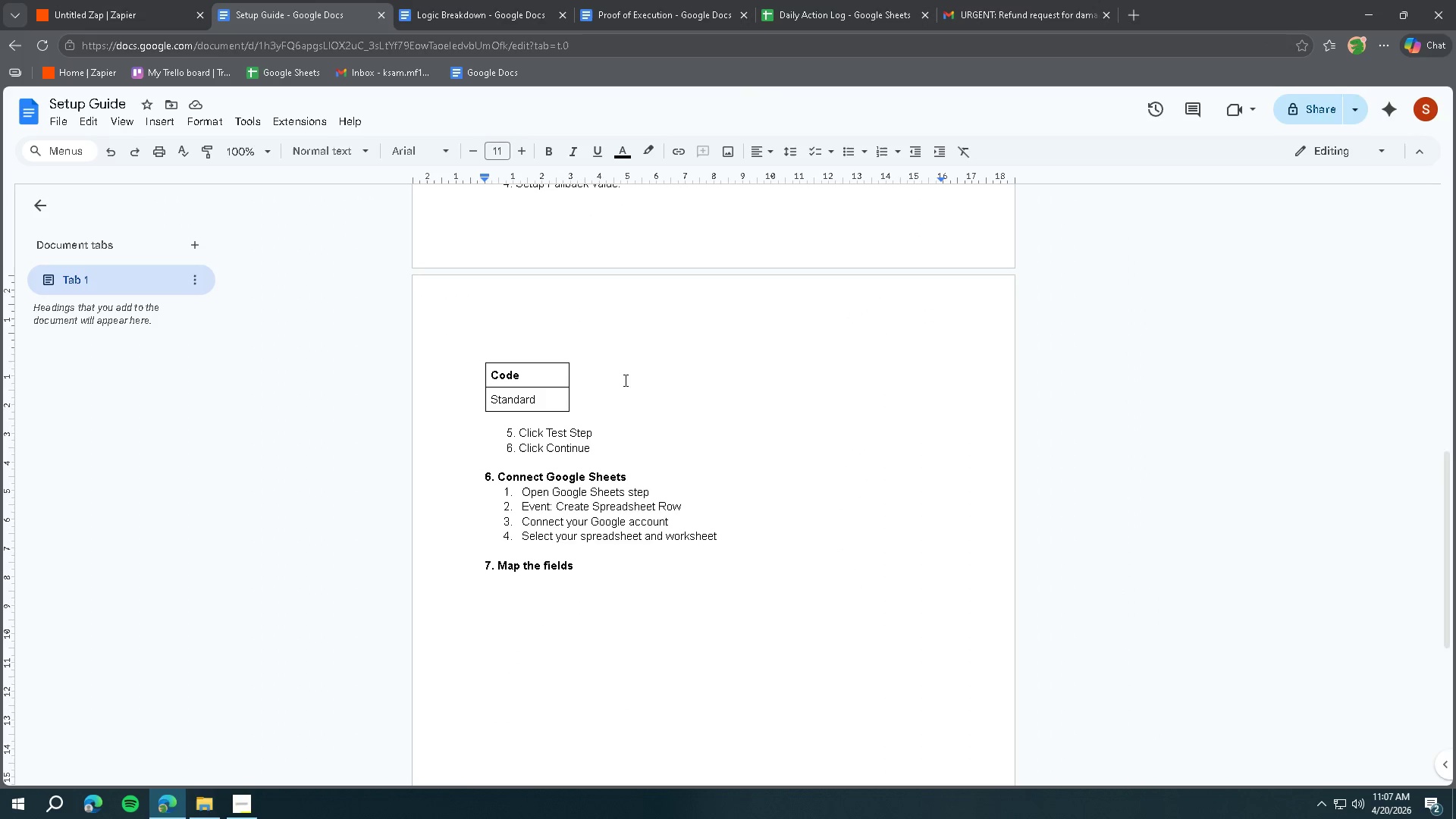 
type(Set each fied)
key(Backspace)
type(ld as follows:)
 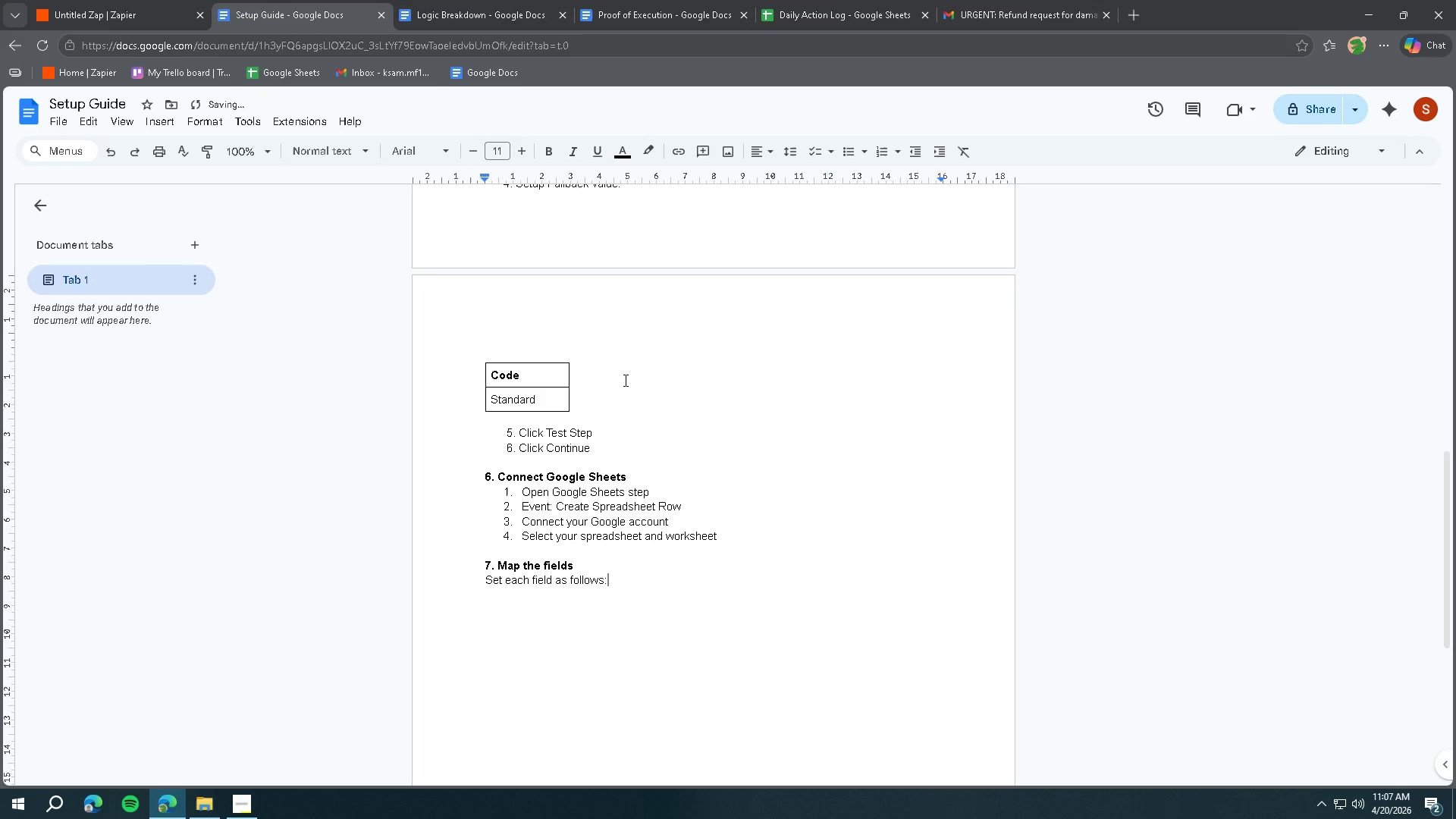 
key(Enter)
 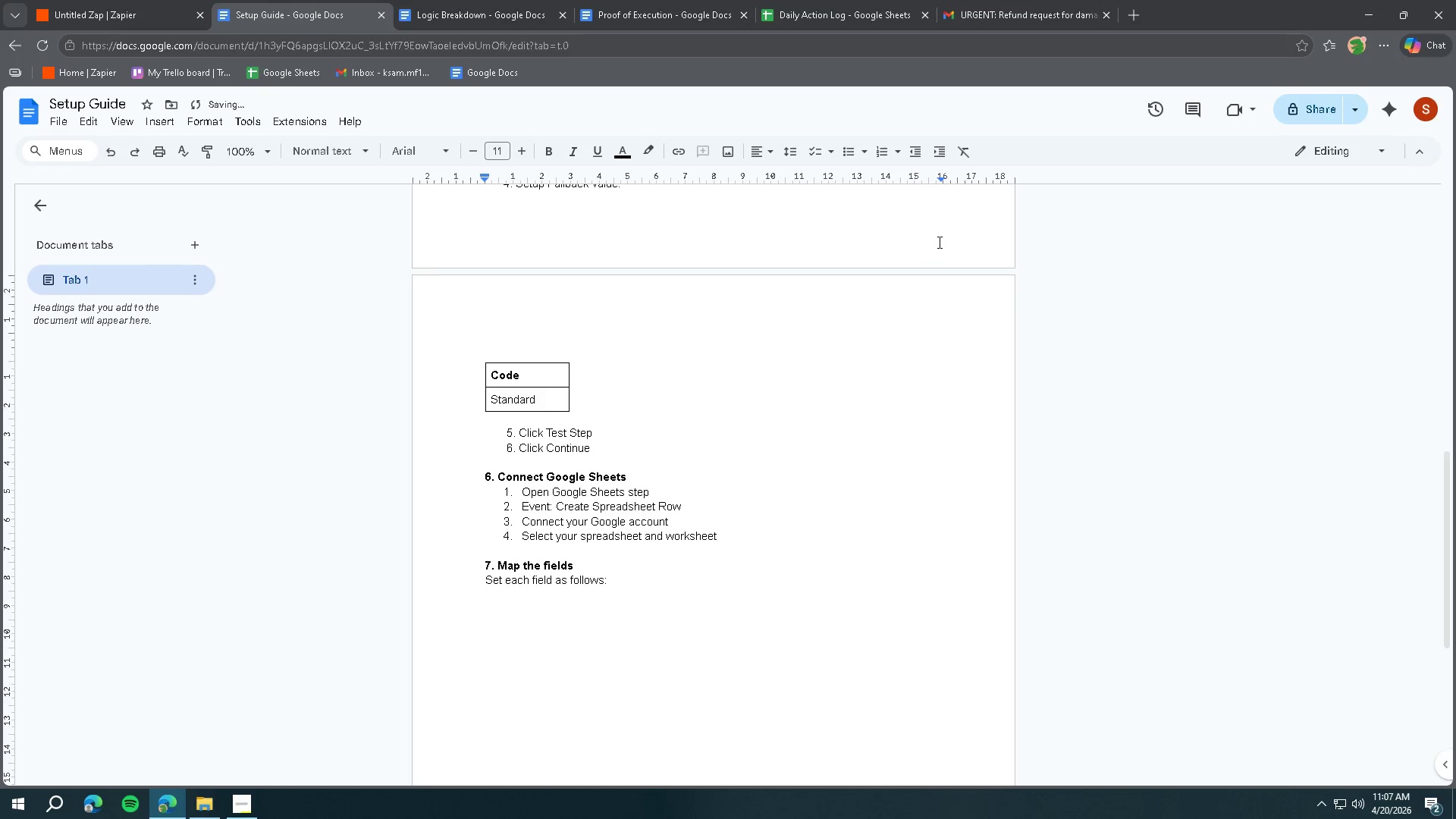 
left_click([856, 154])
 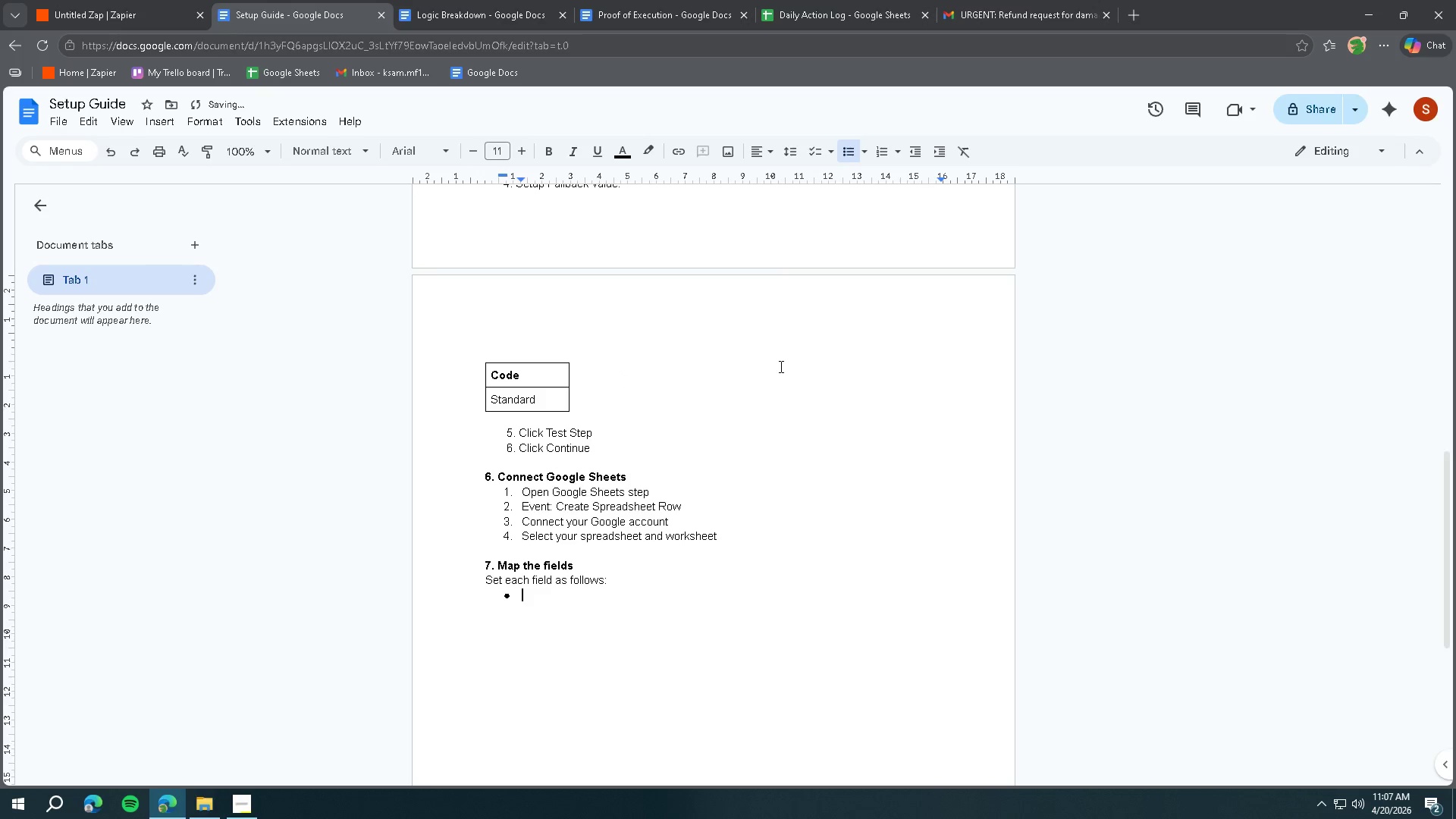 
type(Timestamp - Date)
 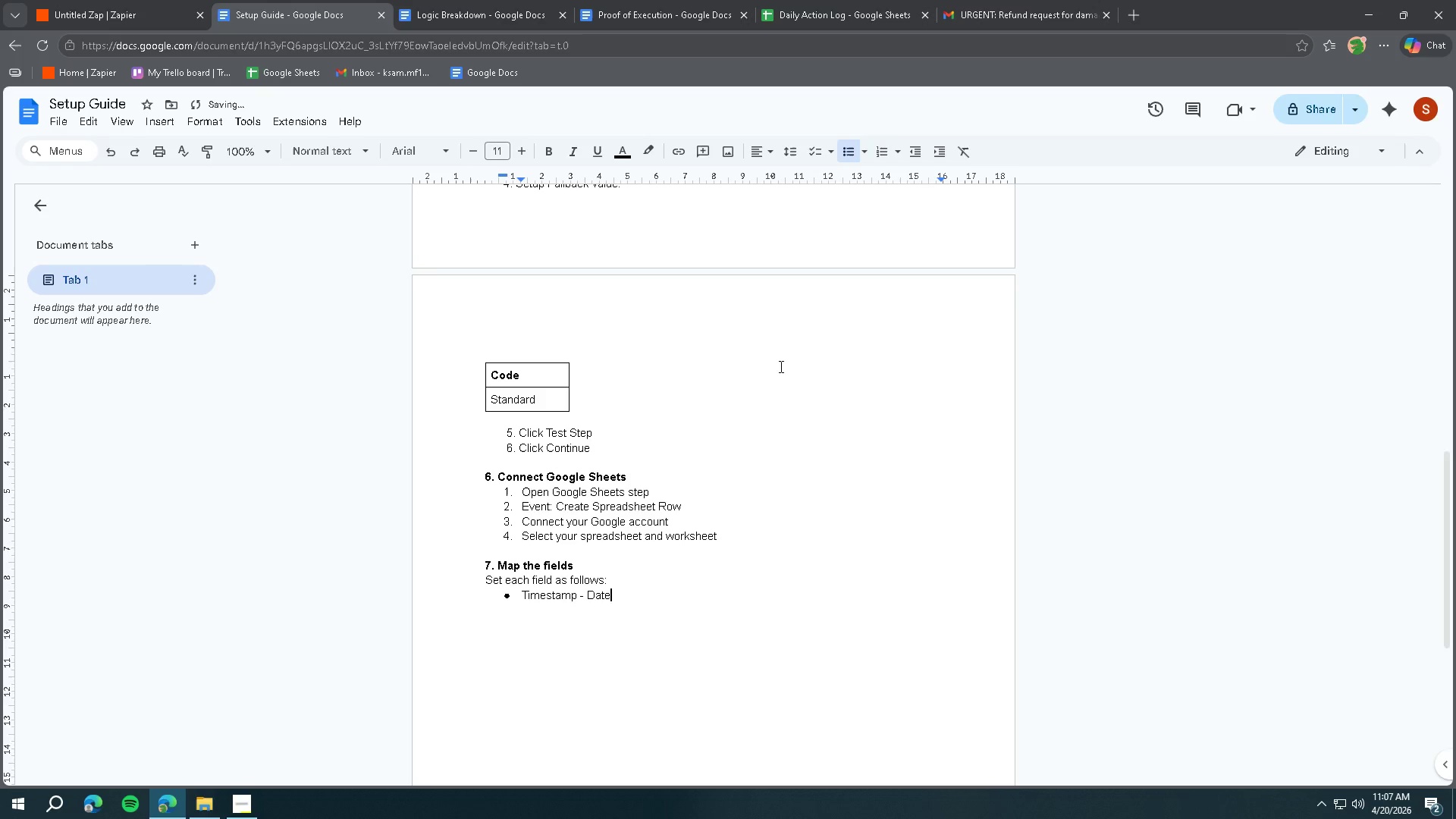 
key(Enter)
 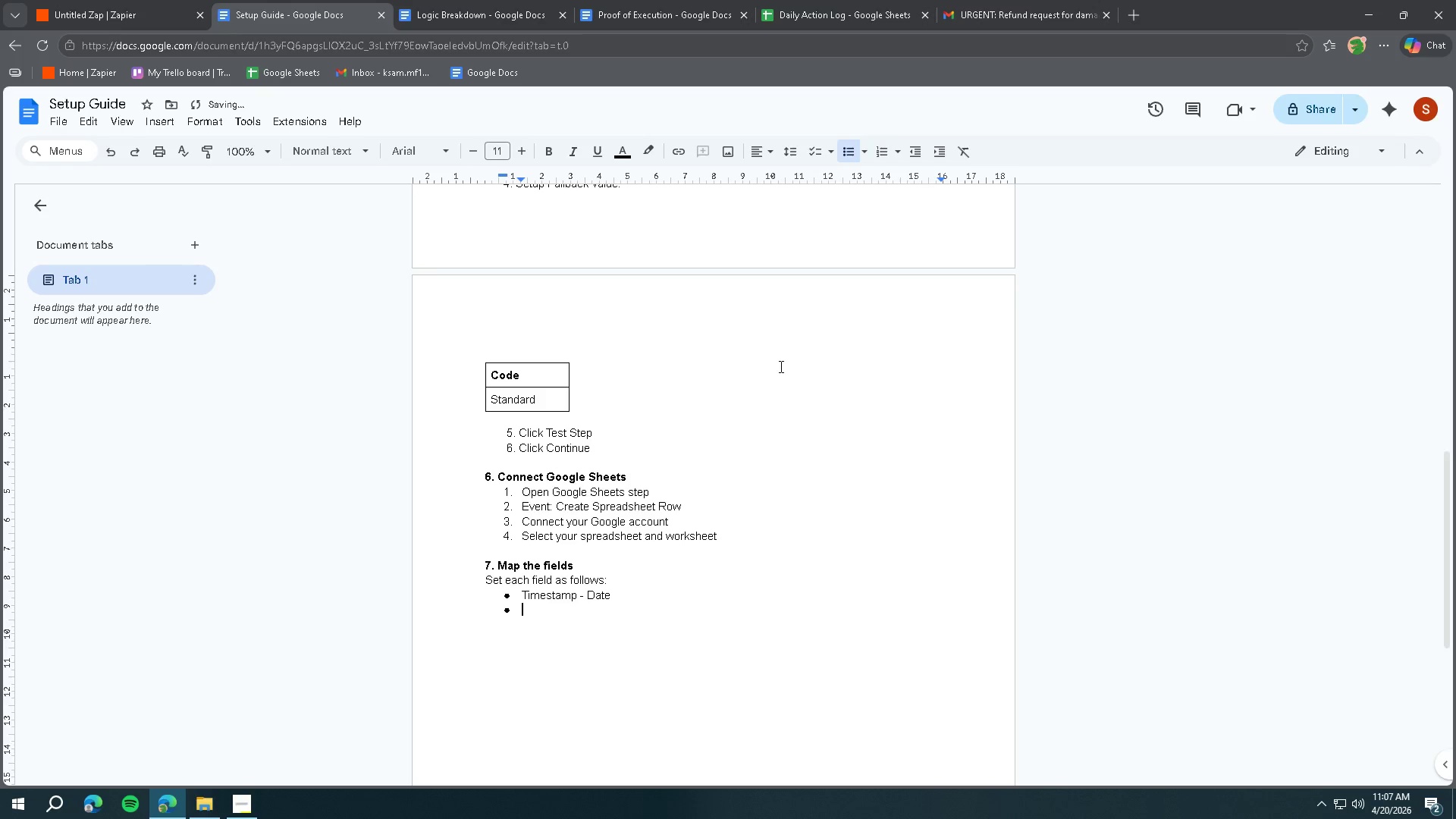 
type(Sender - )
 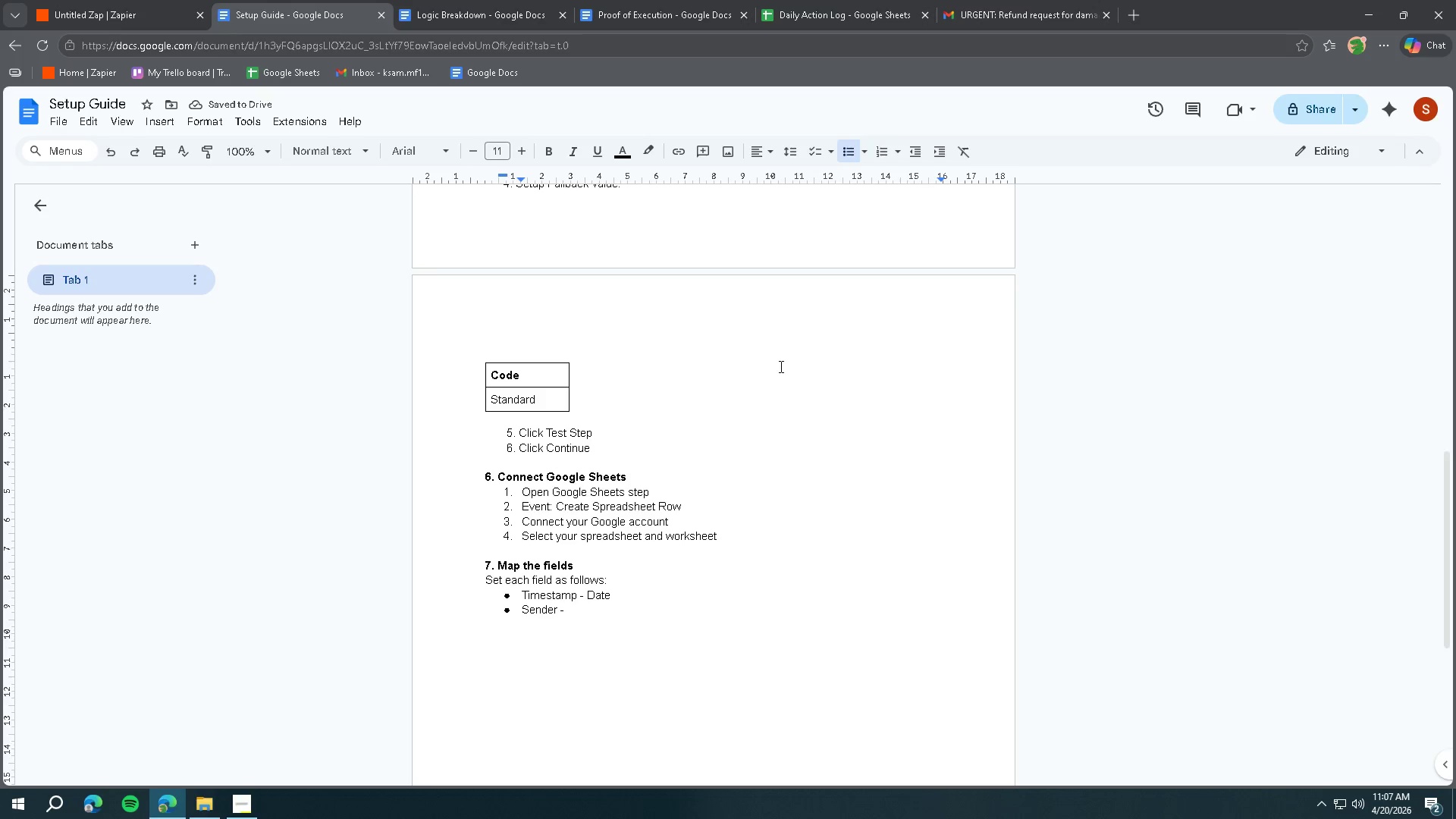 
type(From Email)
 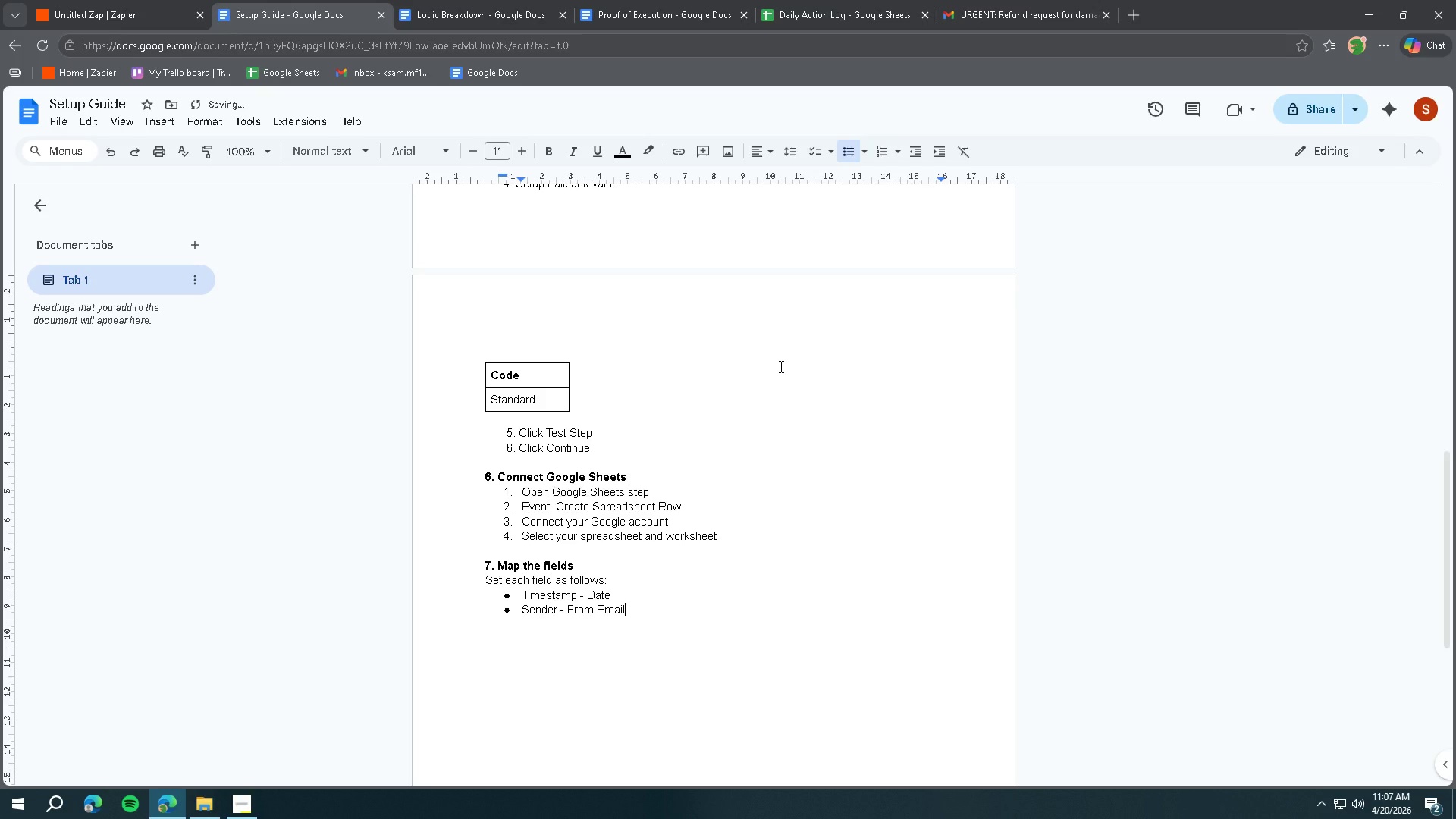 
key(Enter)
 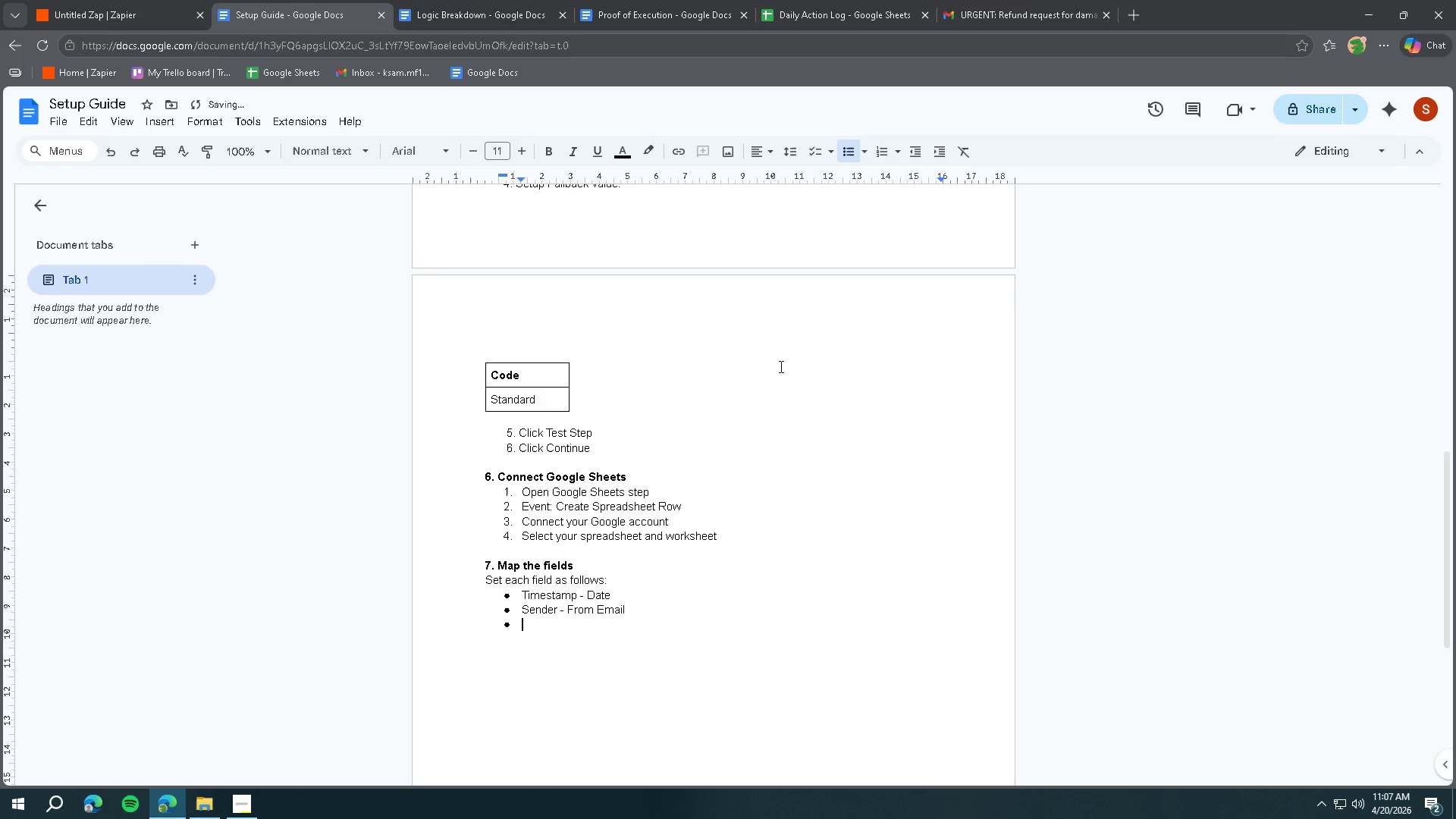 
type(Subject - Subject)
 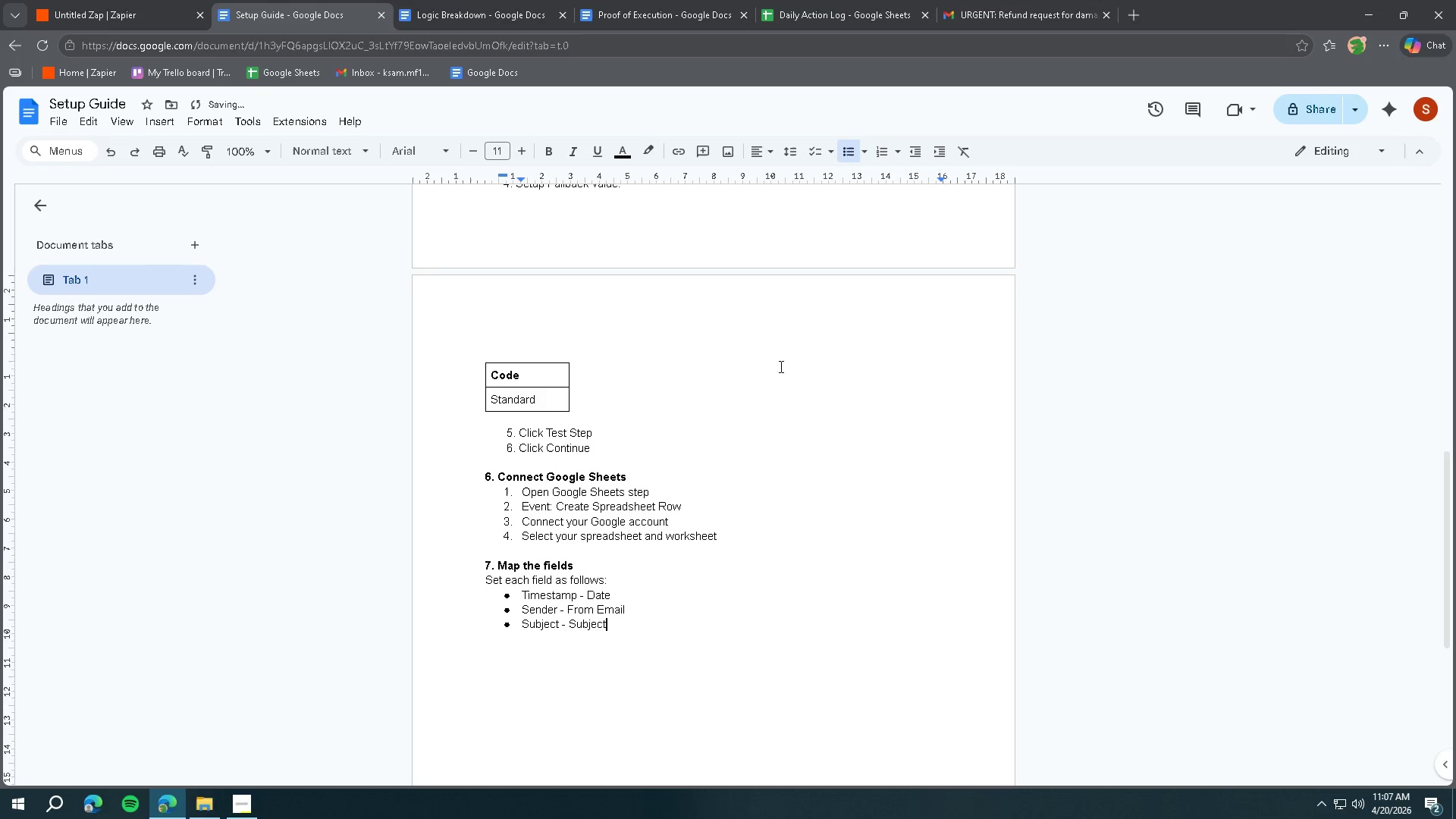 
key(Enter)
 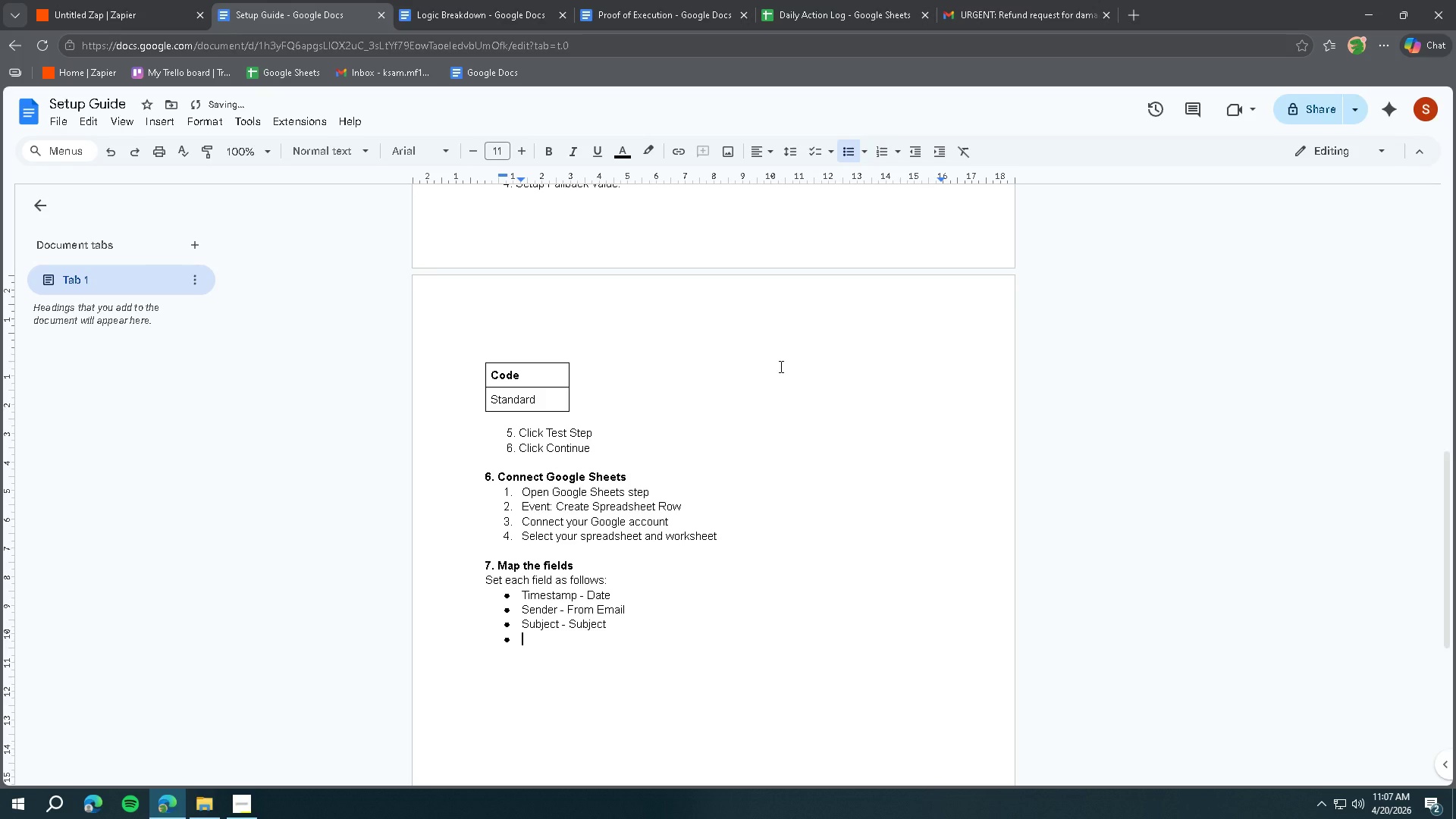 
type(Snippet - o)
key(Backspace)
type(ROw )
key(Backspace)
key(Backspace)
key(Backspace)
type(ow snippet)
key(Backspace)
key(Backspace)
key(Backspace)
key(Backspace)
key(Backspace)
key(Backspace)
key(Backspace)
type(Snippet)
 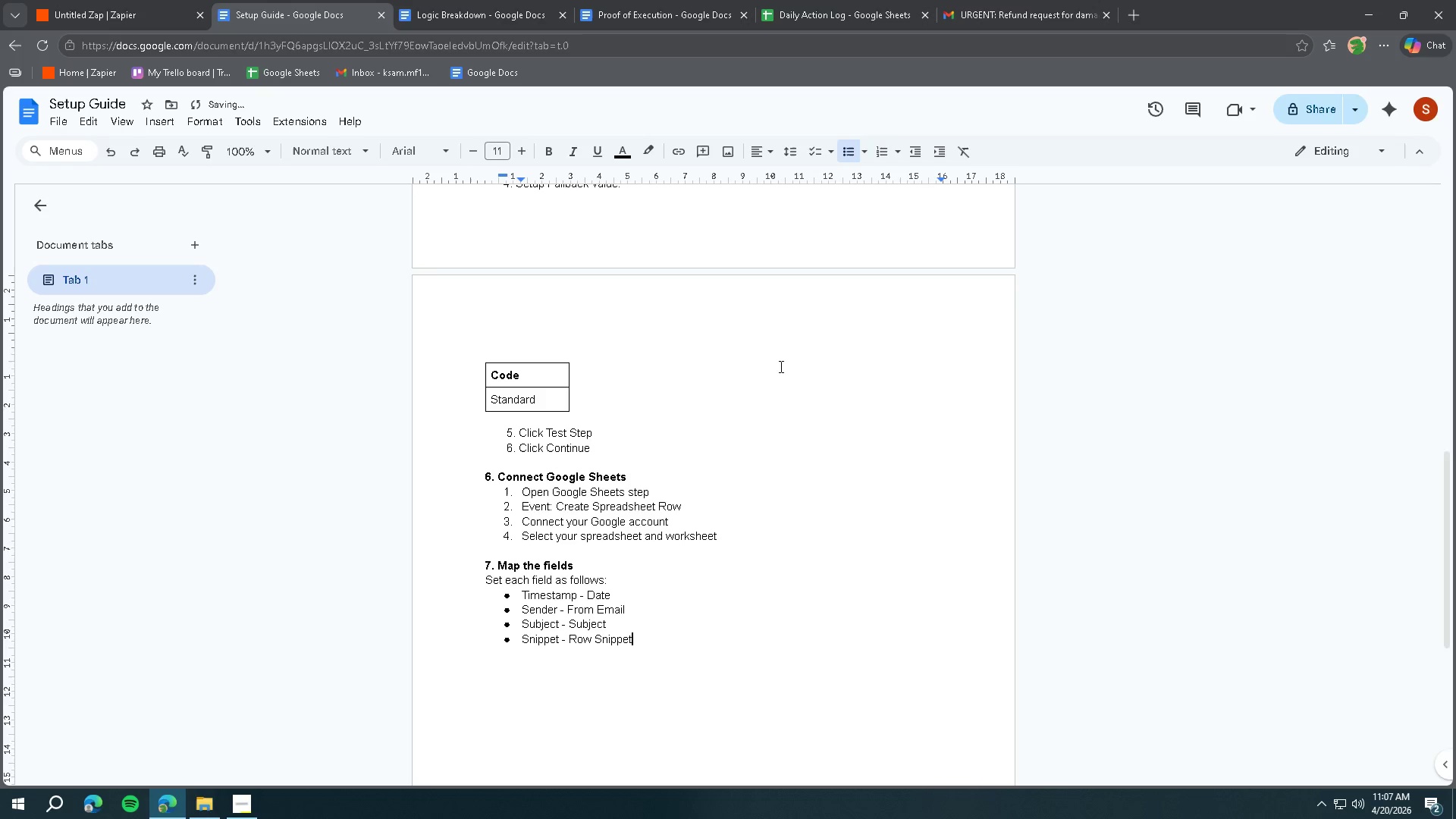 
key(Enter)
 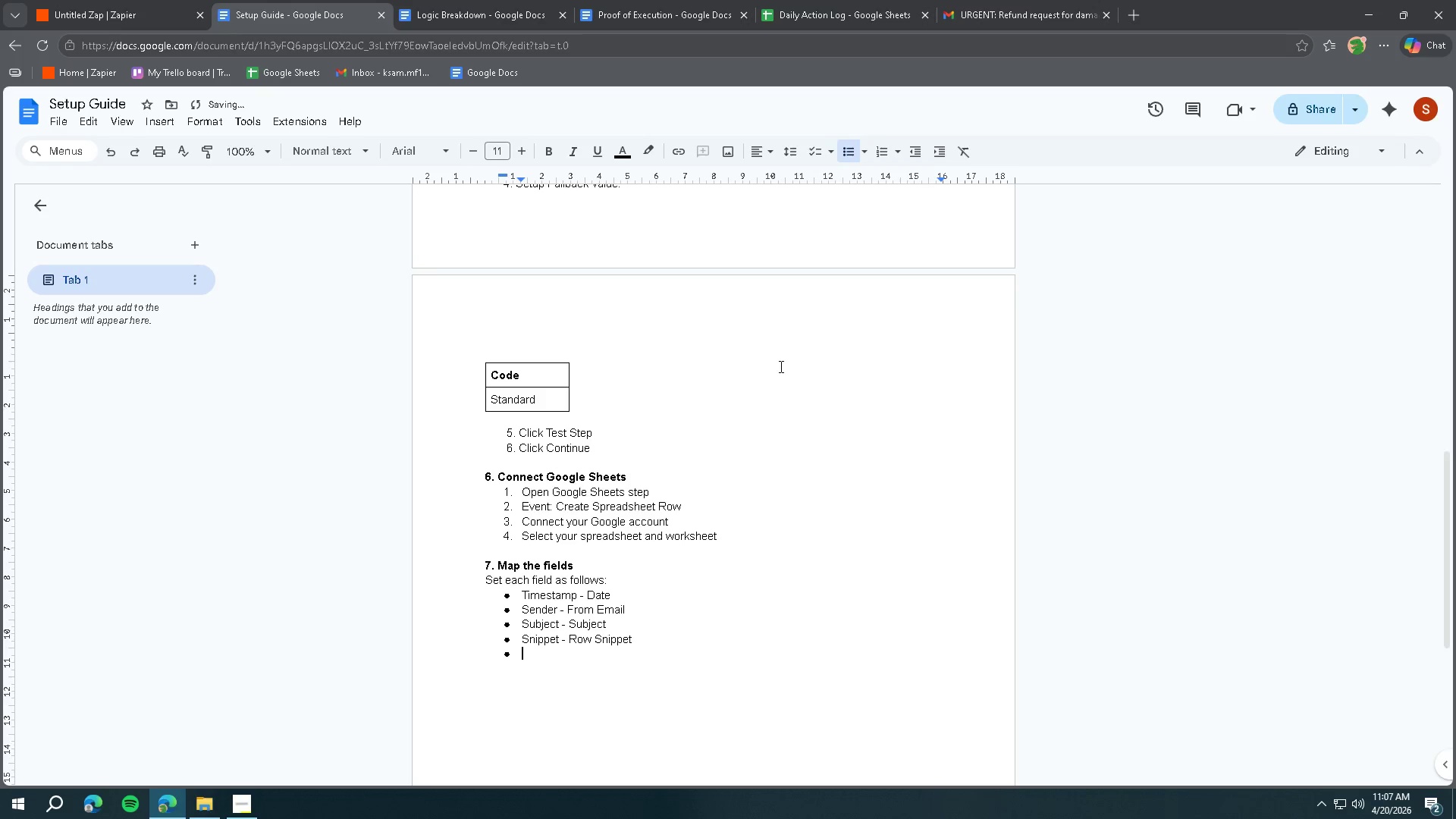 
type(Priorirty)
key(Backspace)
key(Backspace)
key(Backspace)
type(ty )
 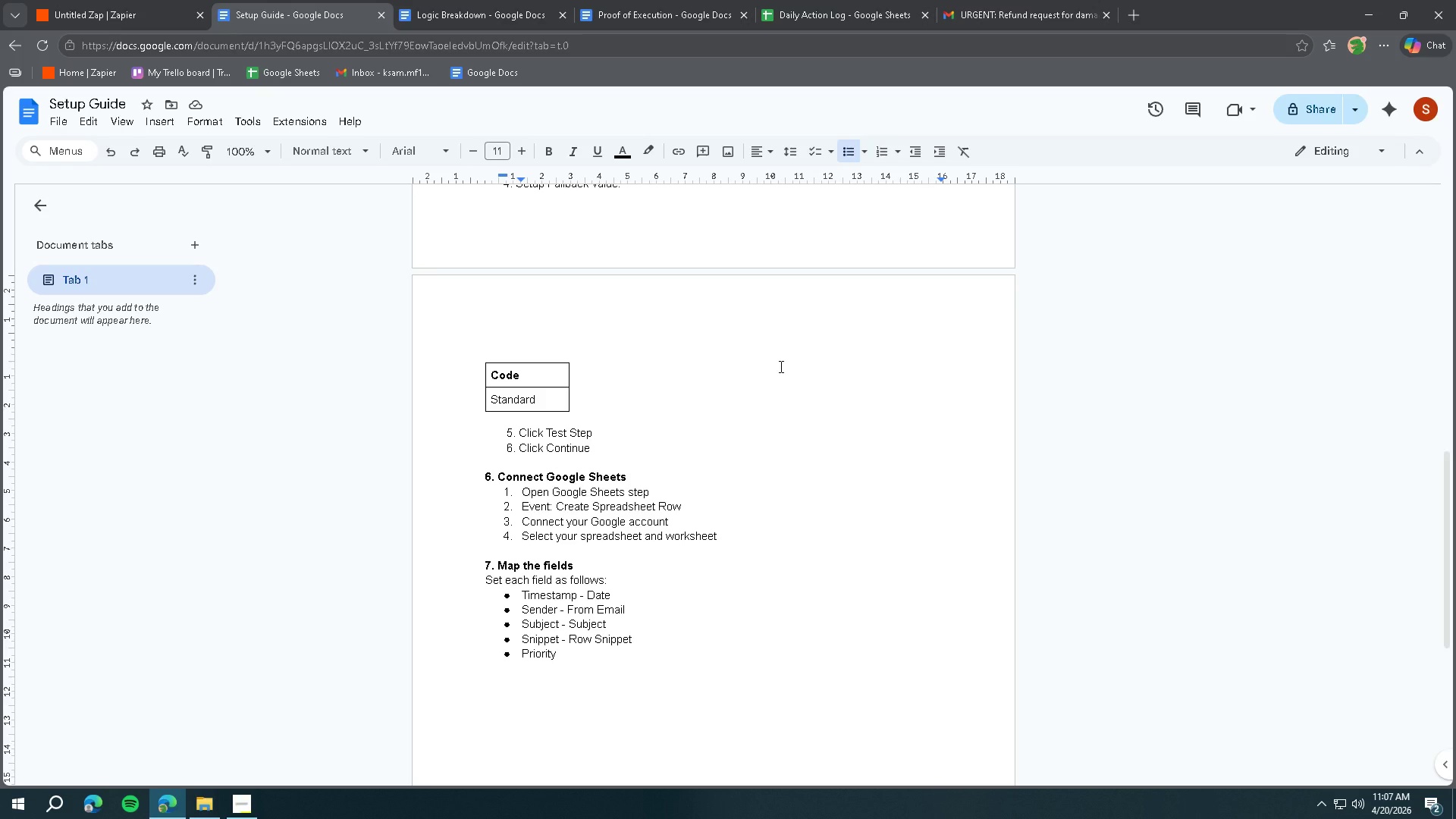 
wait(12.7)
 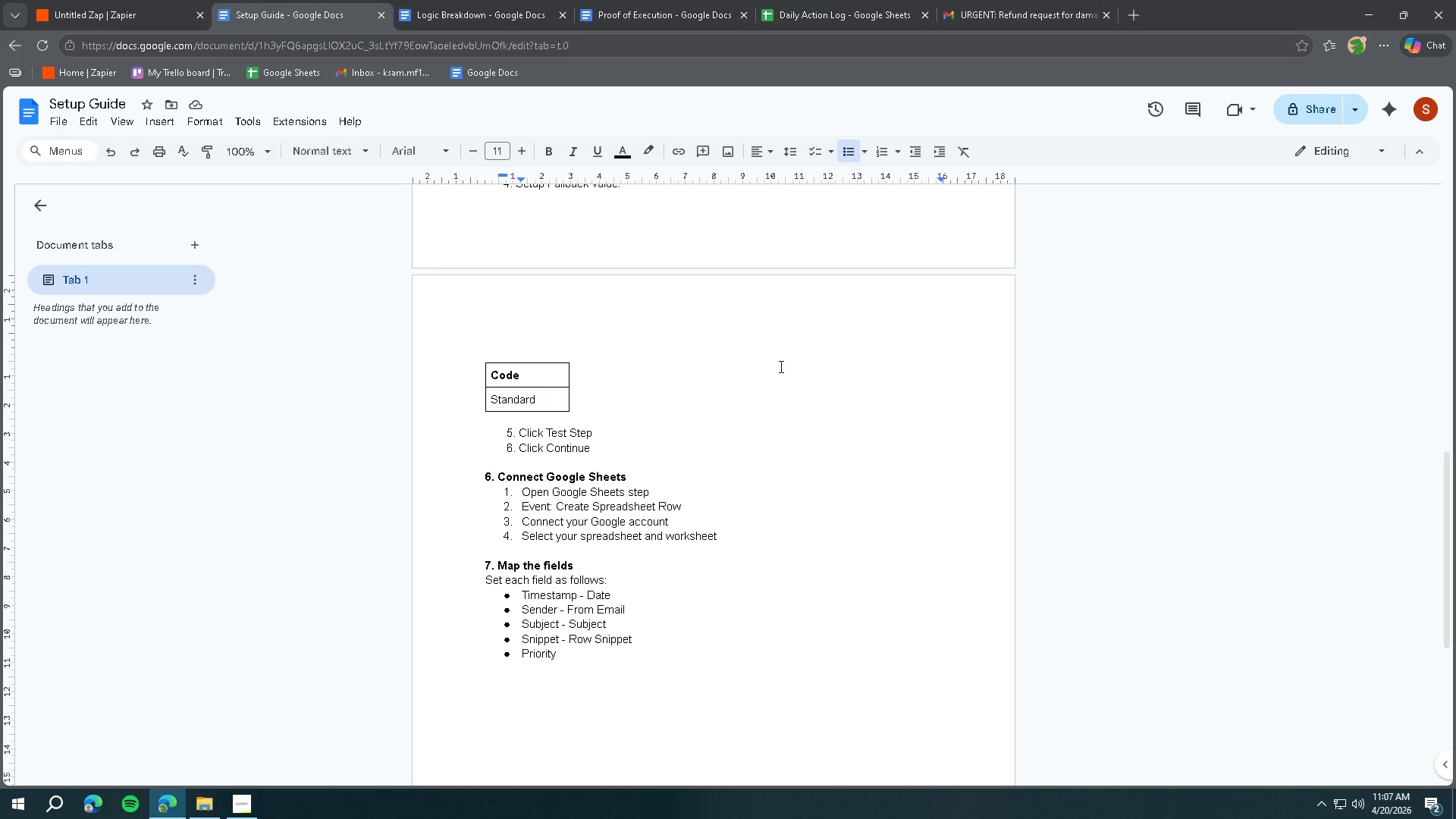 
type(- Lookup Table Output)
 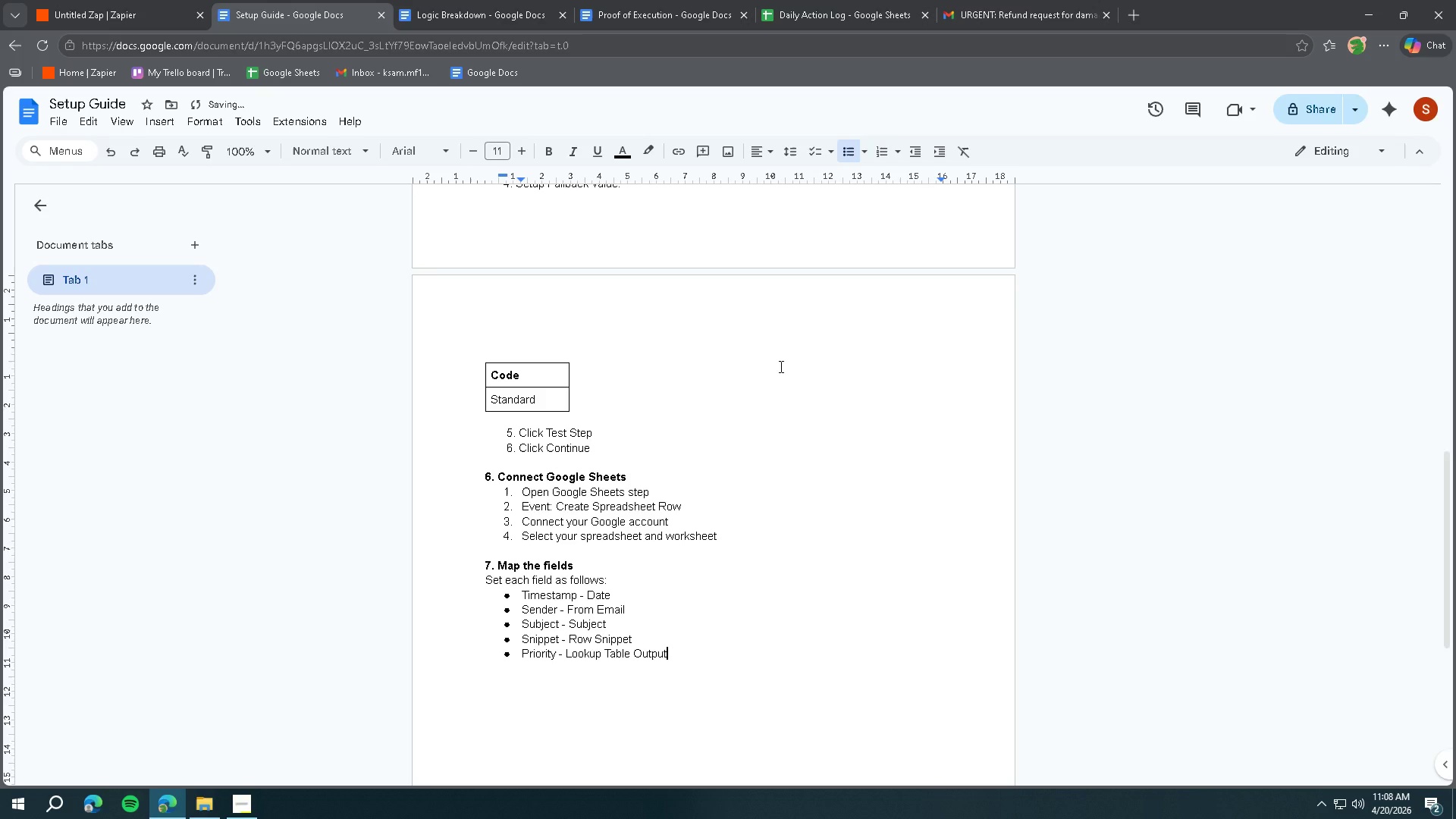 
key(Enter)
 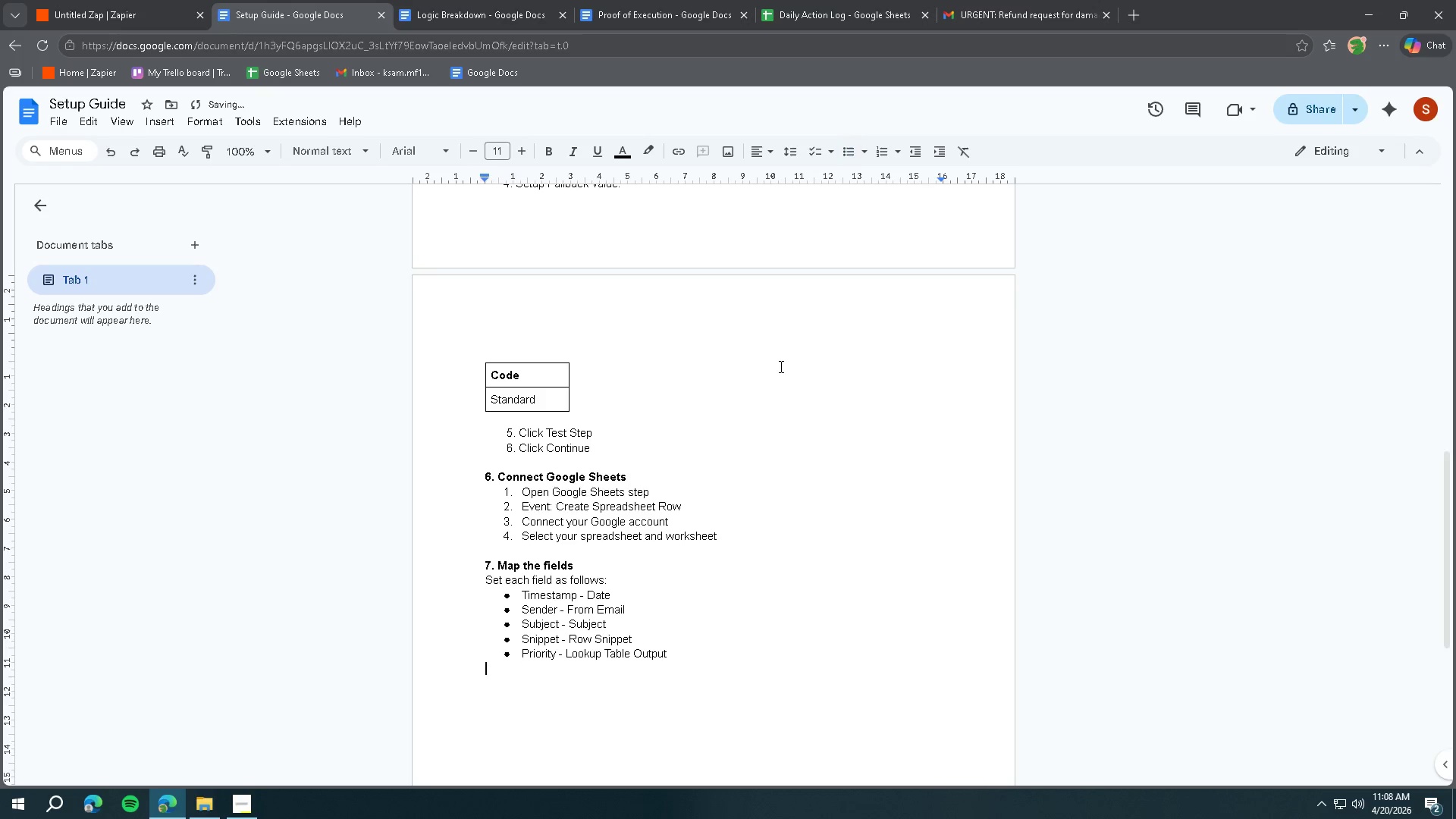 
key(Enter)
 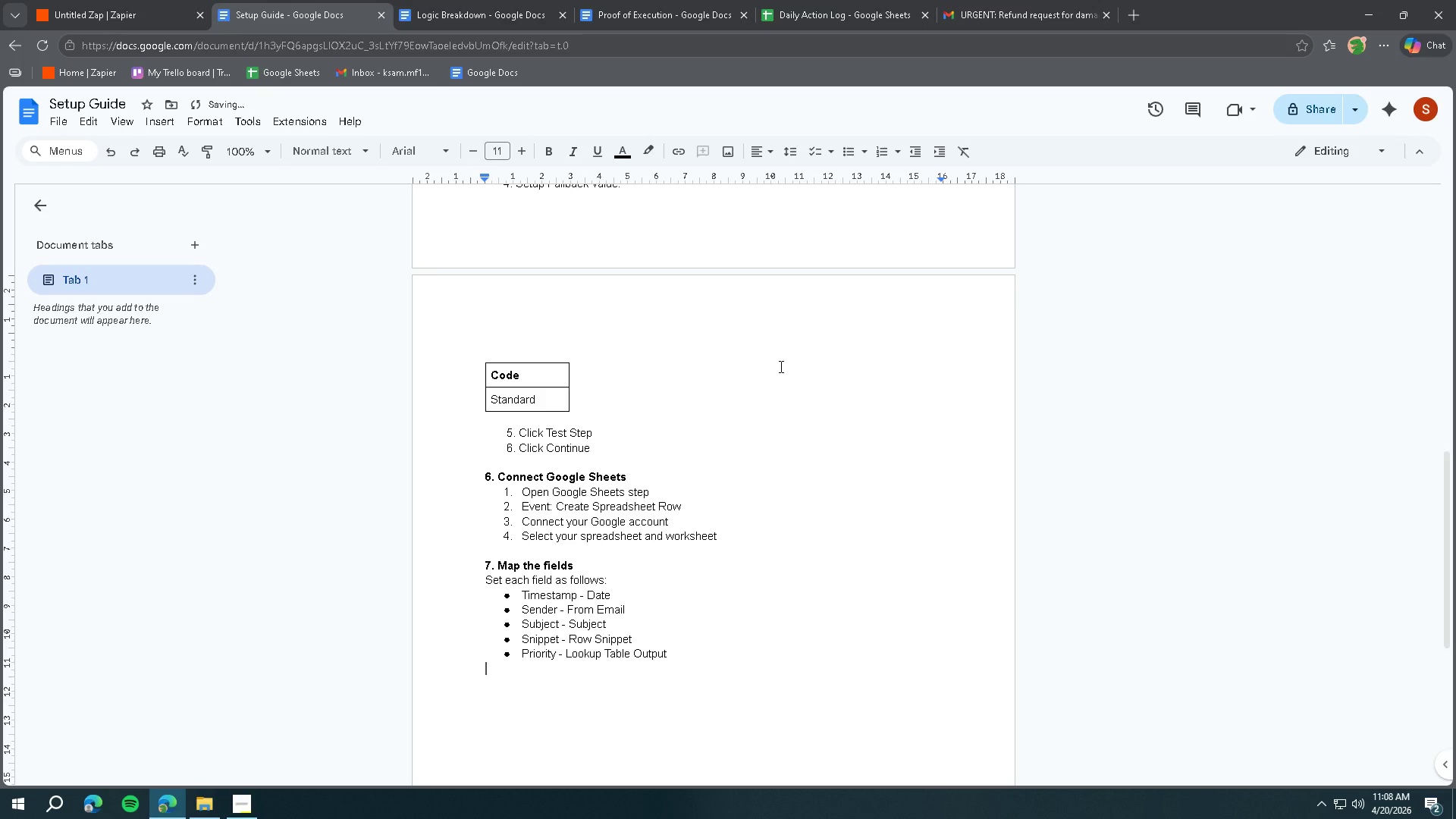 
key(Enter)
 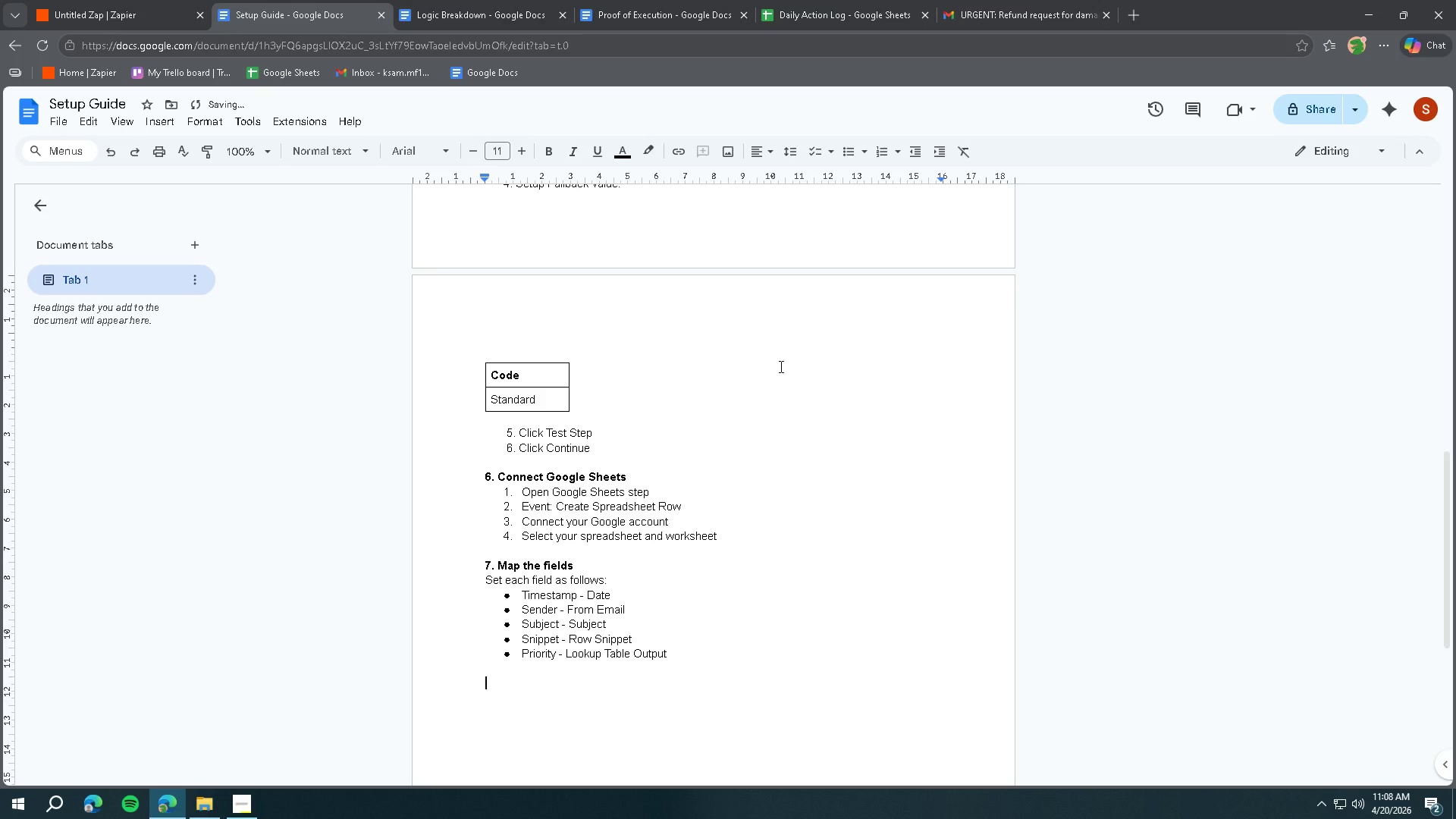 
type(Click Conitu)
key(Backspace)
key(Backspace)
key(Backspace)
type(tinue)
 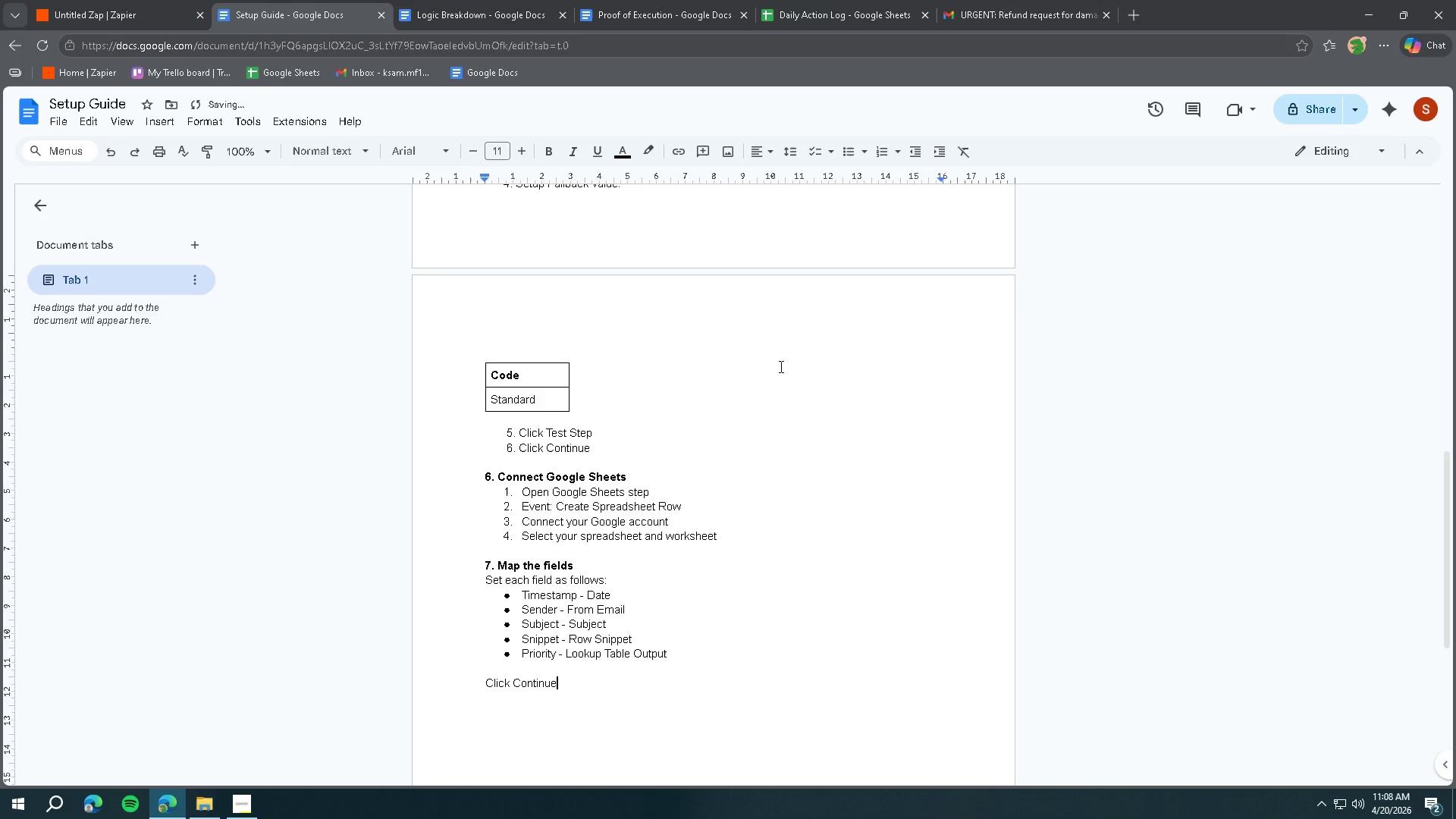 
key(Enter)
 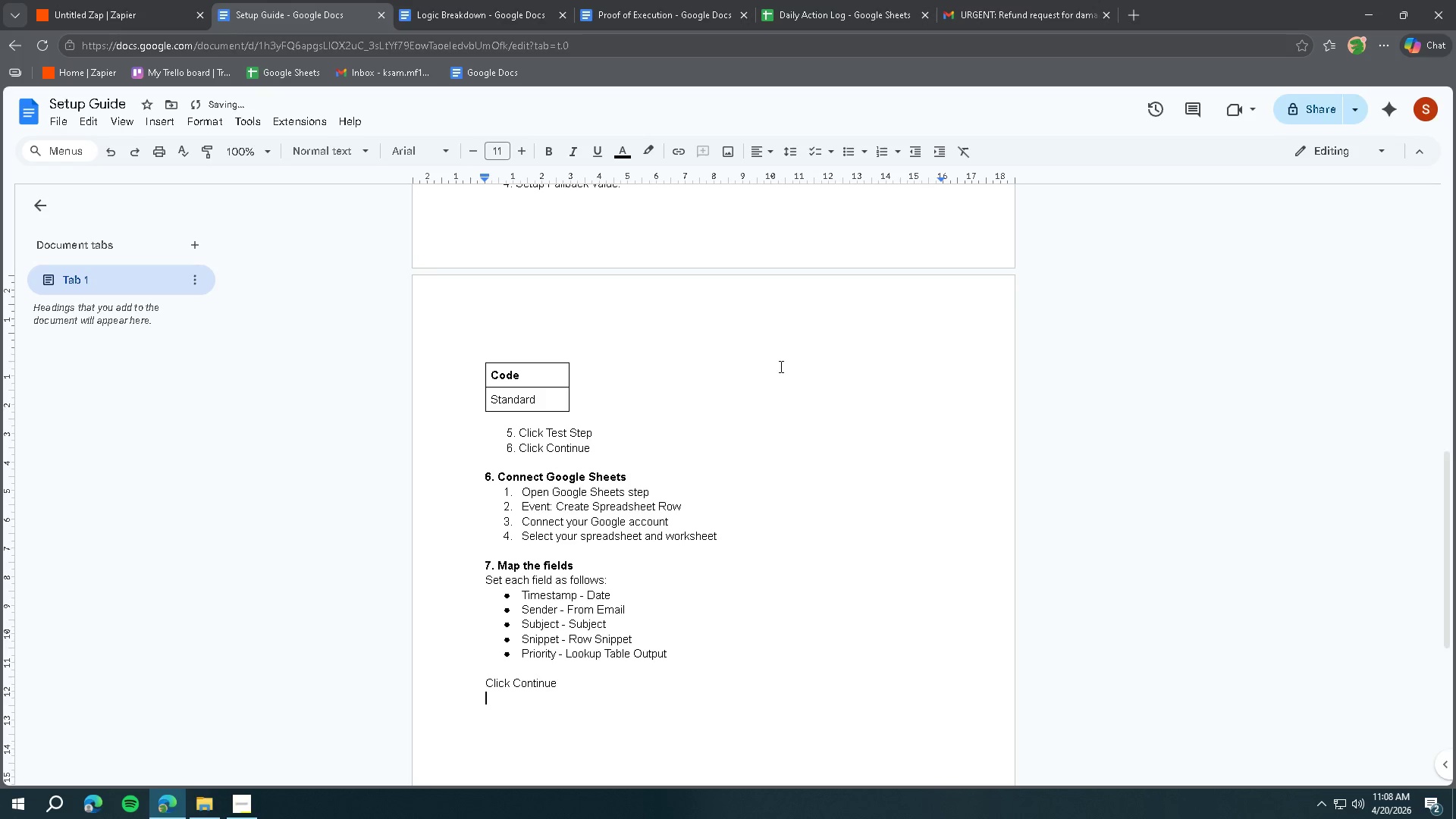 
key(Enter)
 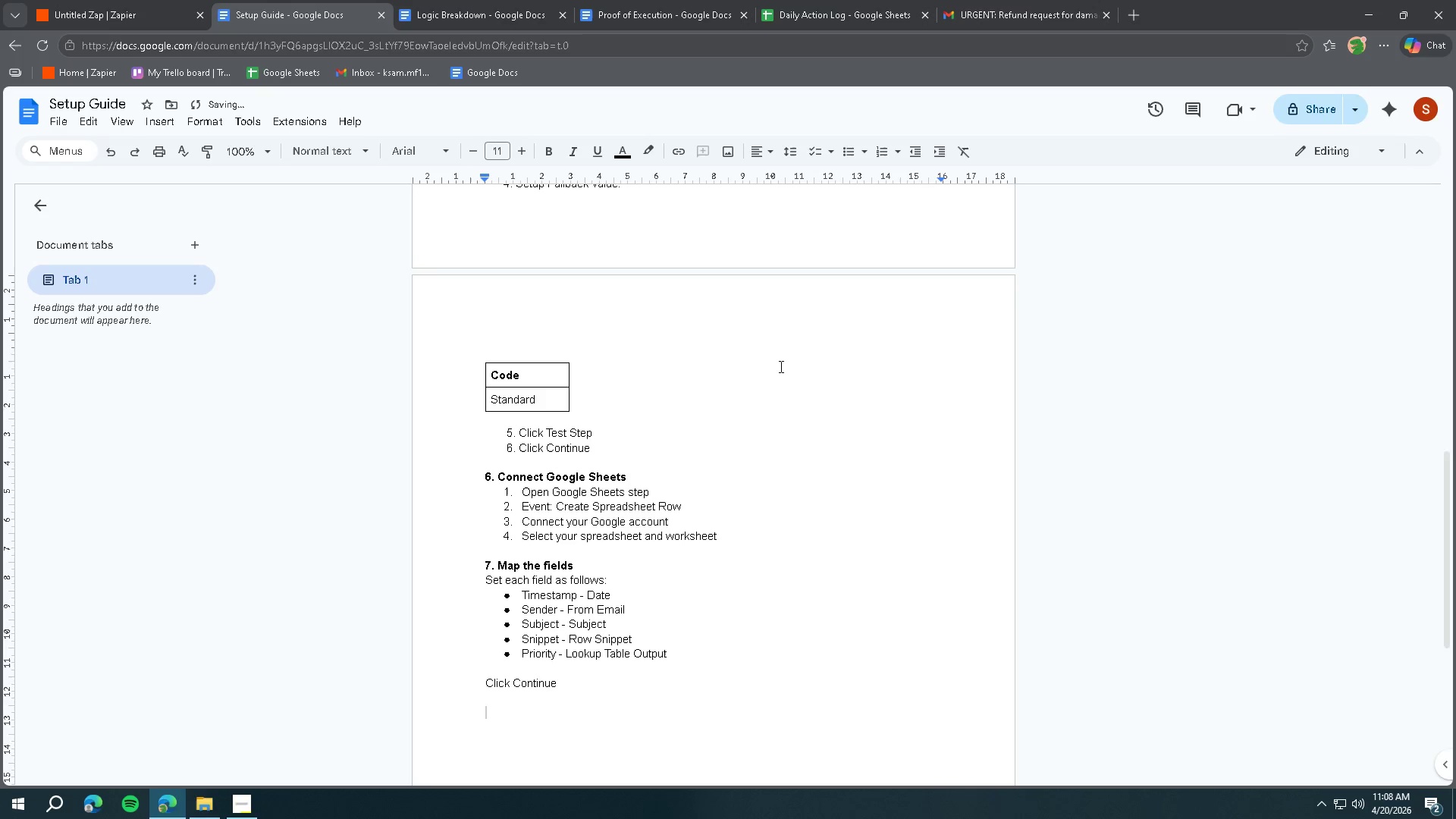 
key(Control+ControlLeft)
 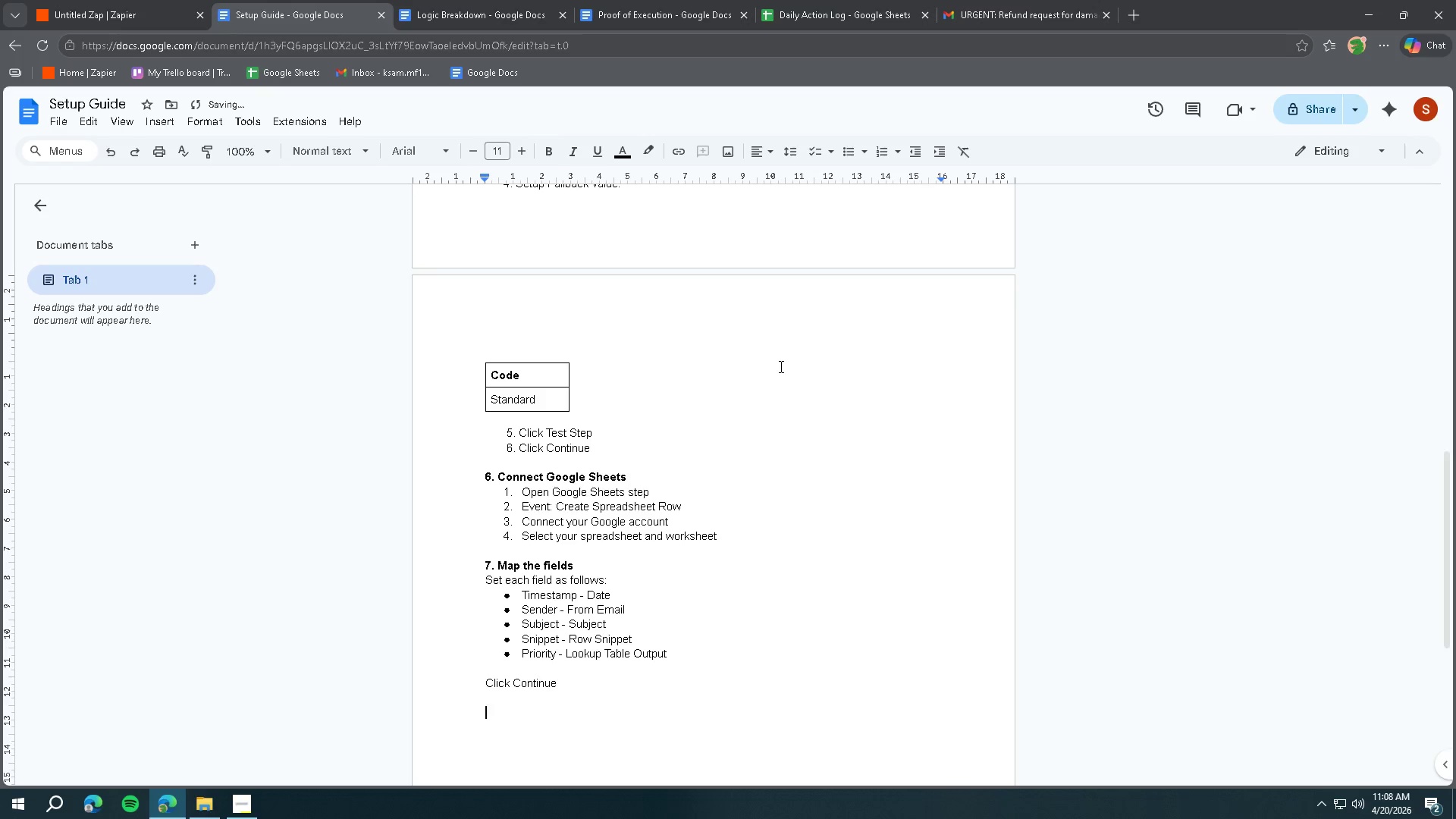 
key(Control+B)
 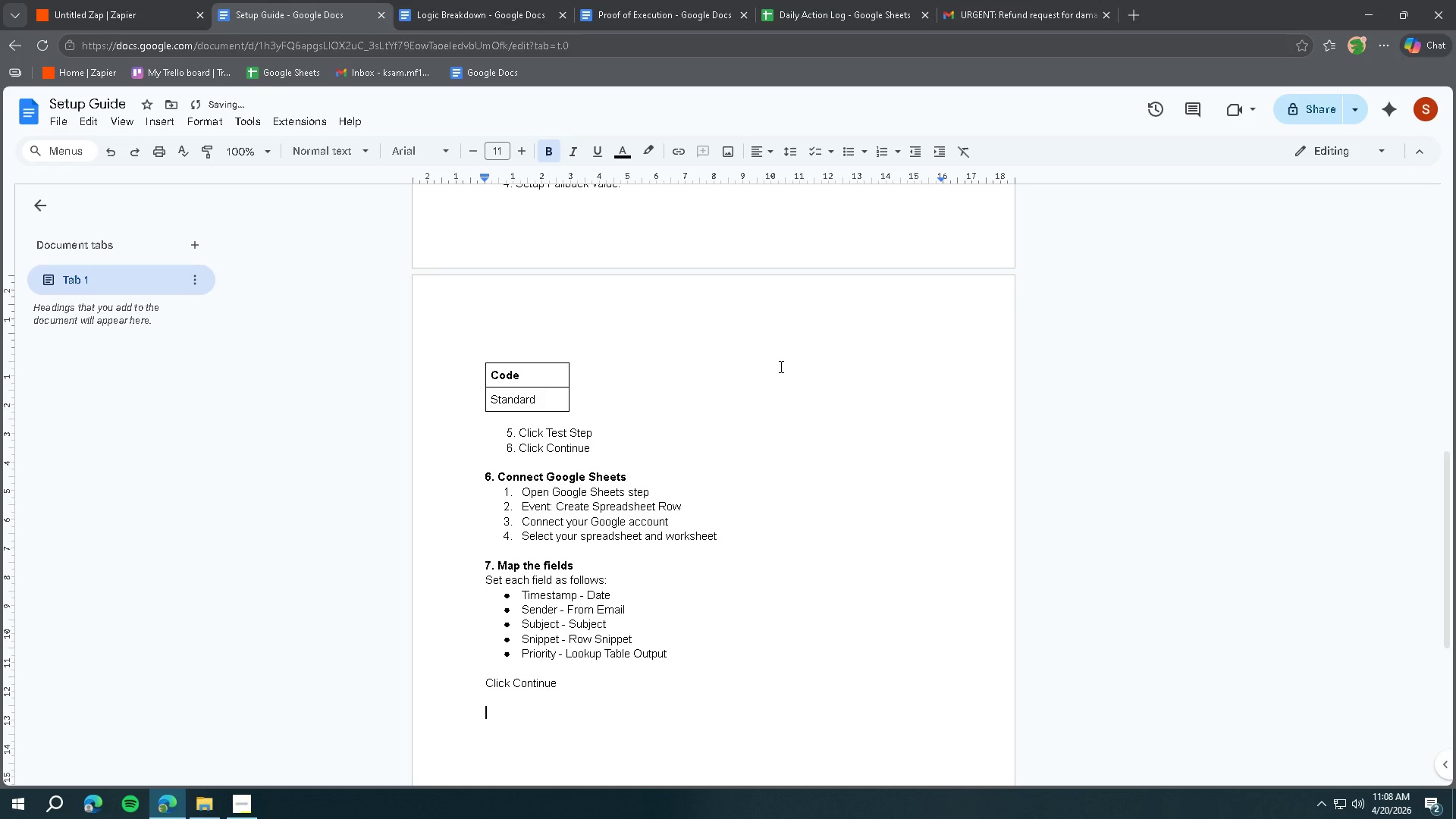 
type(8. Ts)
key(Backspace)
type(est the Zap)
 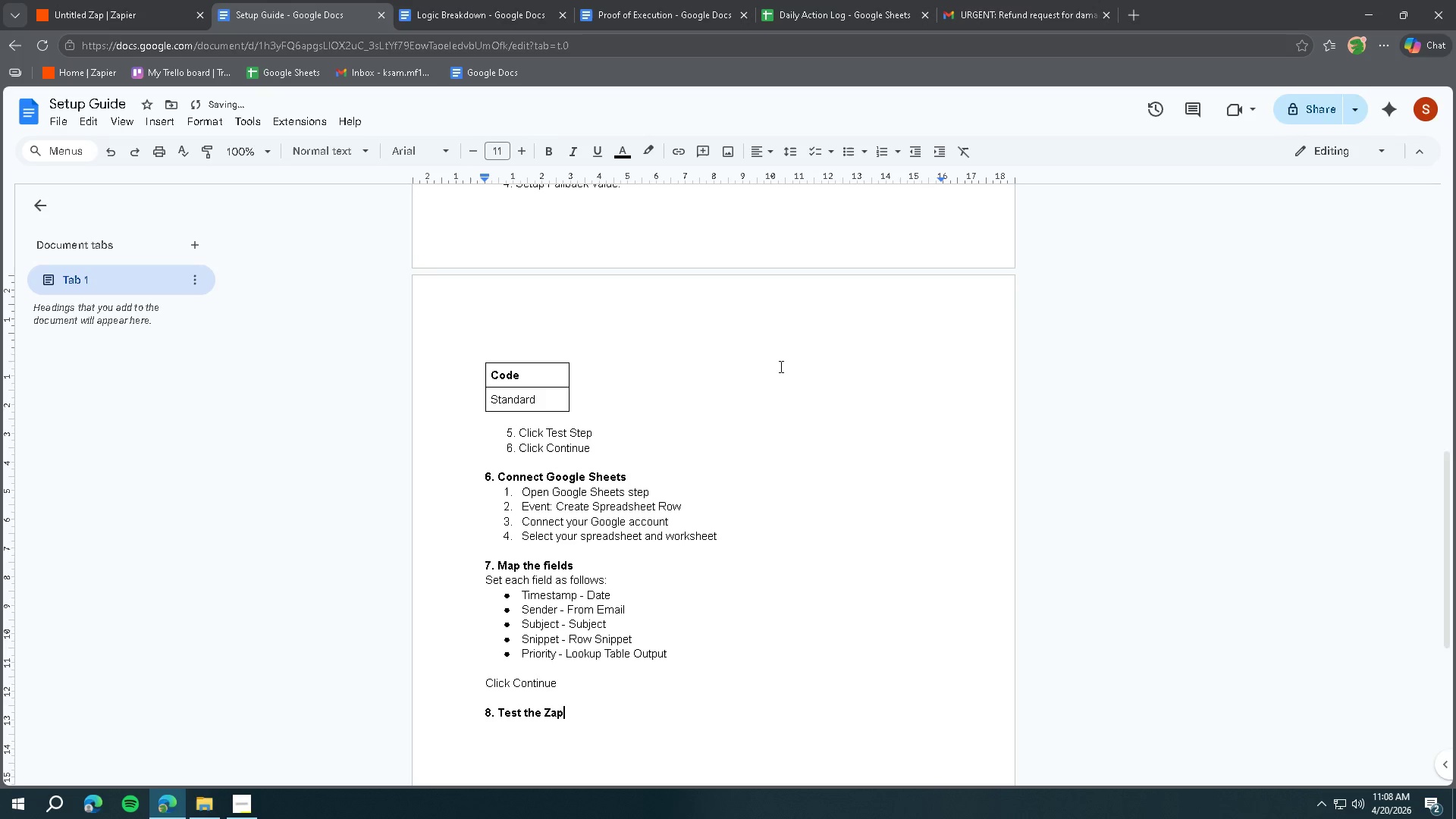 
 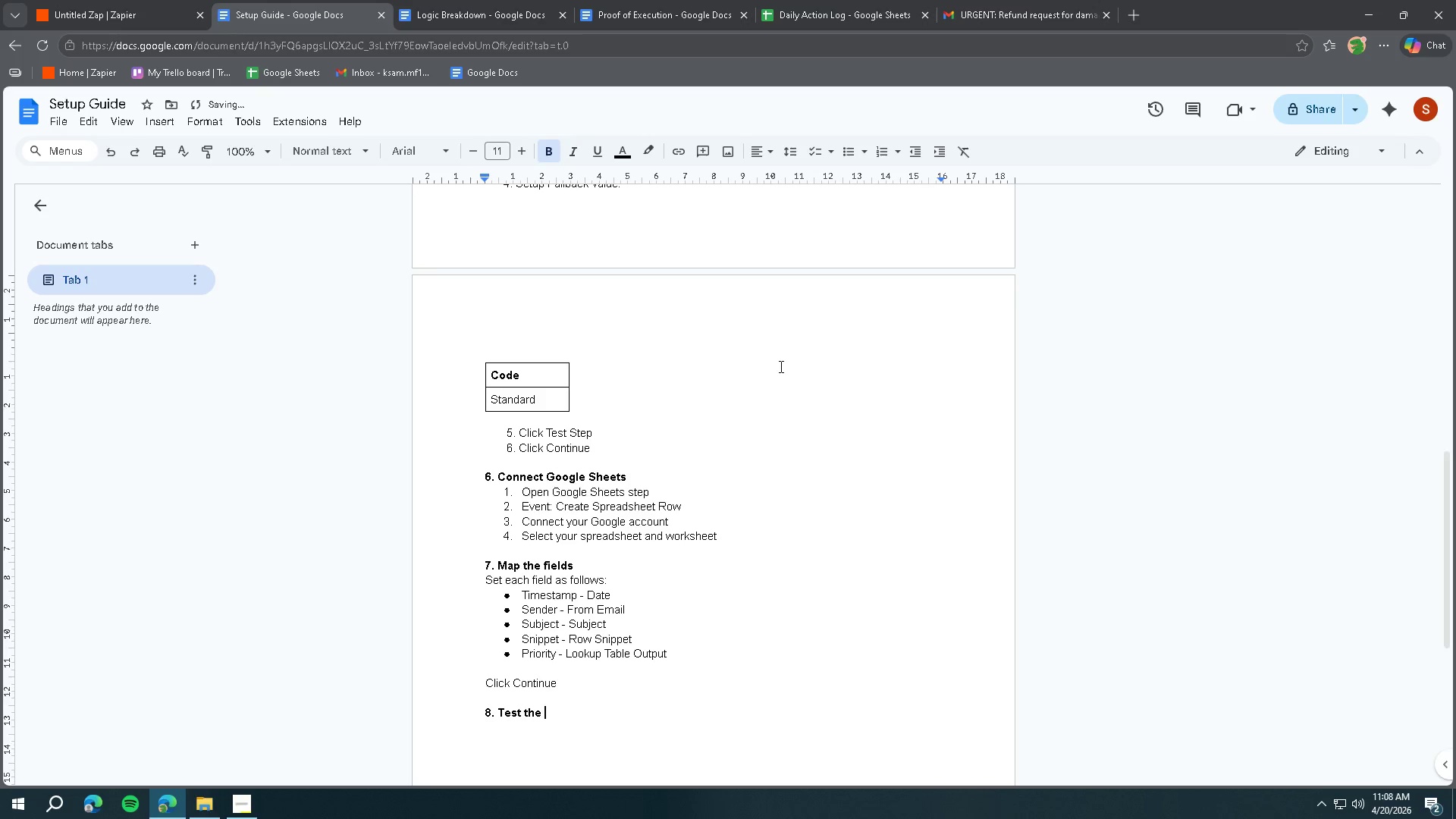 
key(Control+ControlLeft)
 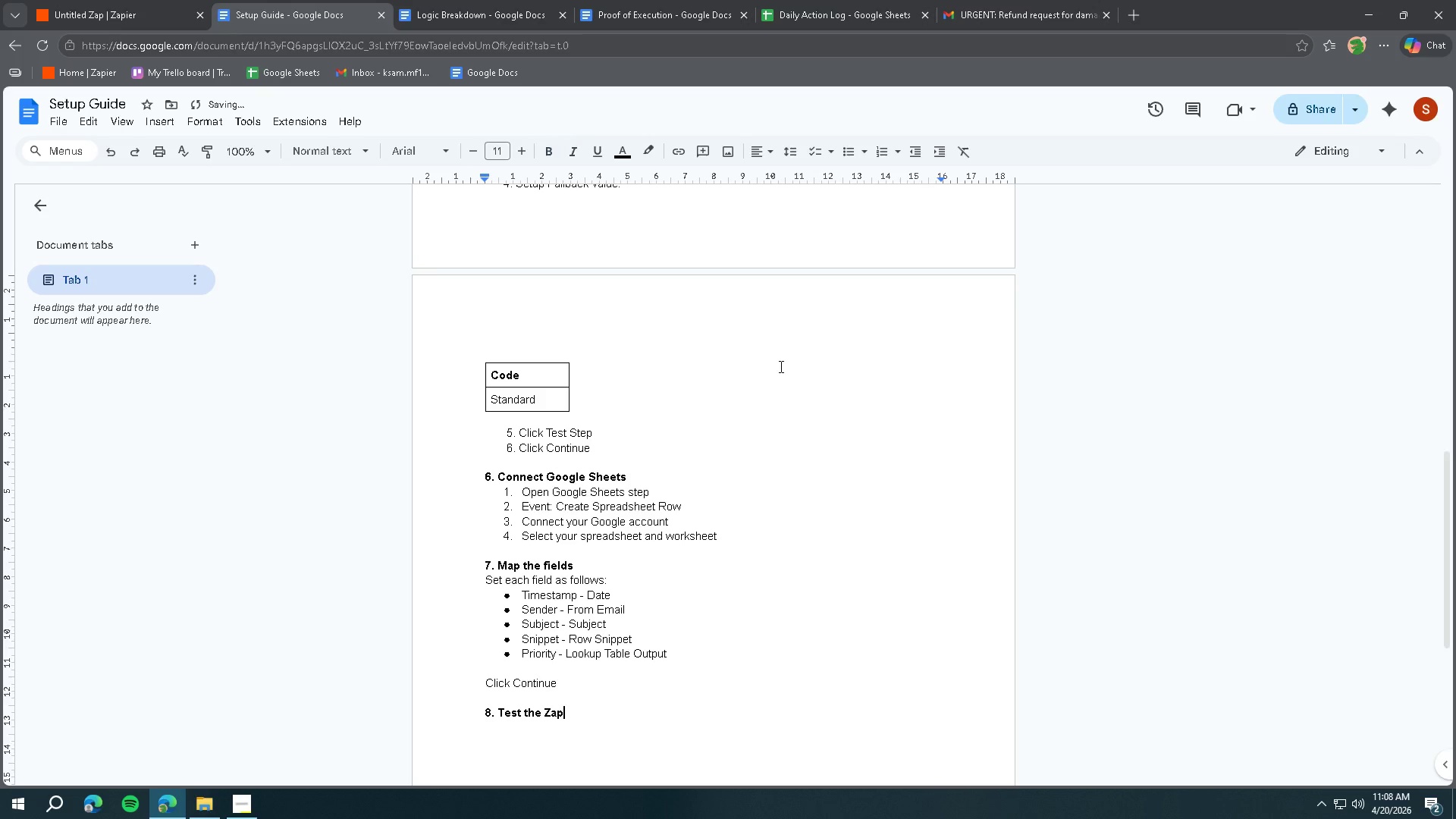 
key(Control+B)
 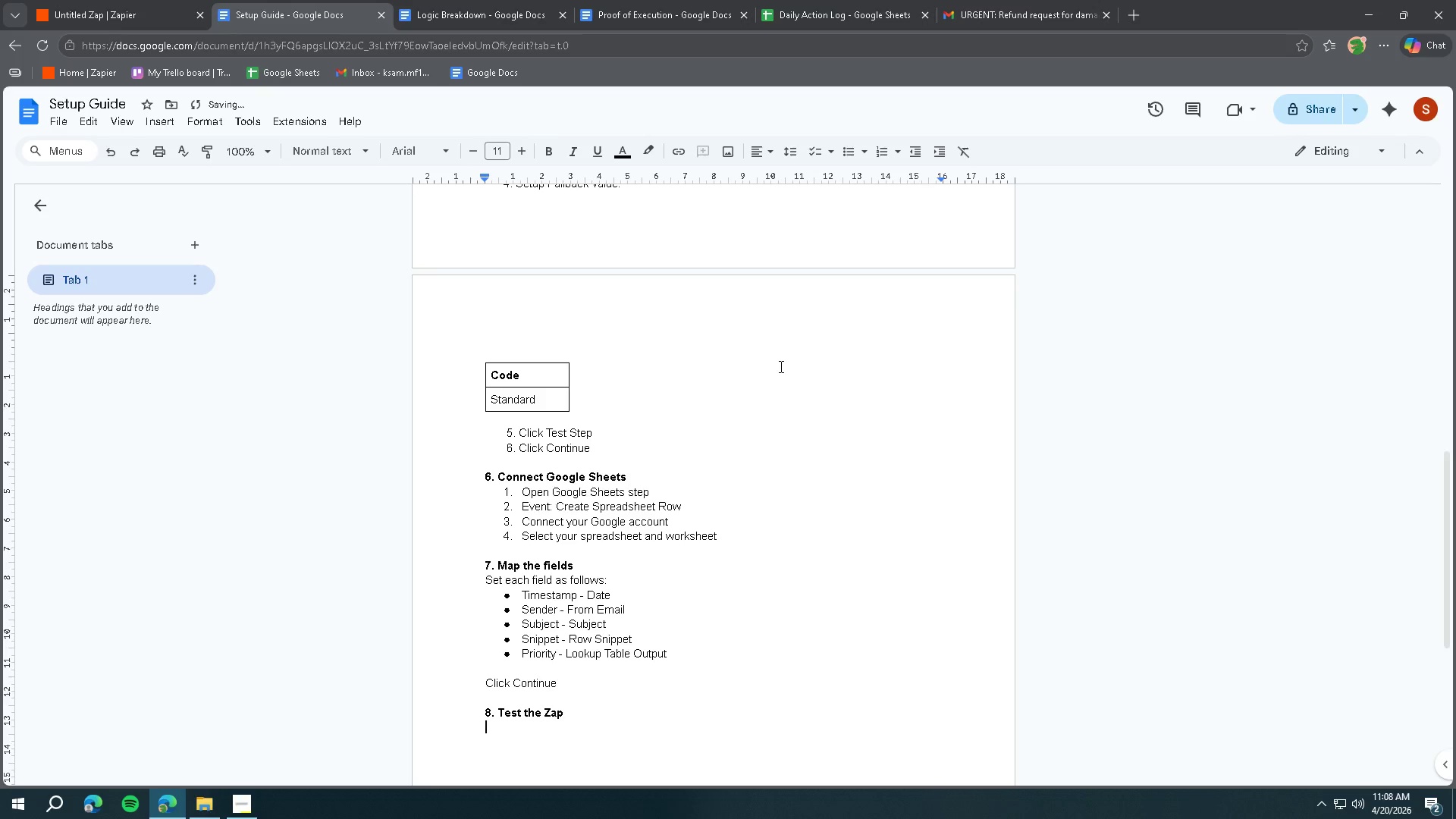 
key(Enter)
 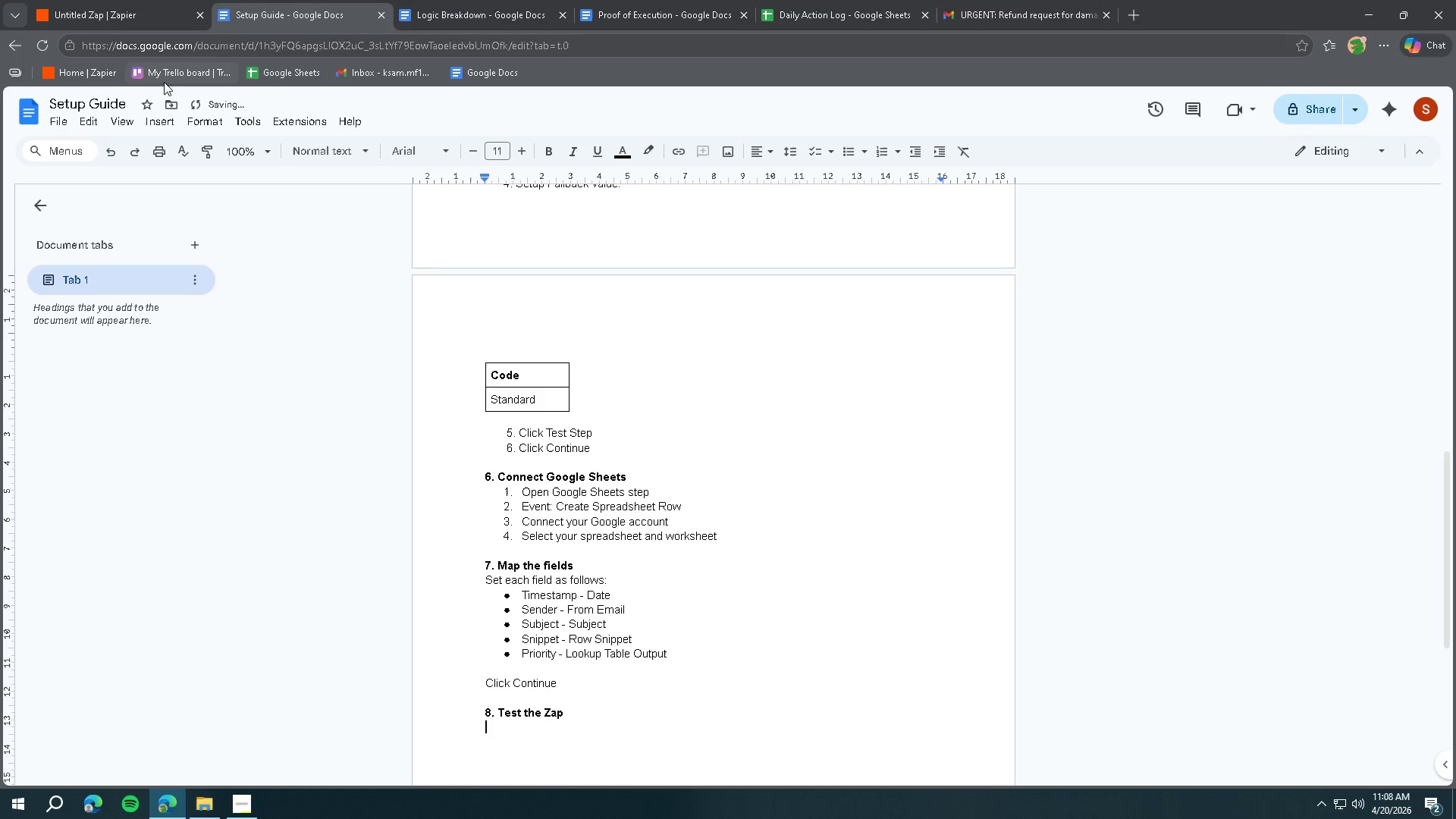 
left_click([102, 20])
 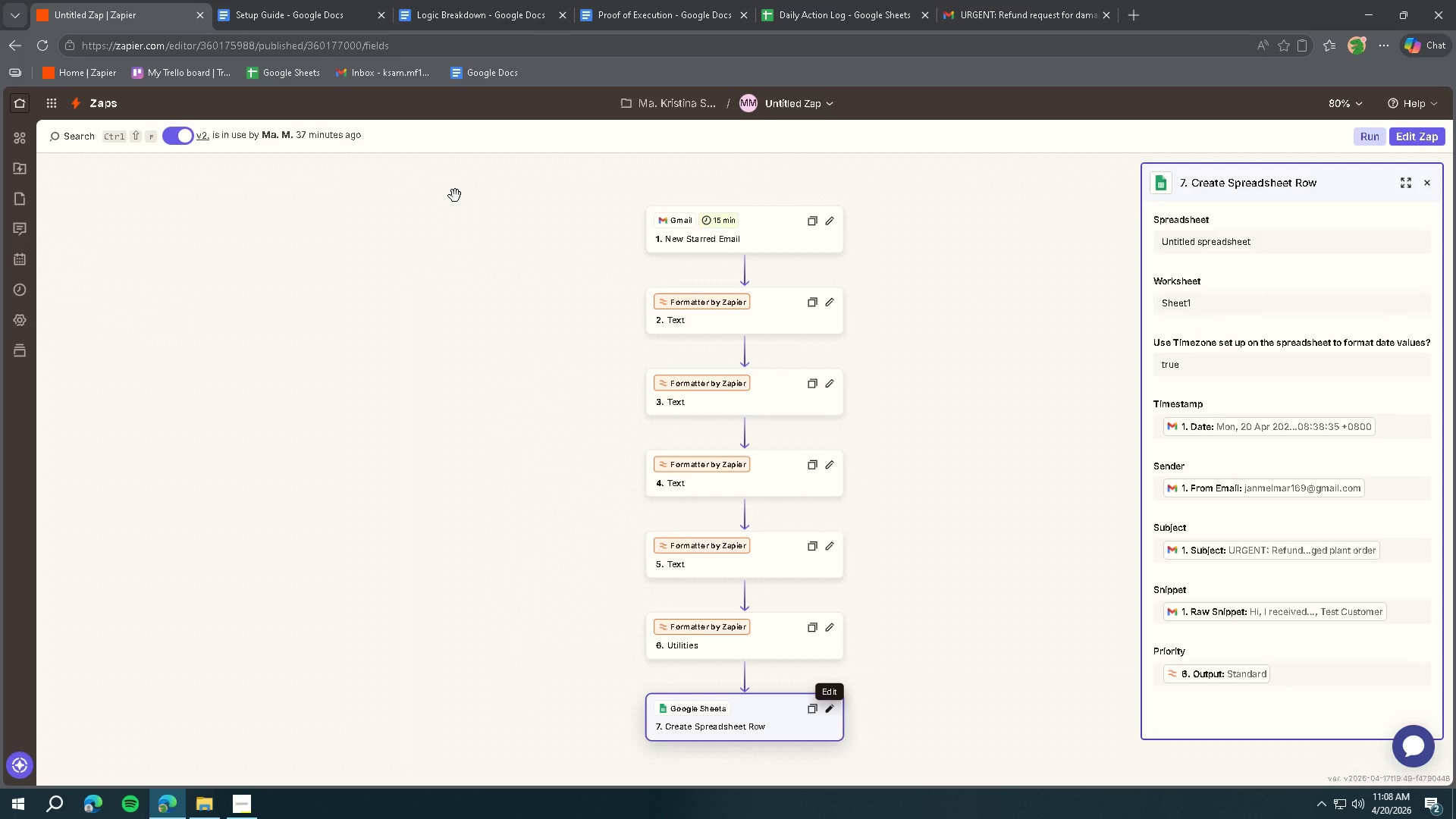 
wait(29.88)
 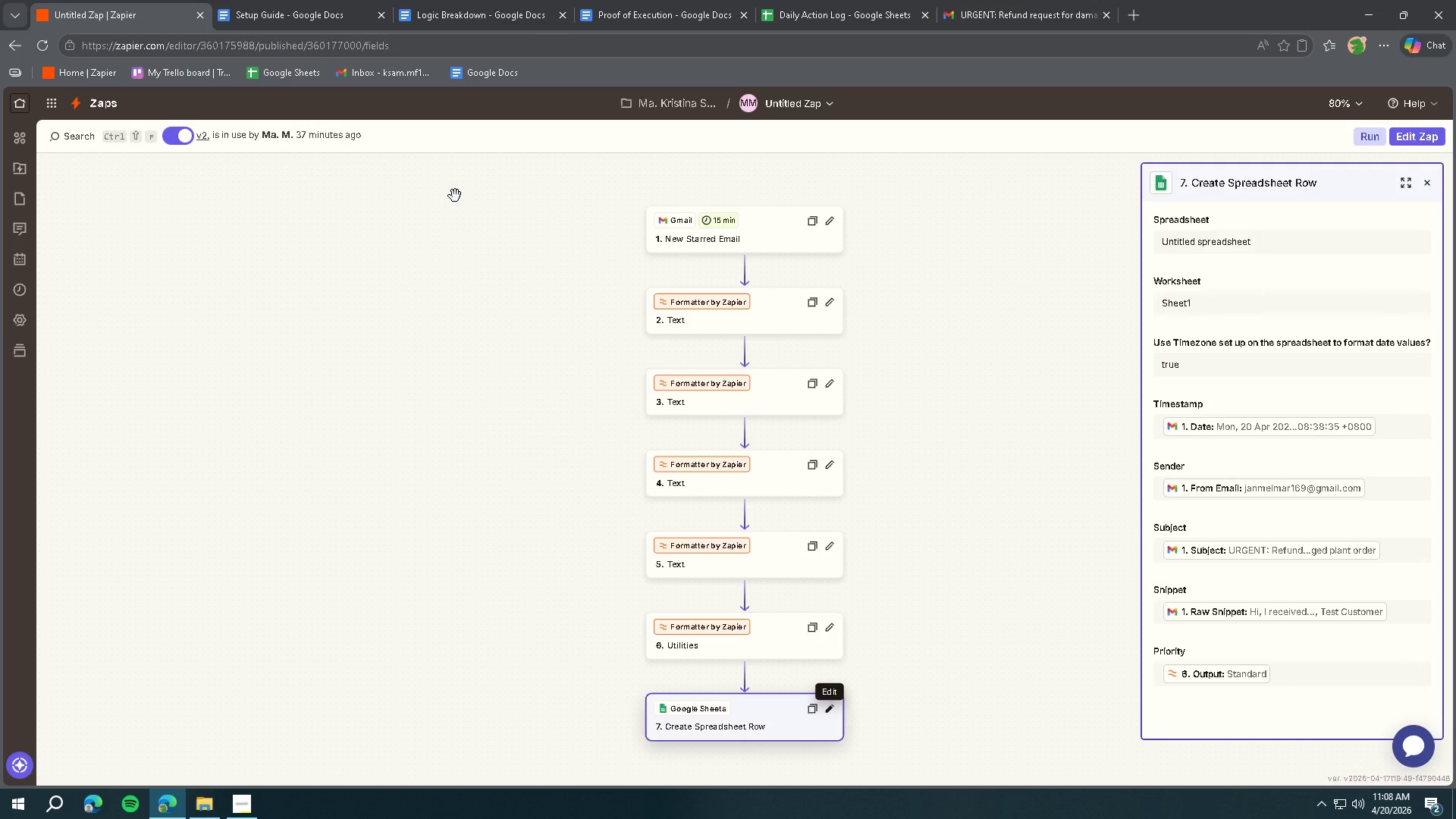 
left_click([279, 4])
 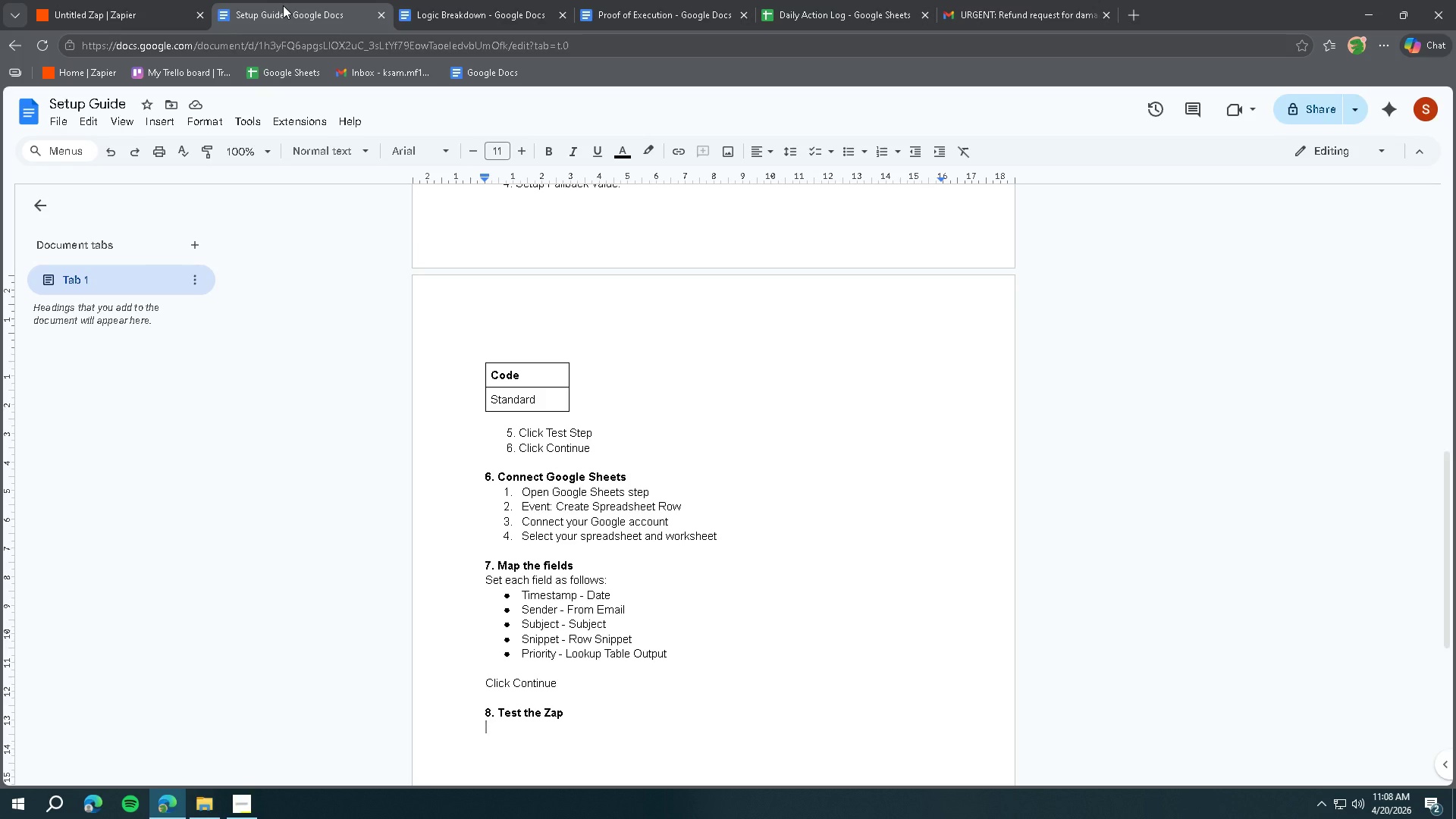 
type(1. Click the )
key(Backspace)
key(Backspace)
key(Backspace)
key(Backspace)
type(test Step)
key(Backspace)
key(Backspace)
key(Backspace)
key(Backspace)
key(Backspace)
key(Backspace)
key(Backspace)
key(Backspace)
key(Backspace)
type(Test Step)
 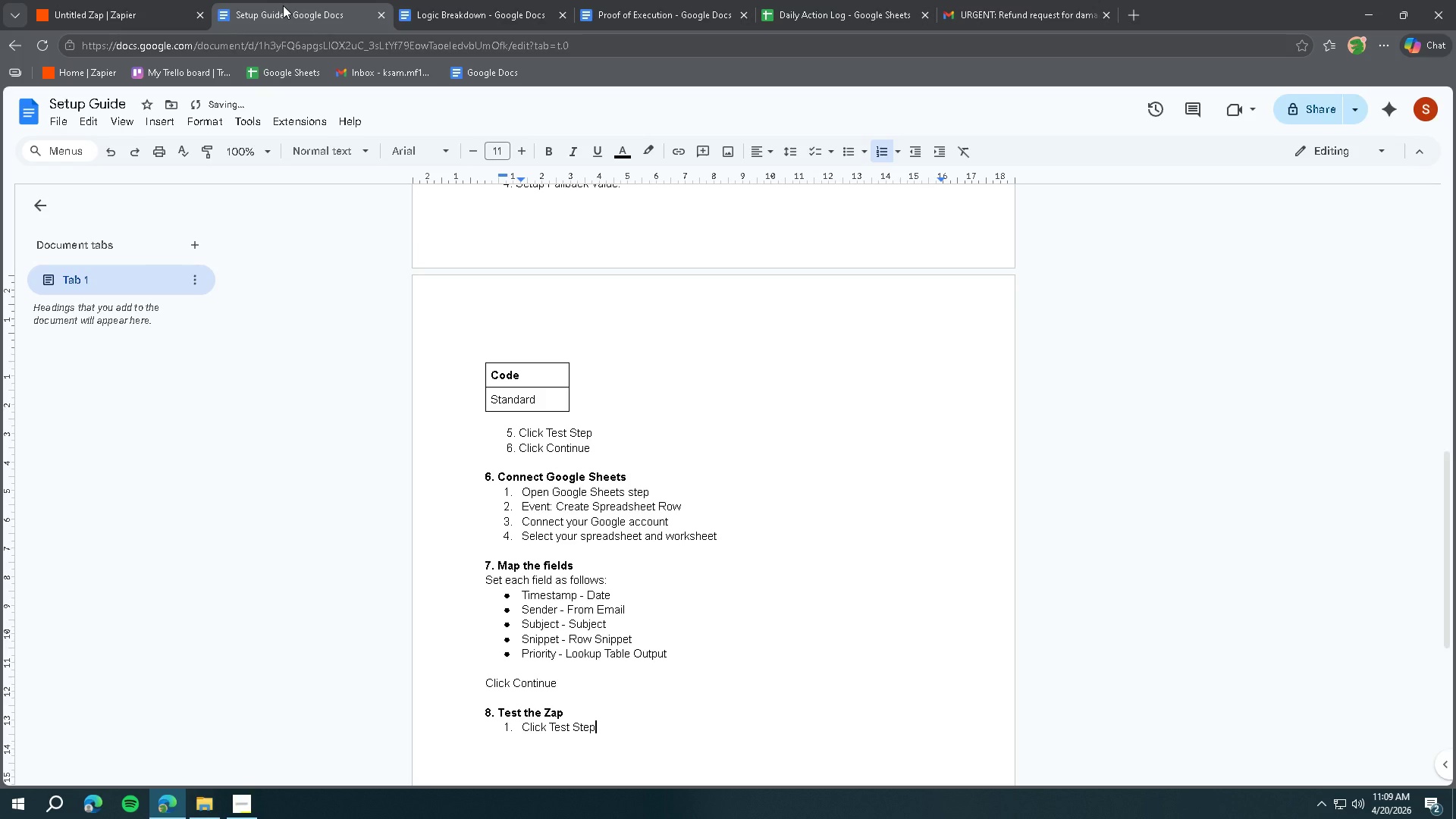 
key(Enter)
 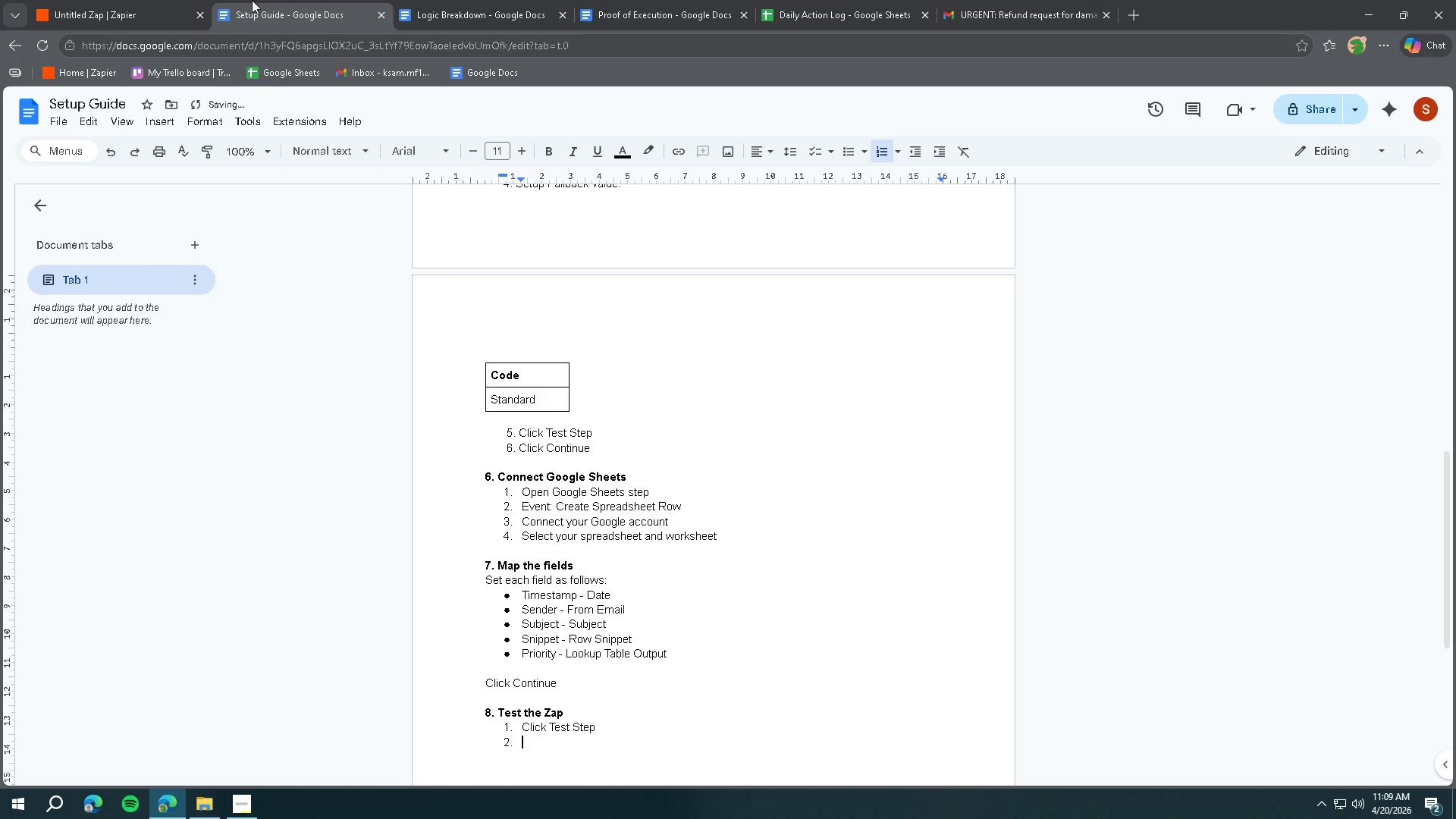 
left_click([150, 13])
 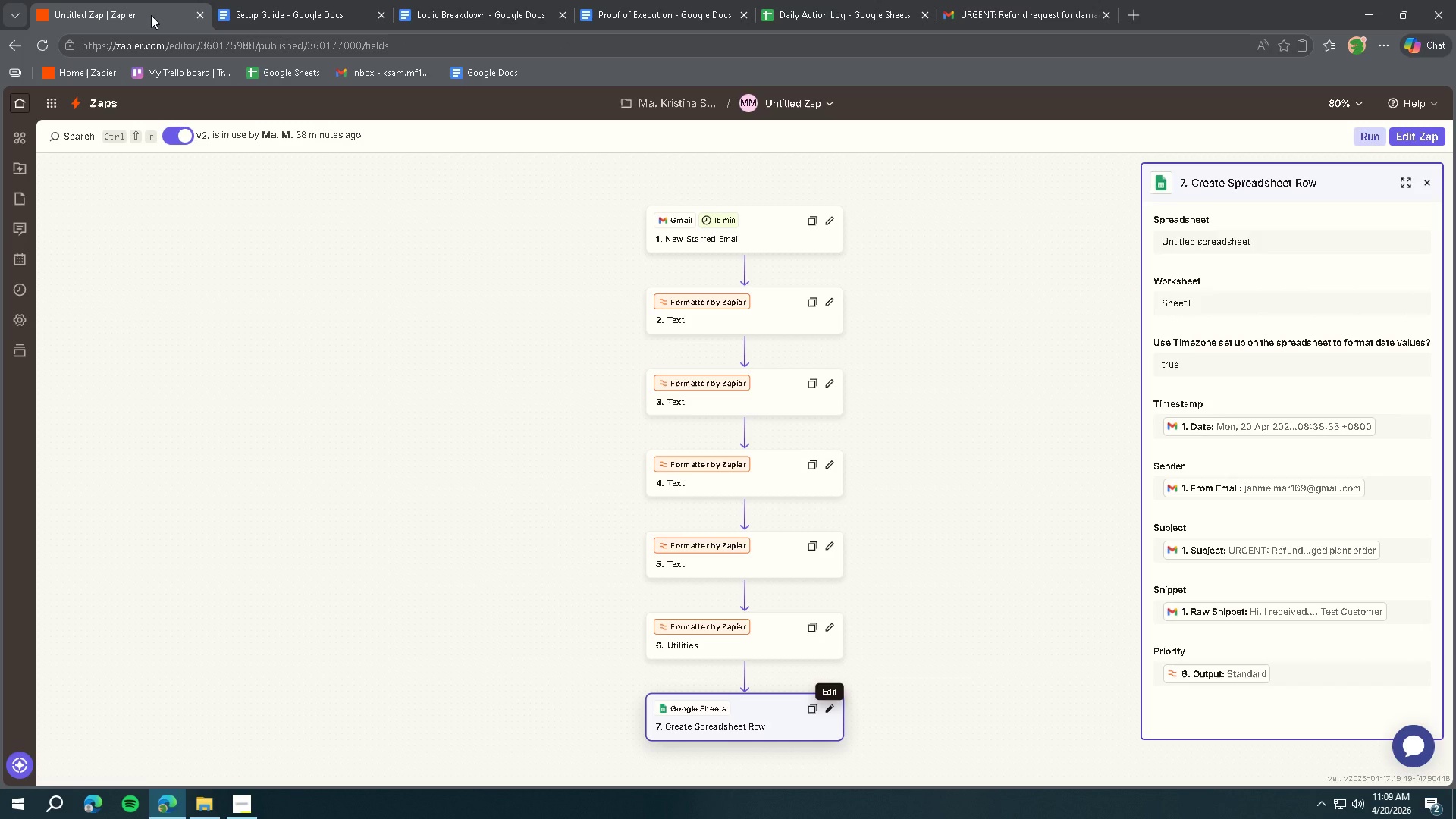 
wait(42.06)
 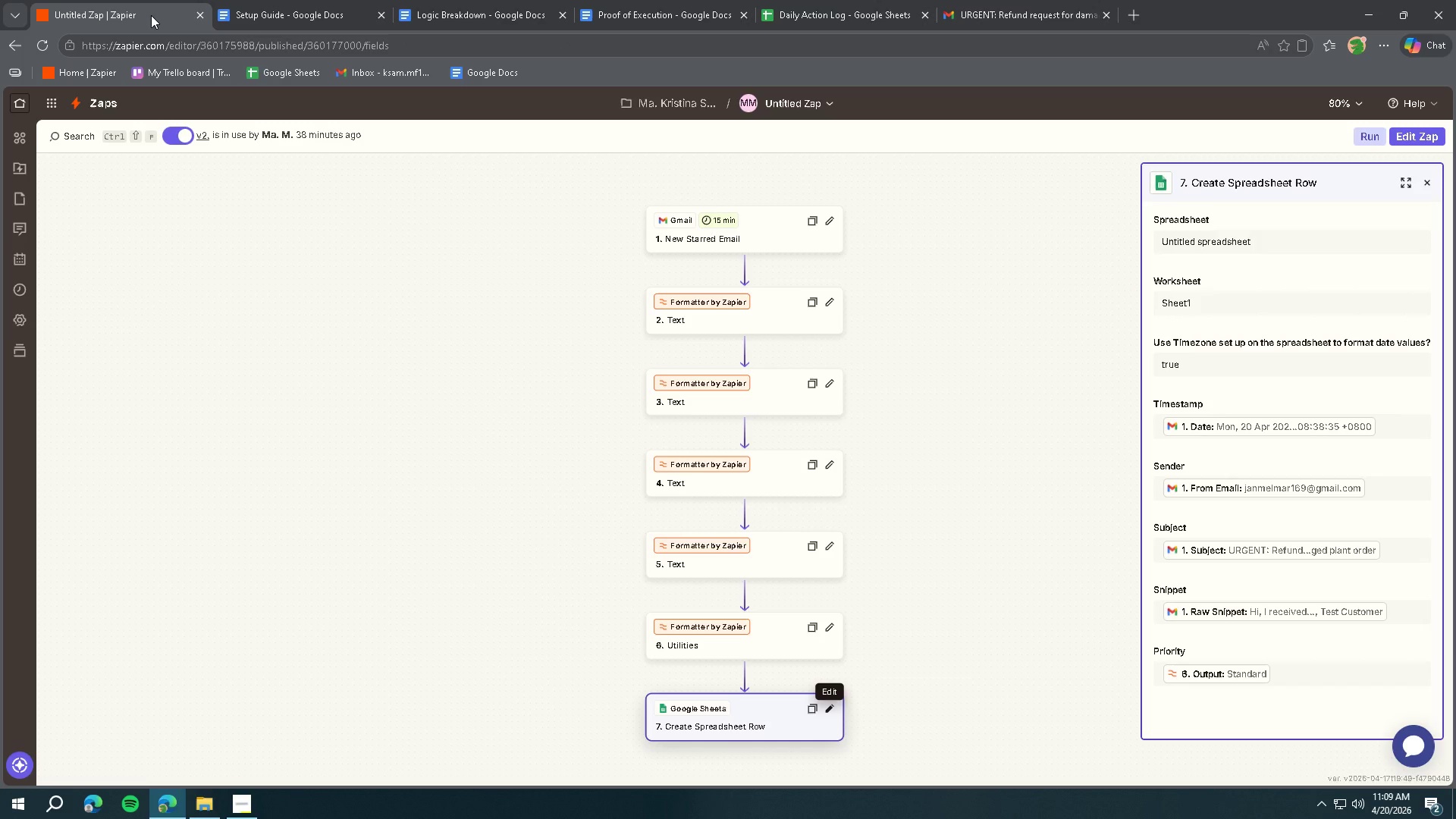 
left_click([267, 0])
 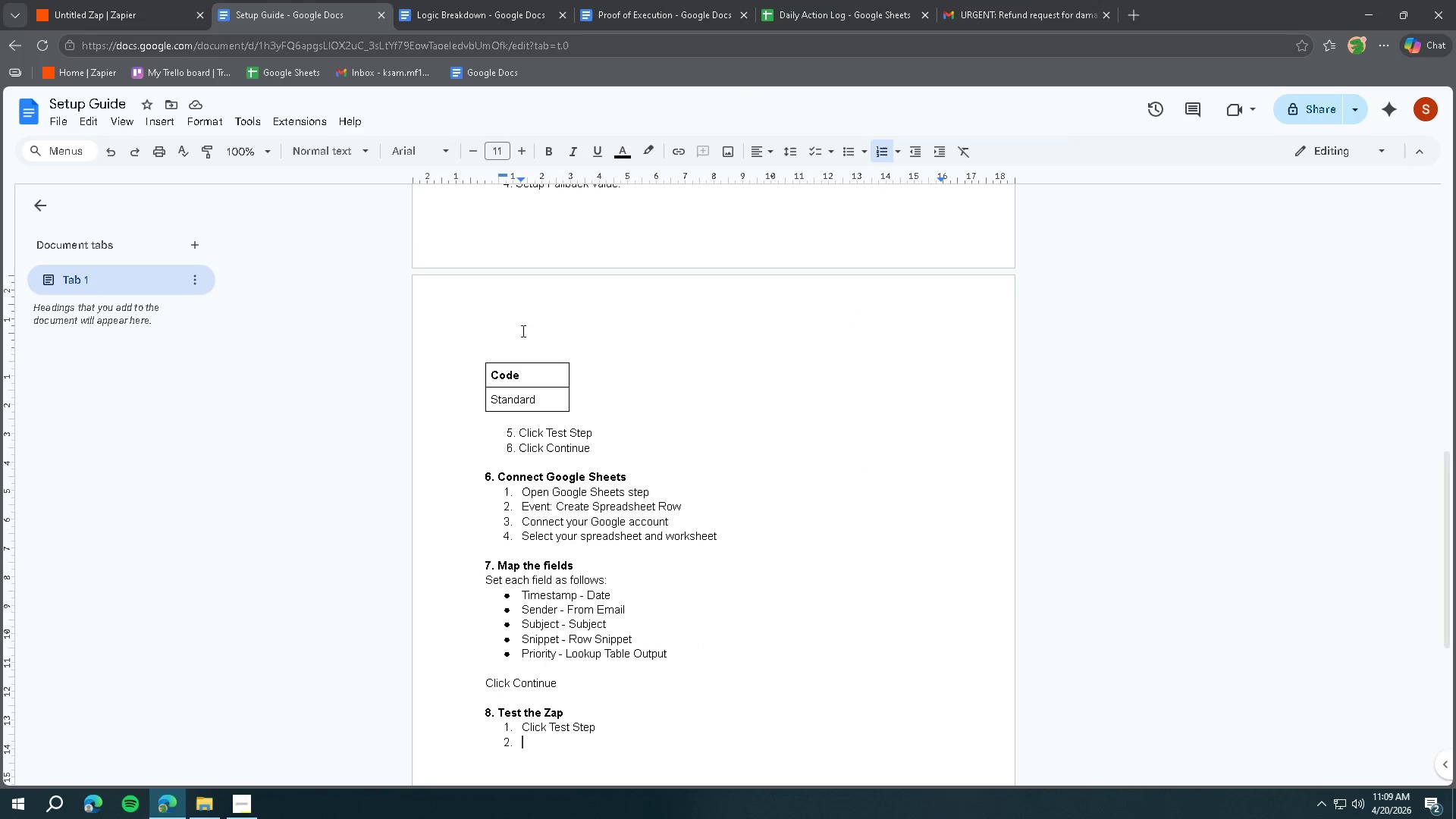 
scroll: coordinate [620, 364], scroll_direction: down, amount: 5.0
 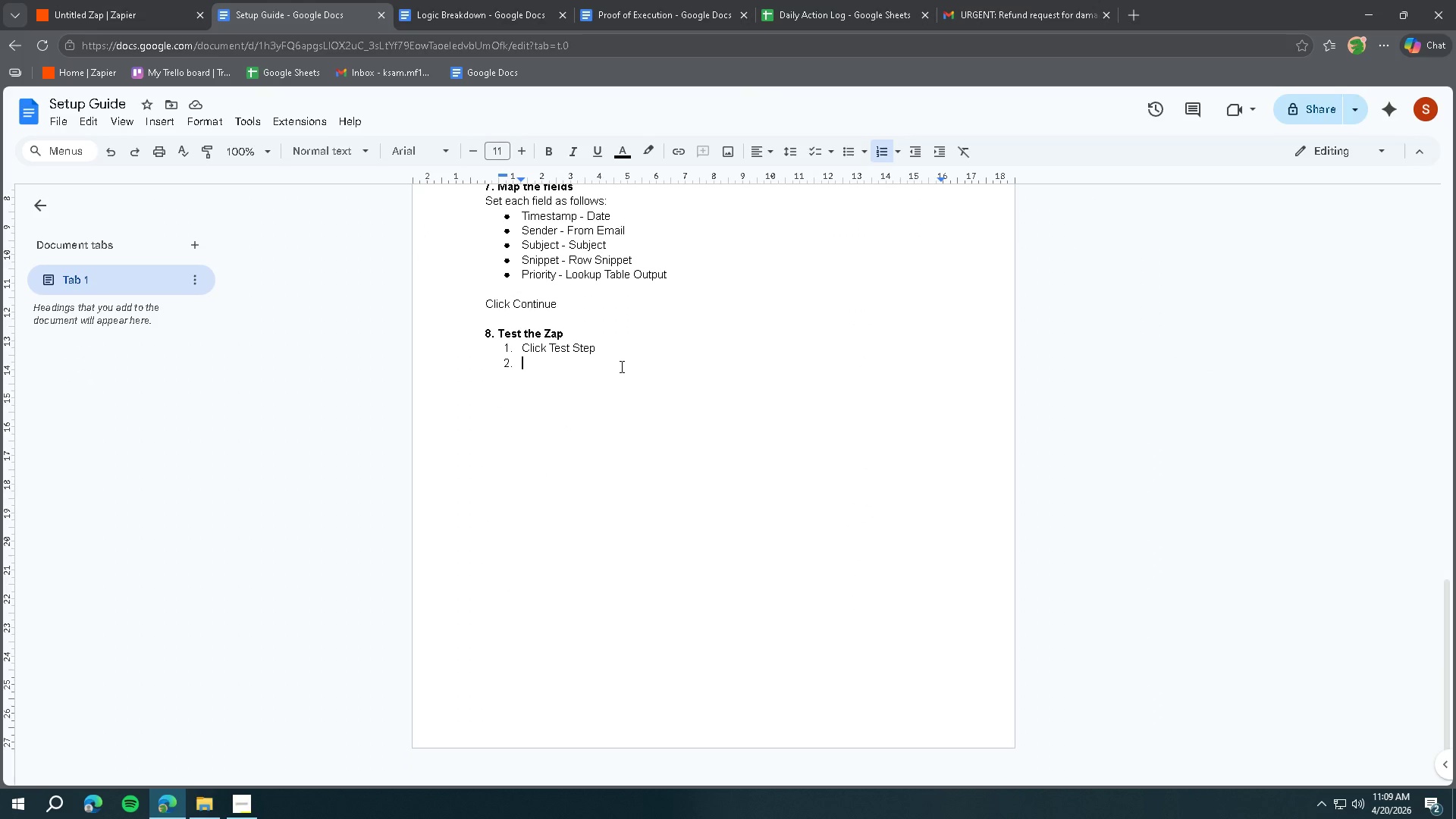 
type(Check your Google Sheet)
 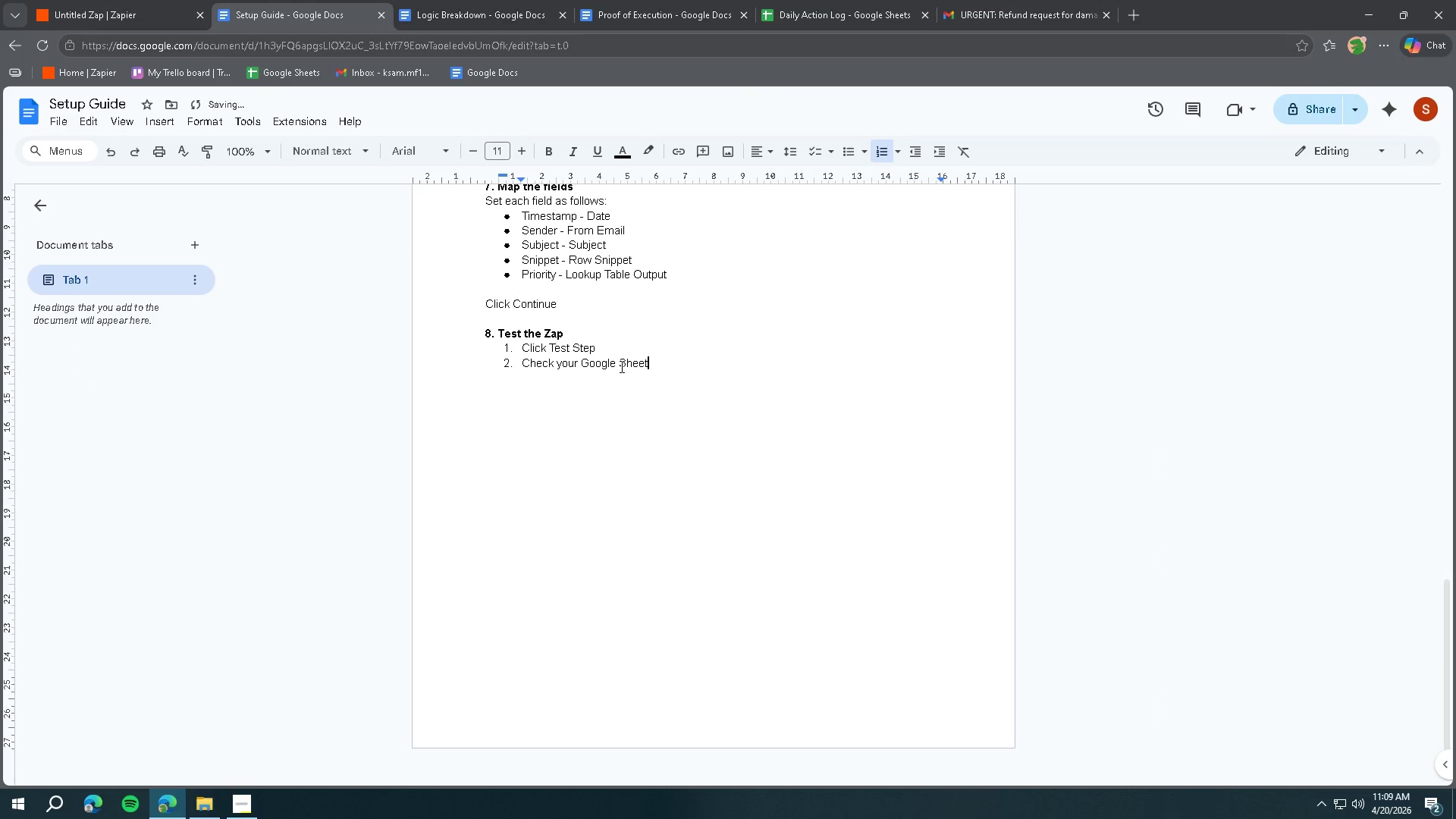 
key(Enter)
 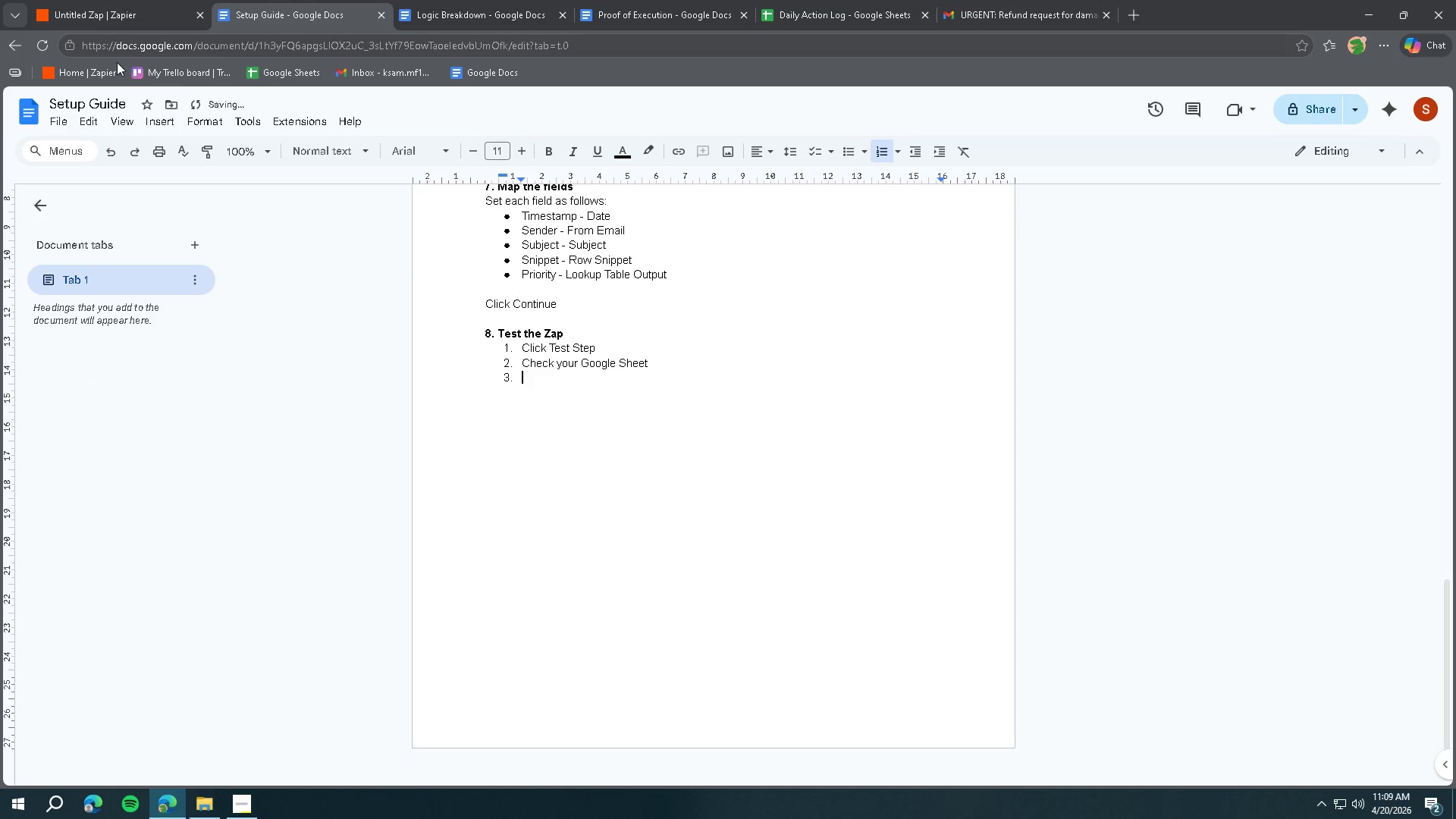 
left_click([82, 11])
 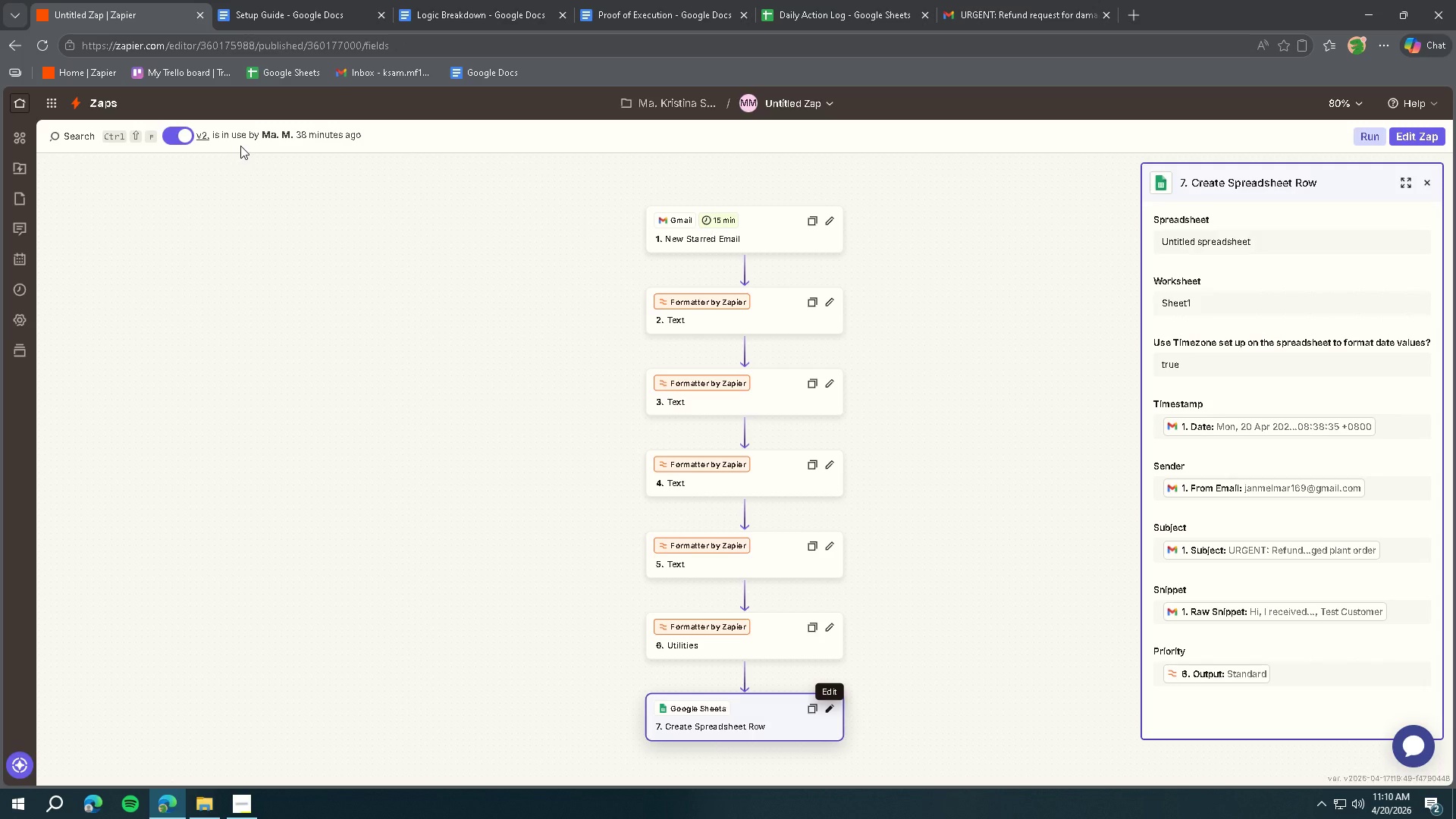 
wait(17.86)
 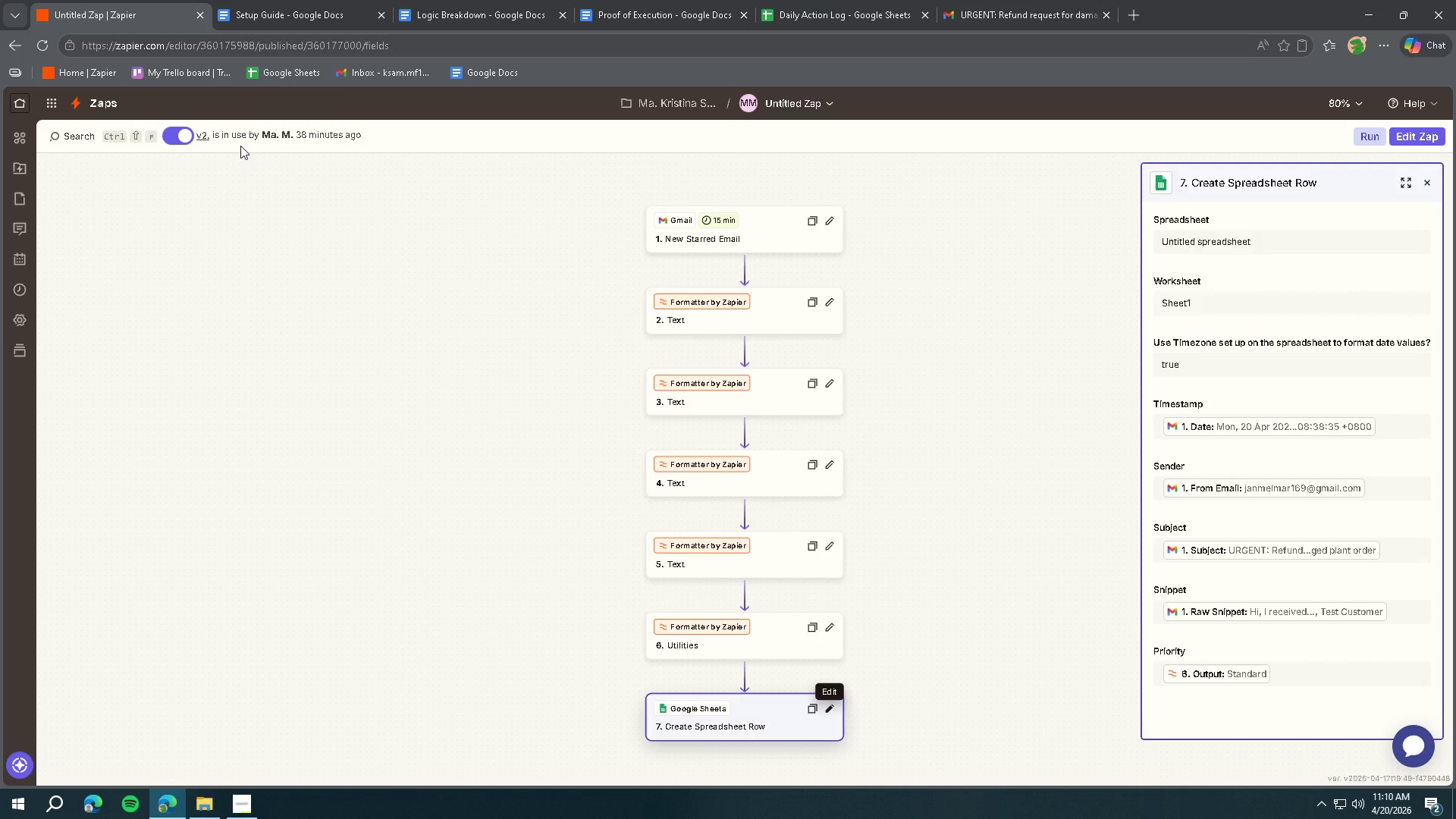 
left_click([765, 651])
 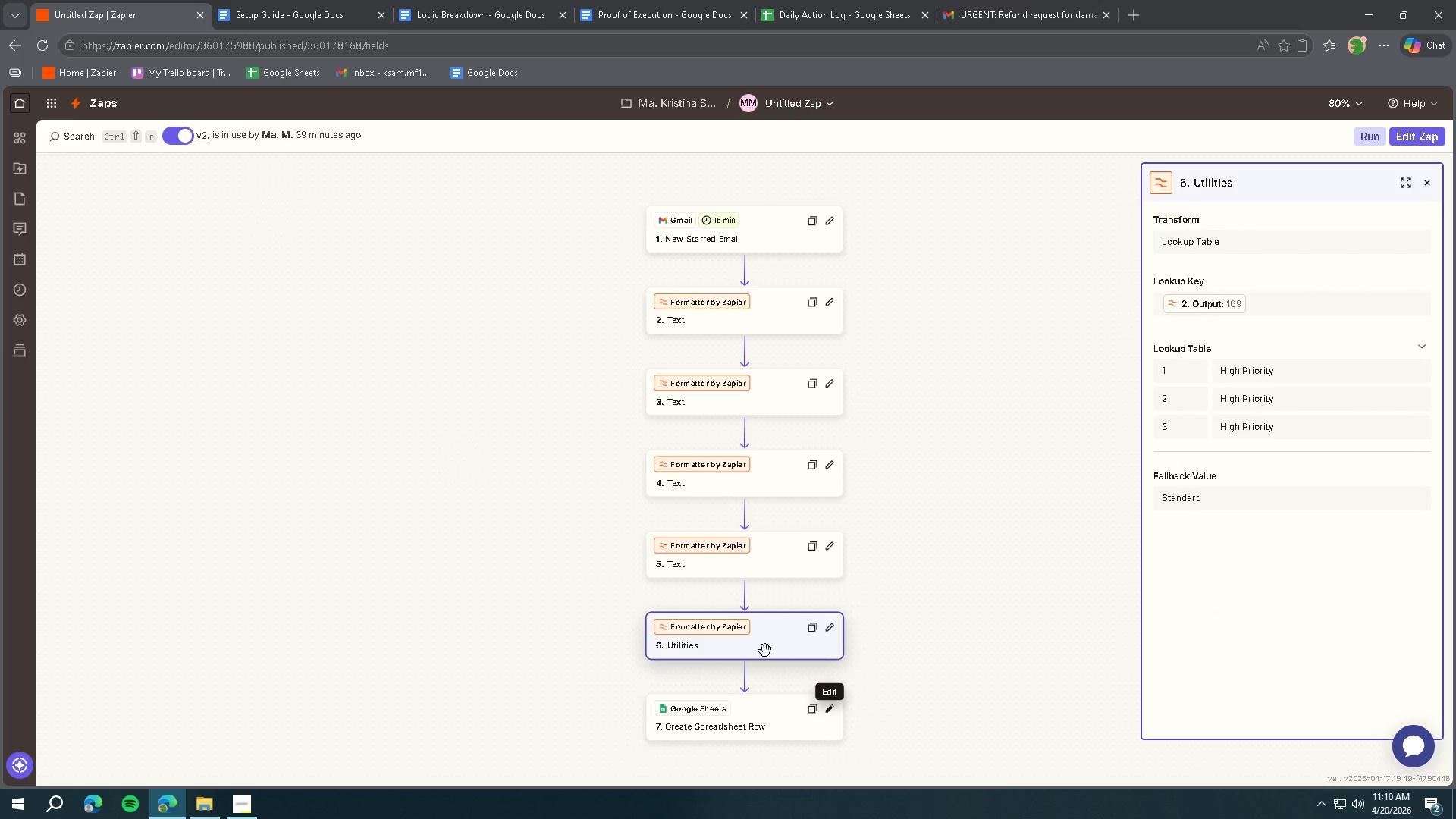 
left_click([256, 21])
 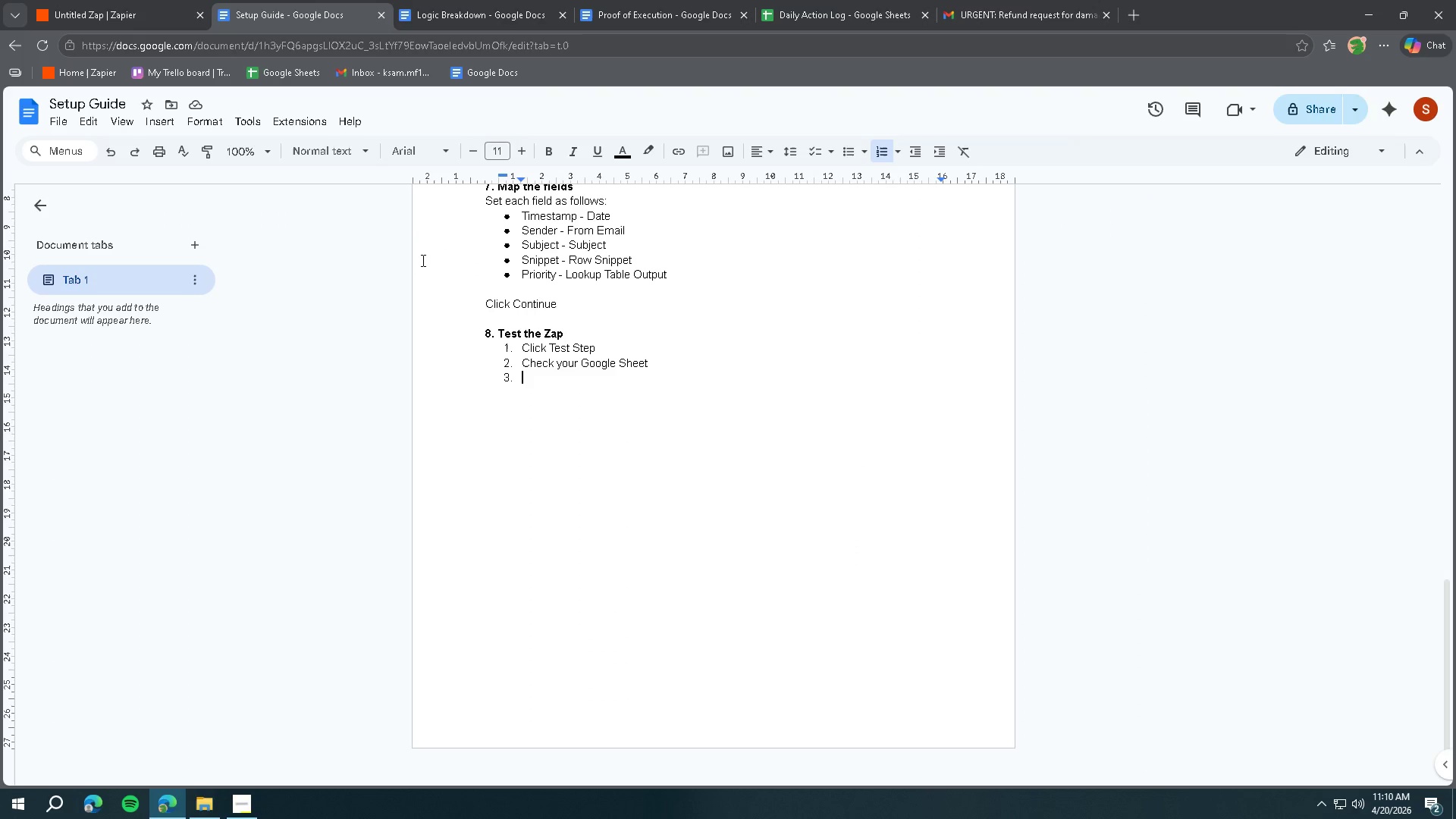 
type(o)
key(Backspace)
type(Confirm a new row appears)
 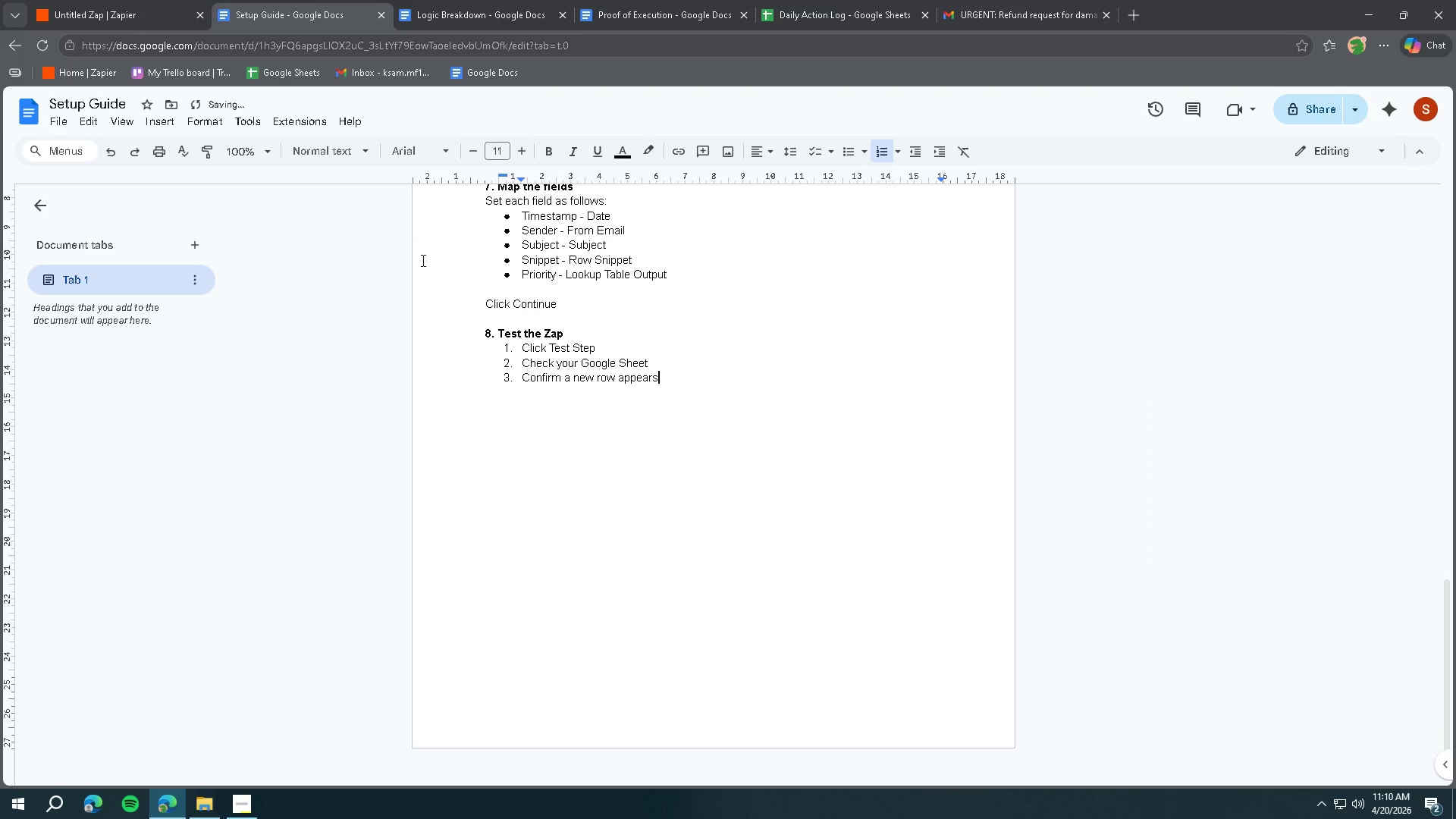 
key(Enter)
 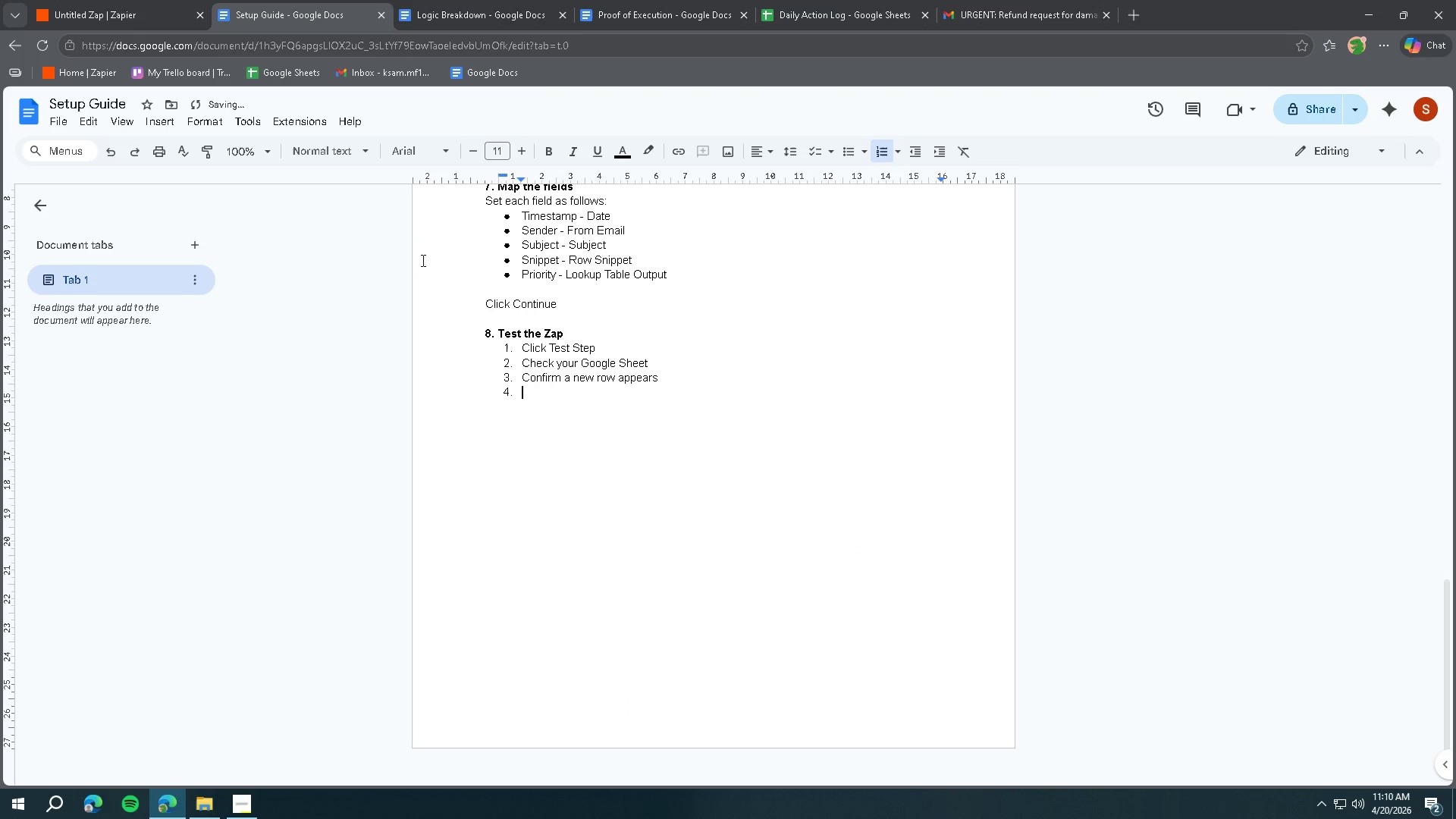 
key(Enter)
 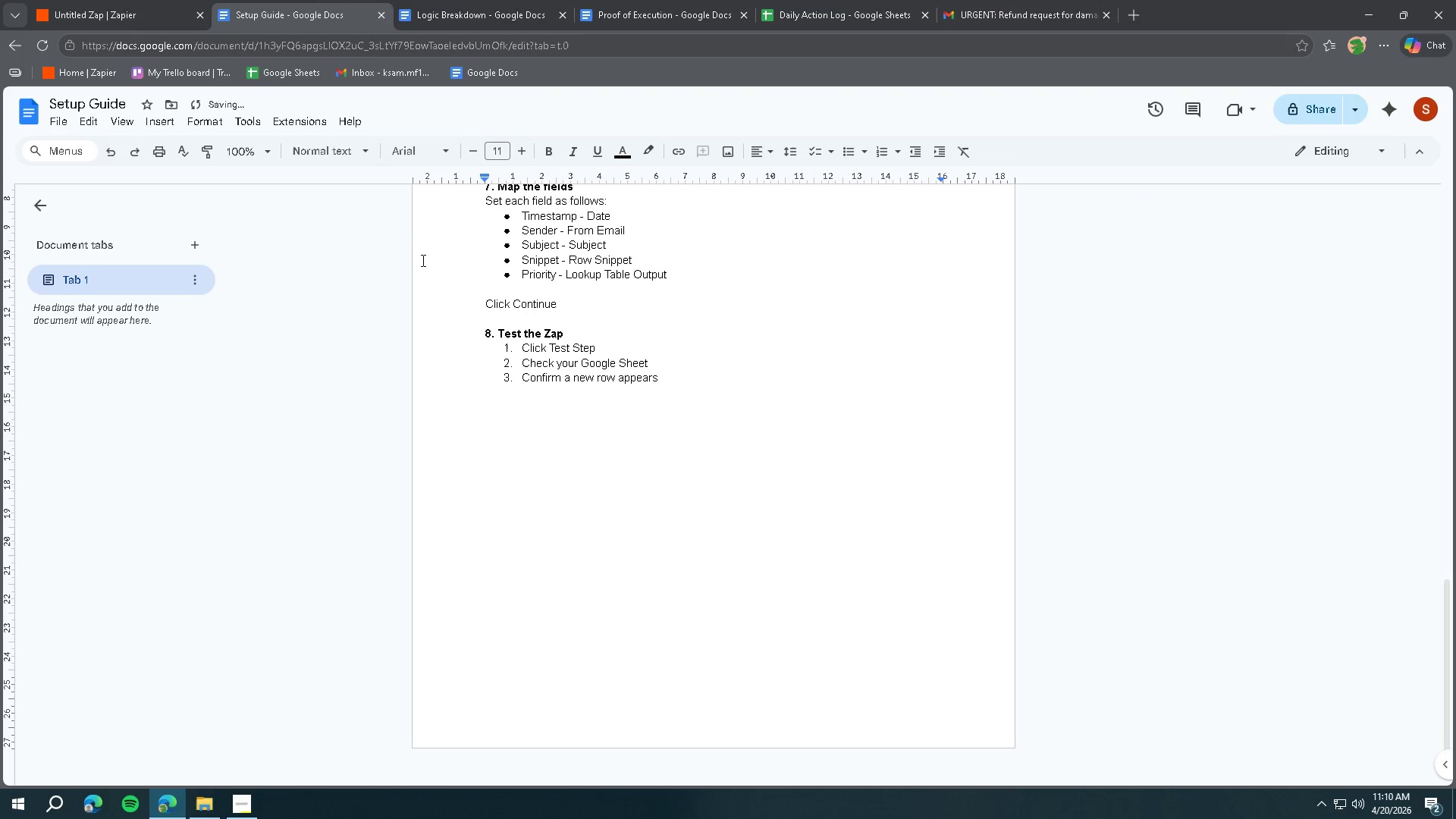 
key(Enter)
 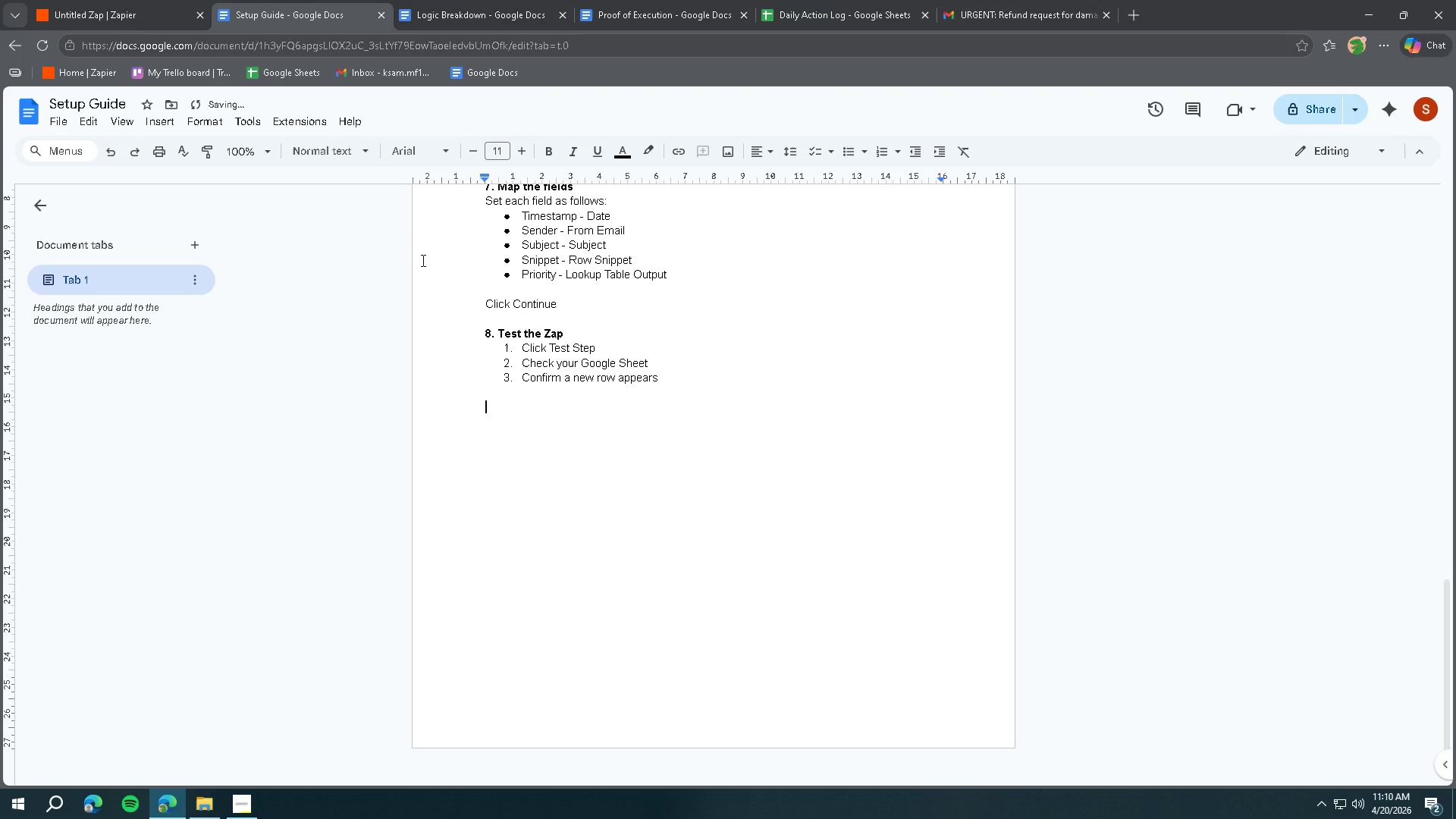 
key(Control+ControlLeft)
 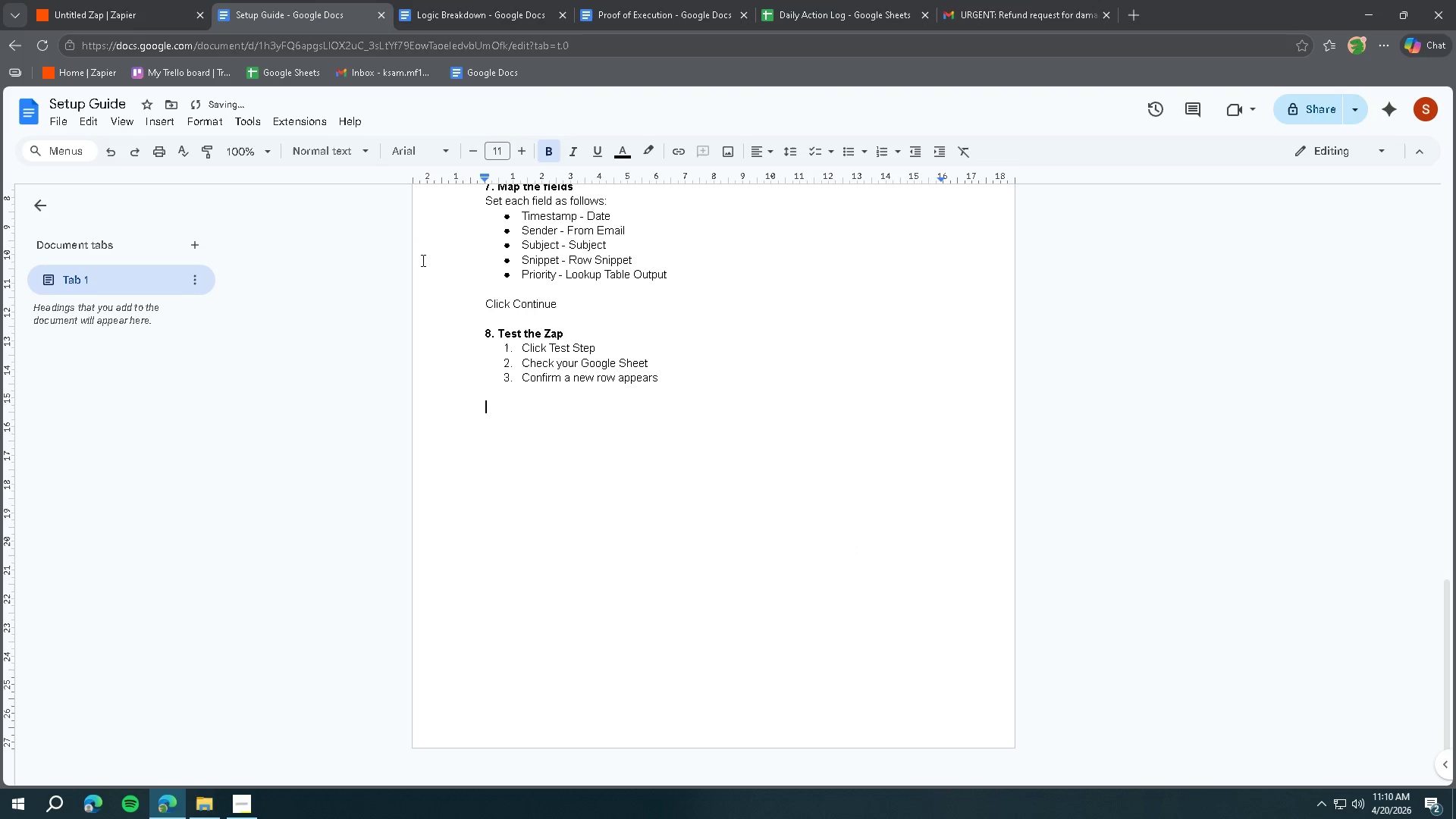 
key(Control+B)
 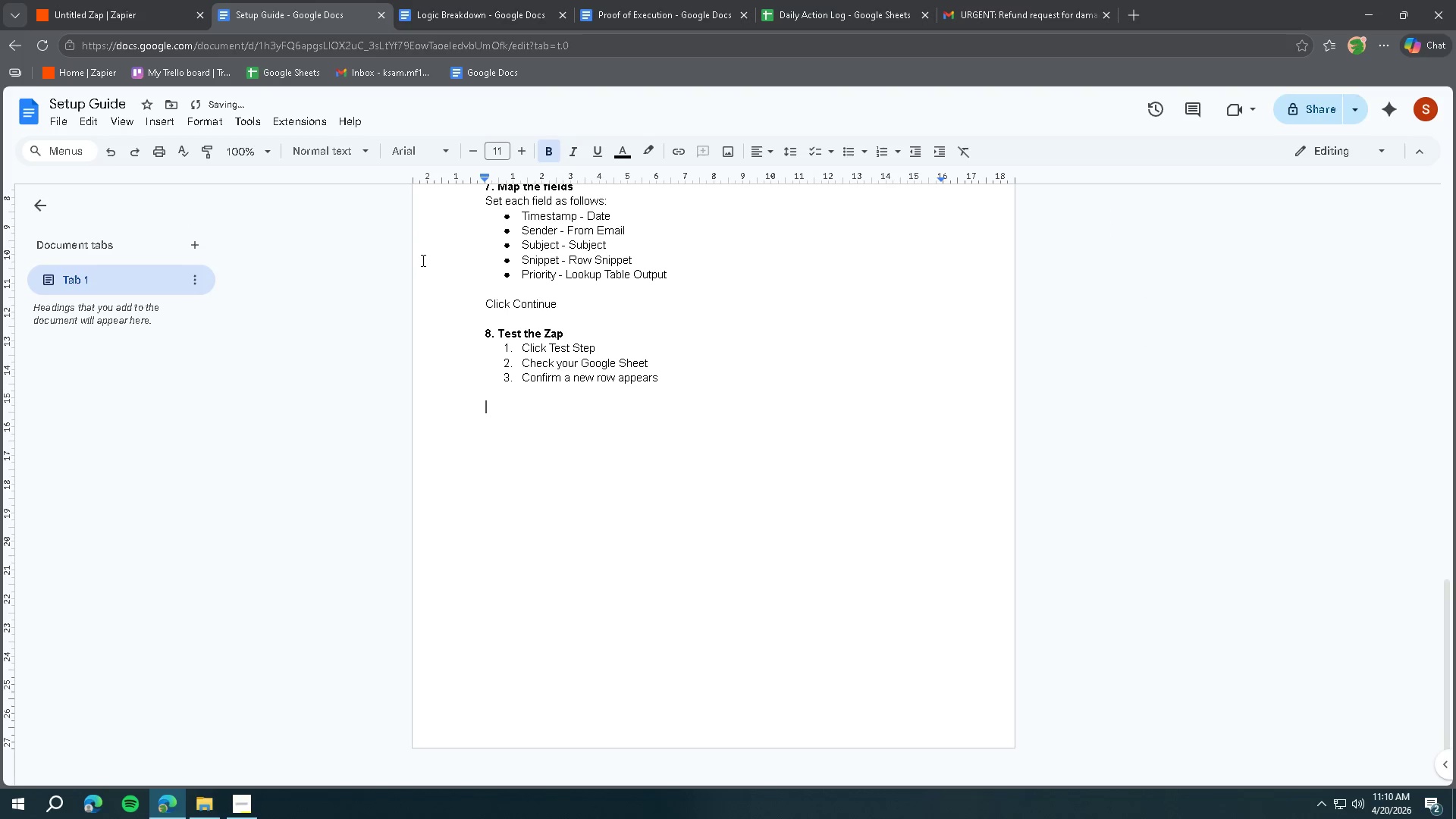 
type(9. Turn on the Zap)
 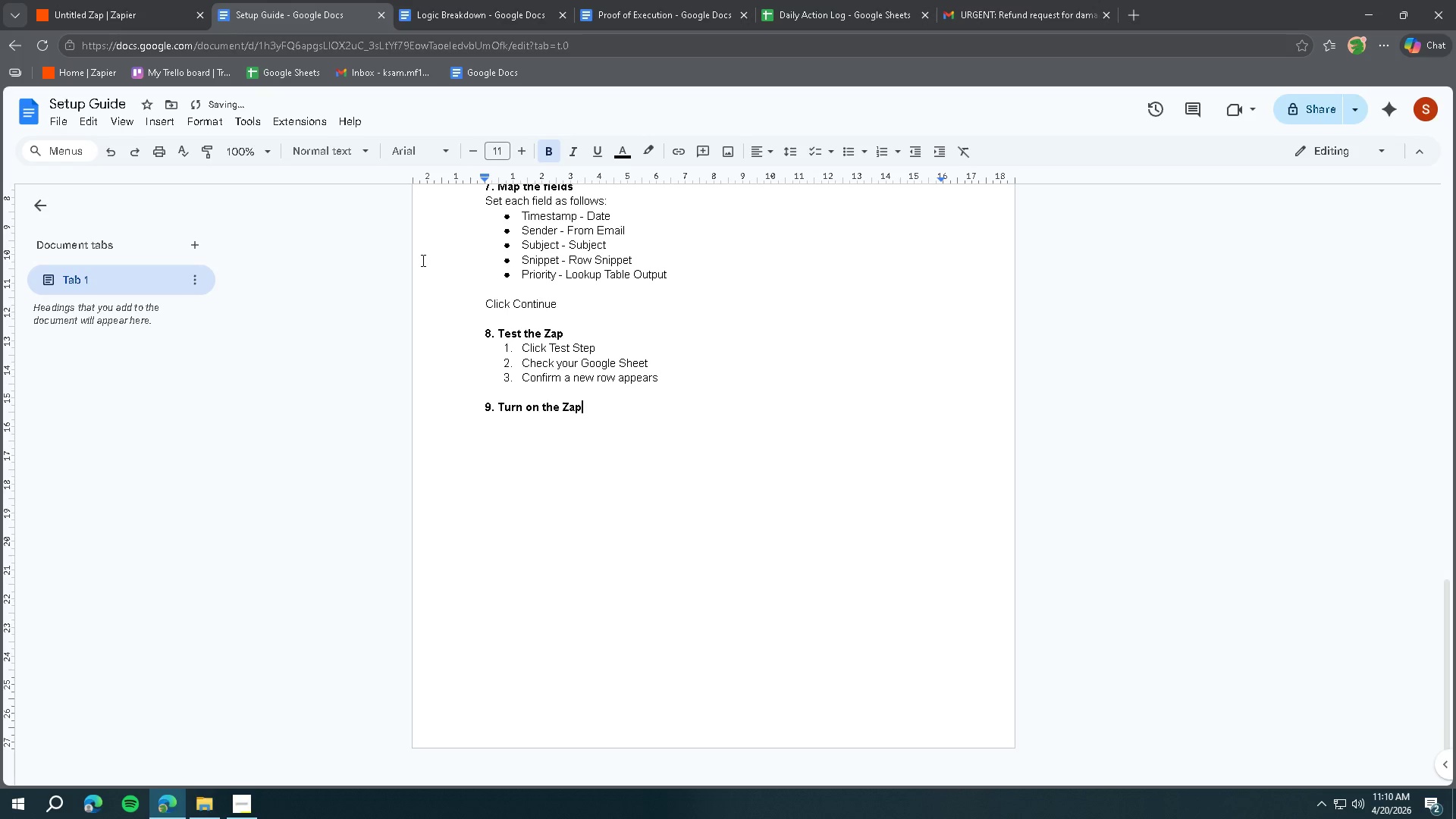 
key(Control+ControlLeft)
 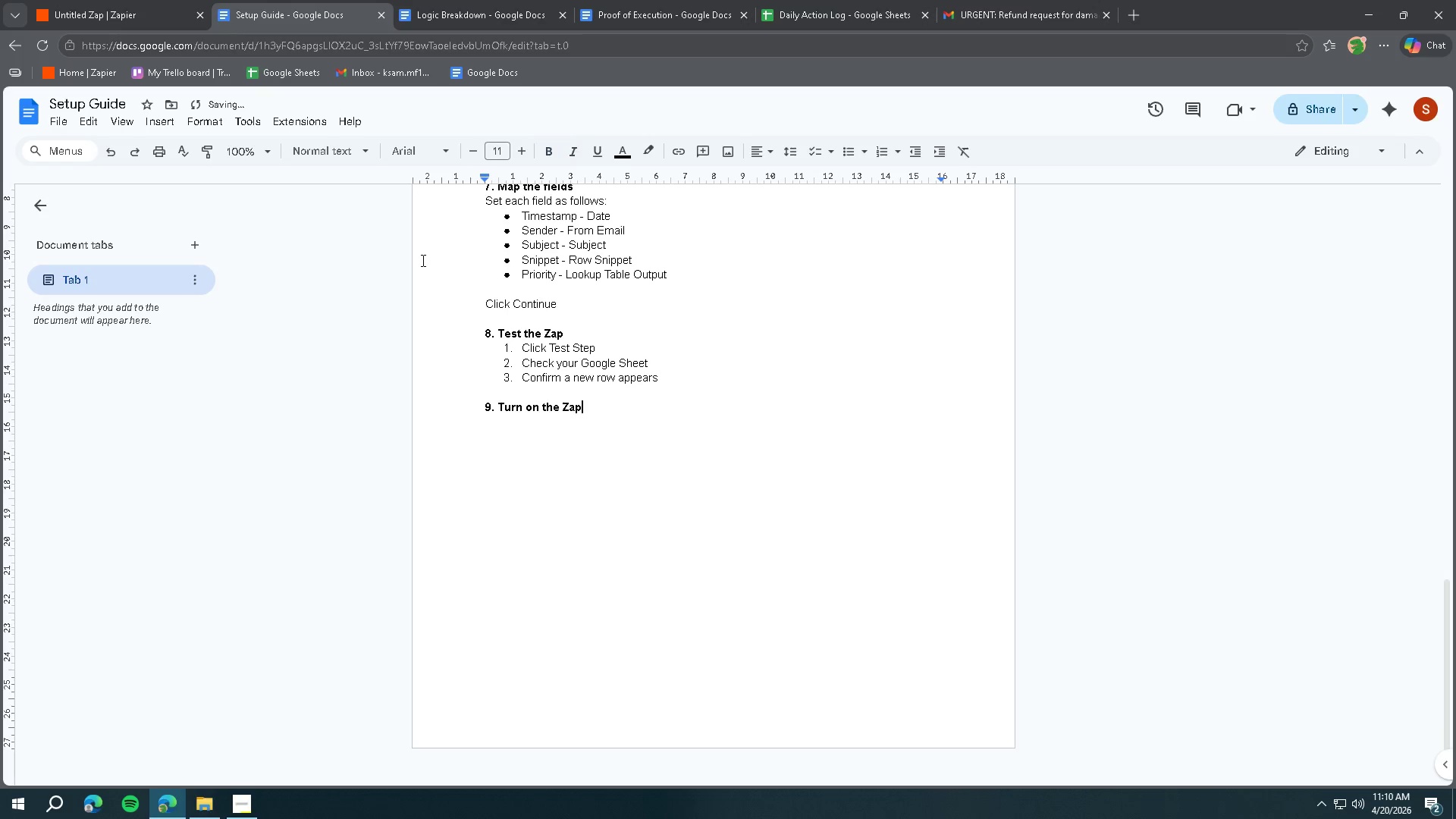 
key(Control+B)
 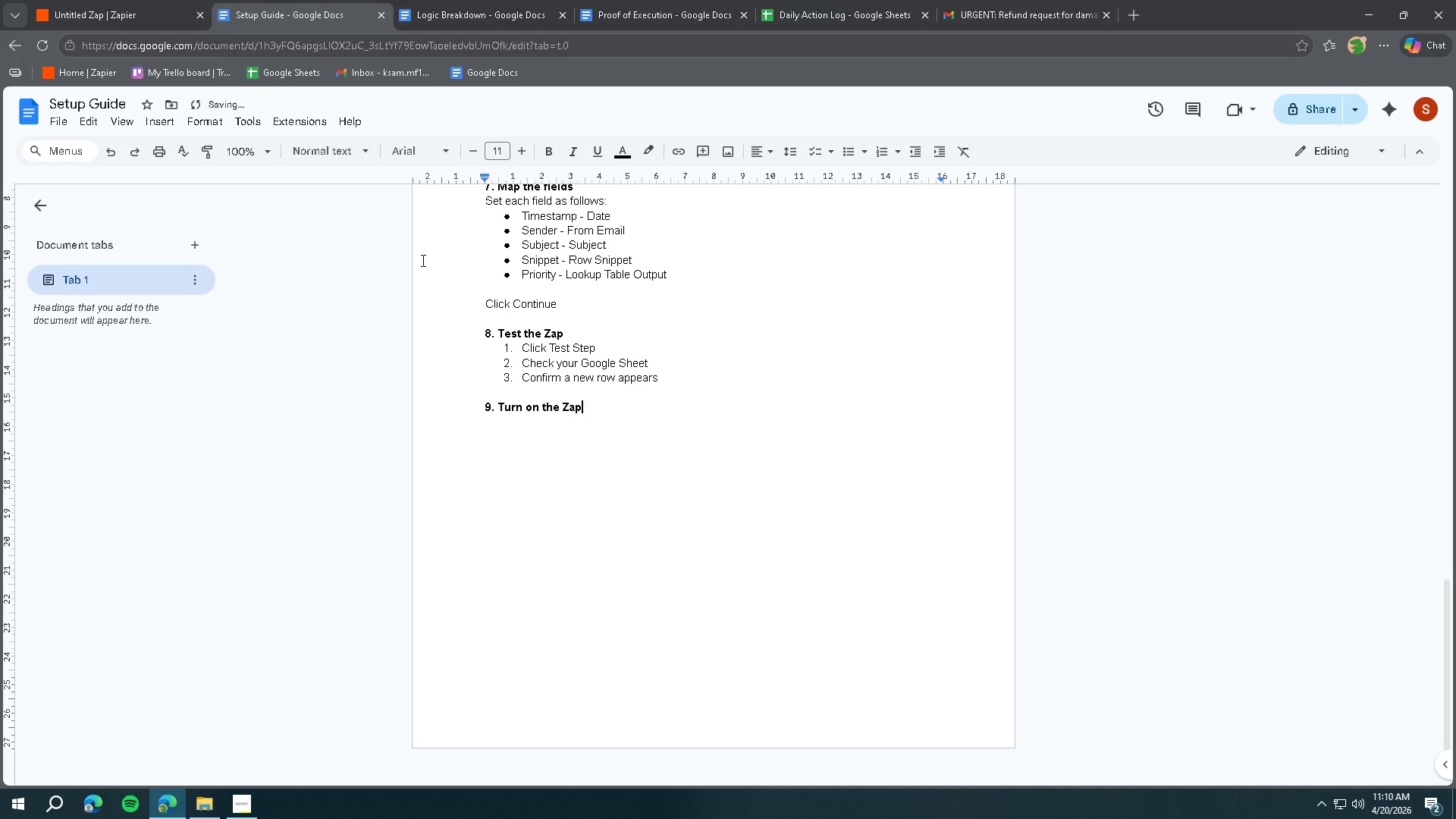 
key(Enter)
 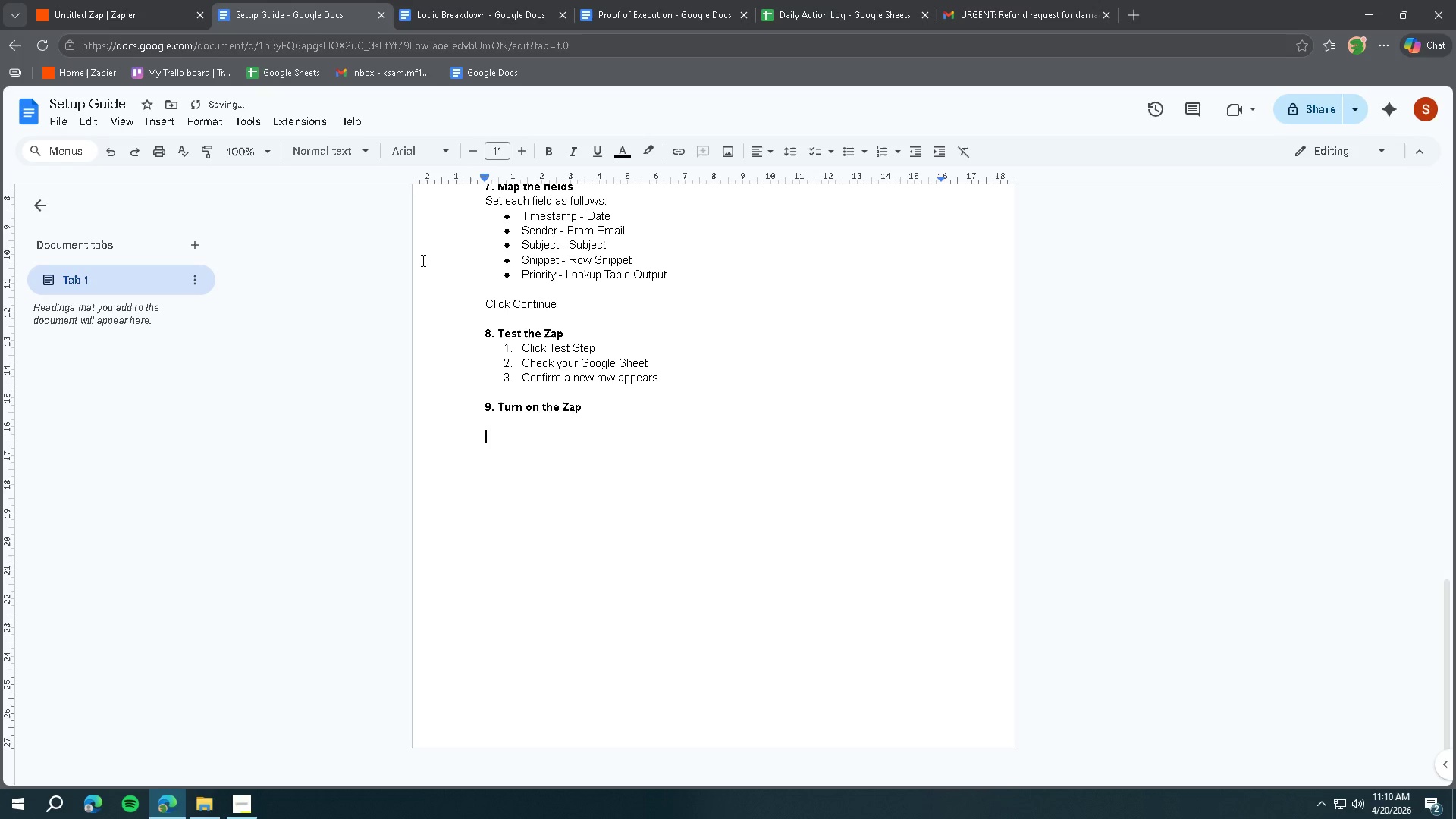 
key(Enter)
 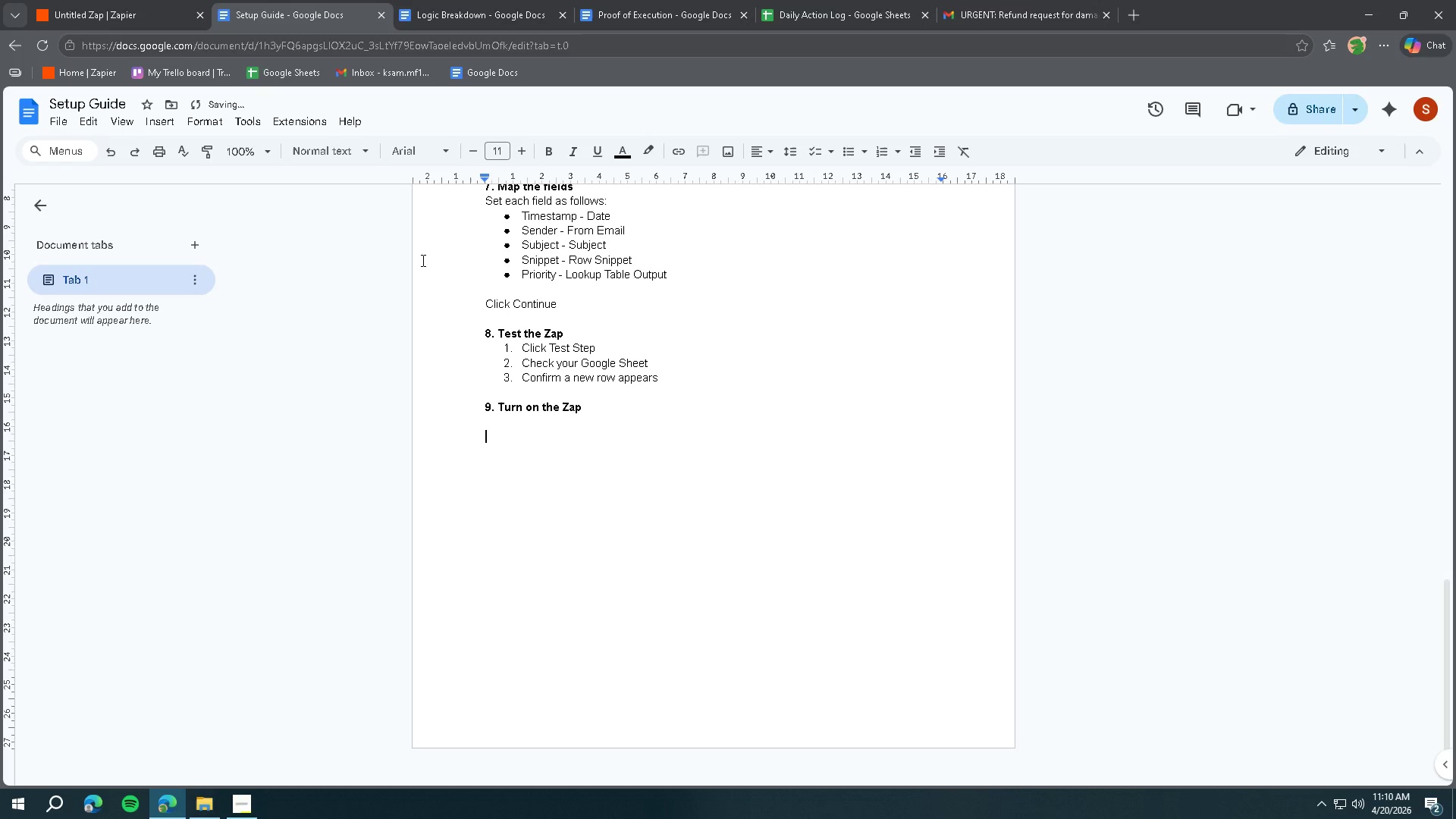 
key(Backspace)
 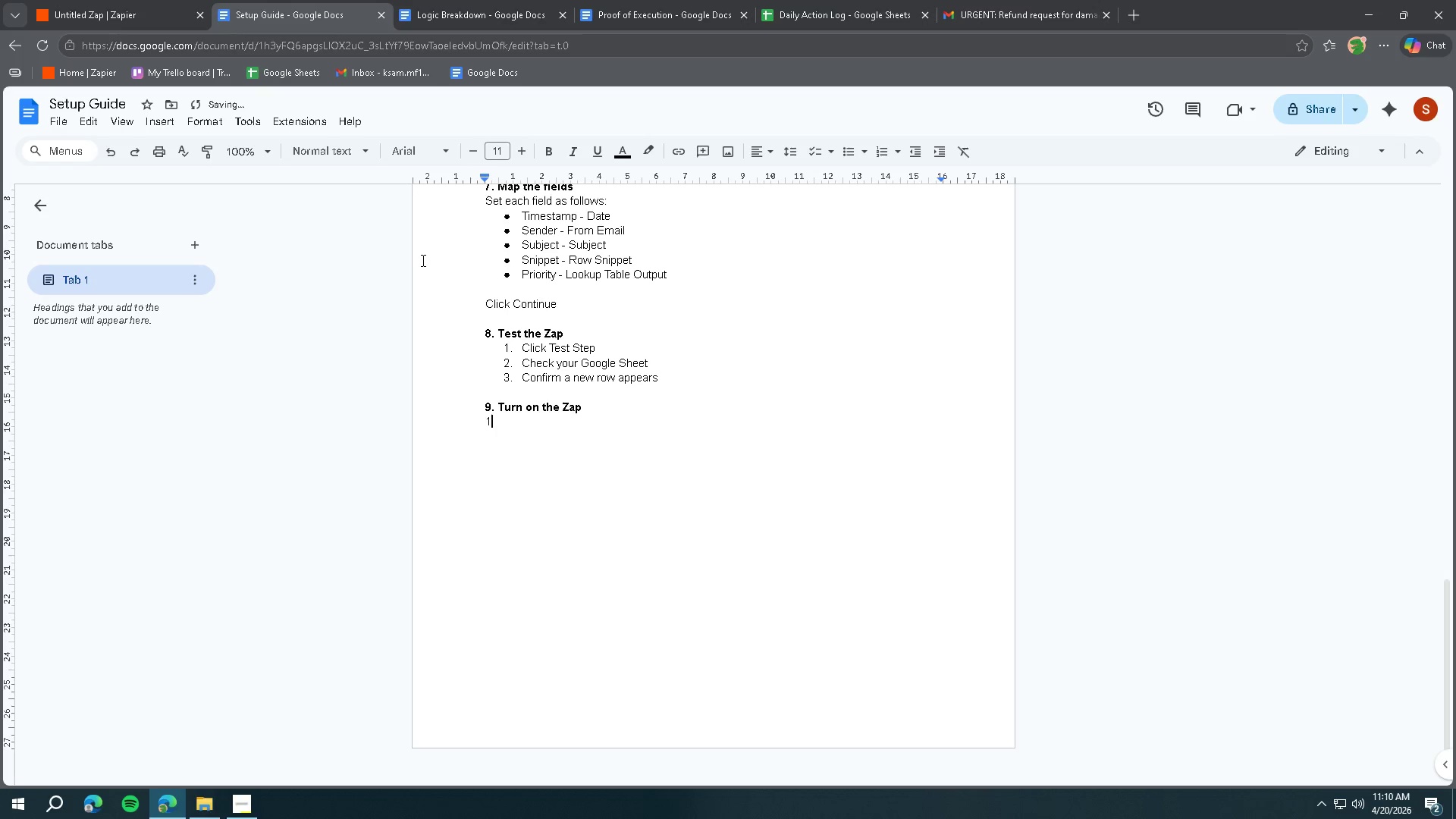 
key(1)
 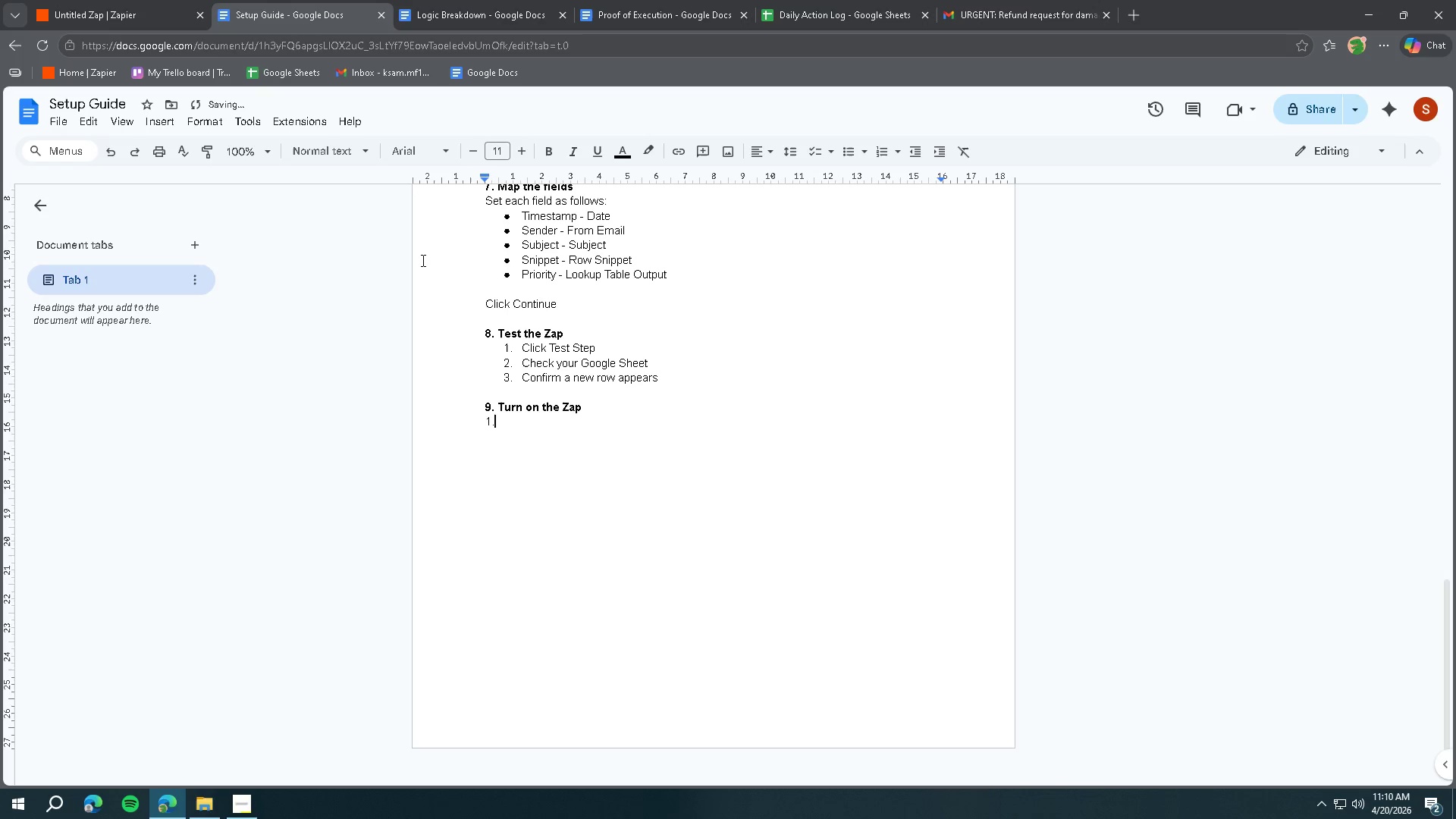 
key(Period)
 